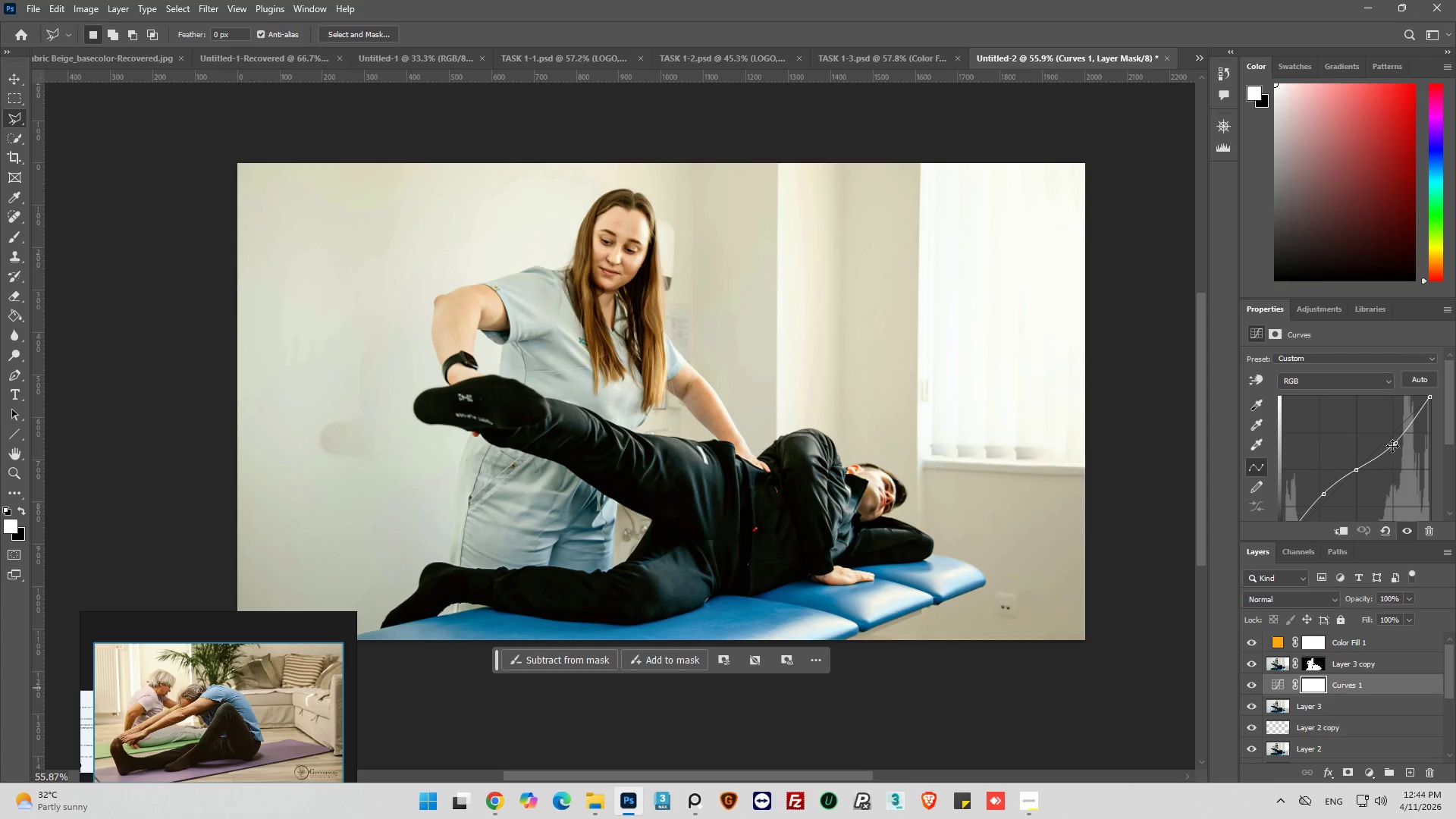 
left_click_drag(start_coordinate=[1398, 446], to_coordinate=[1397, 450])
 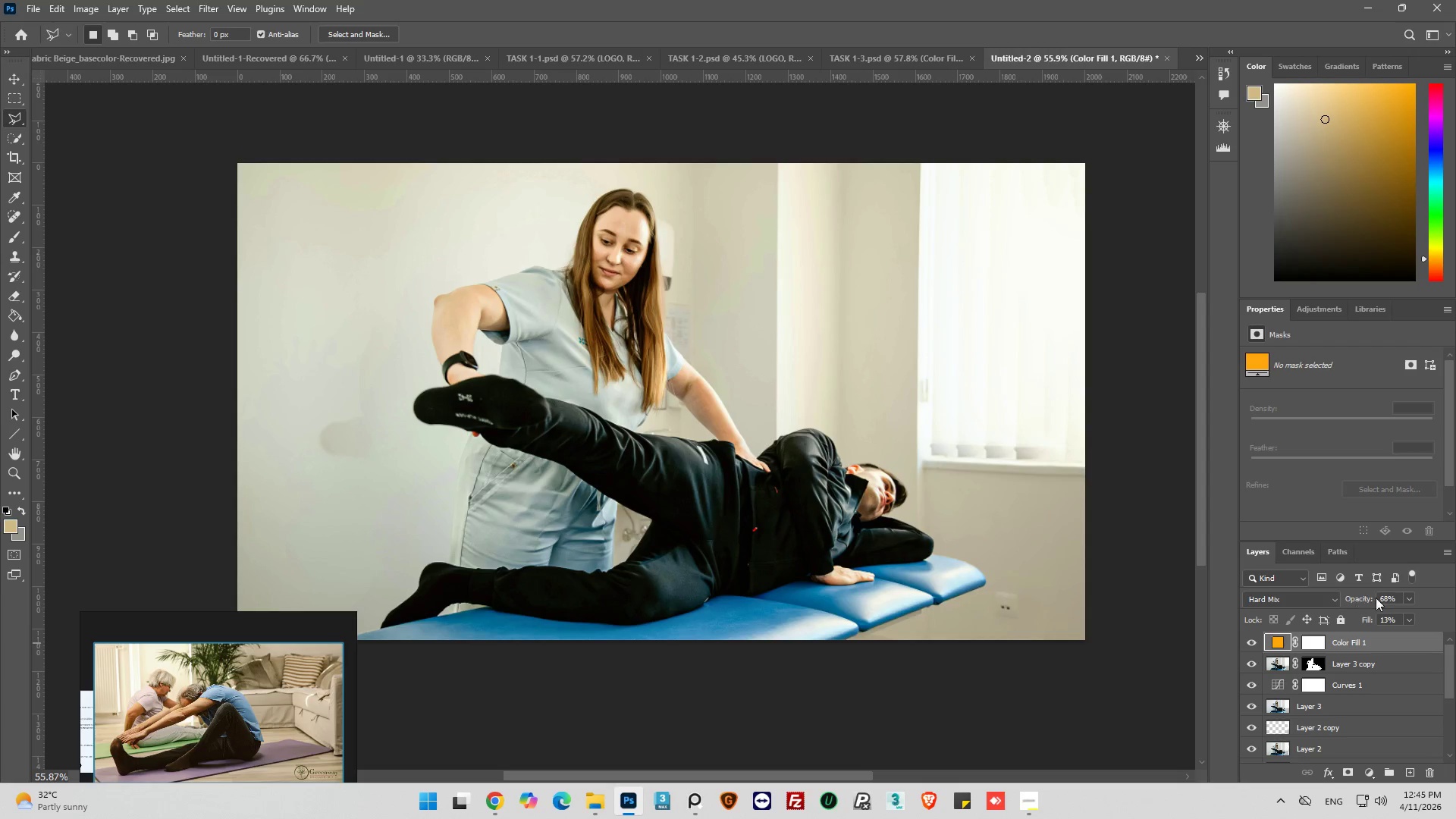 
left_click([1405, 601])
 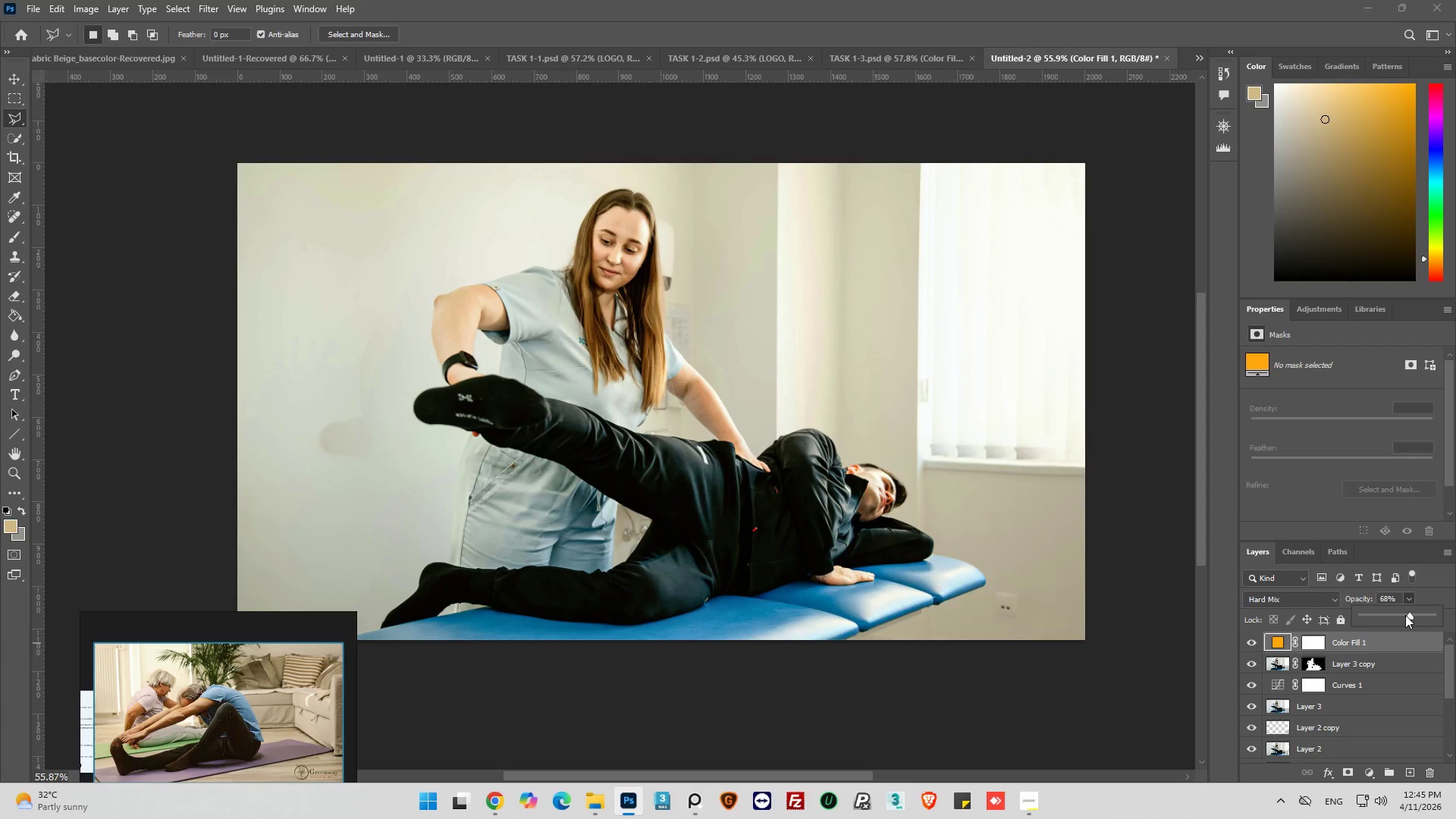 
left_click_drag(start_coordinate=[1407, 611], to_coordinate=[1422, 610])
 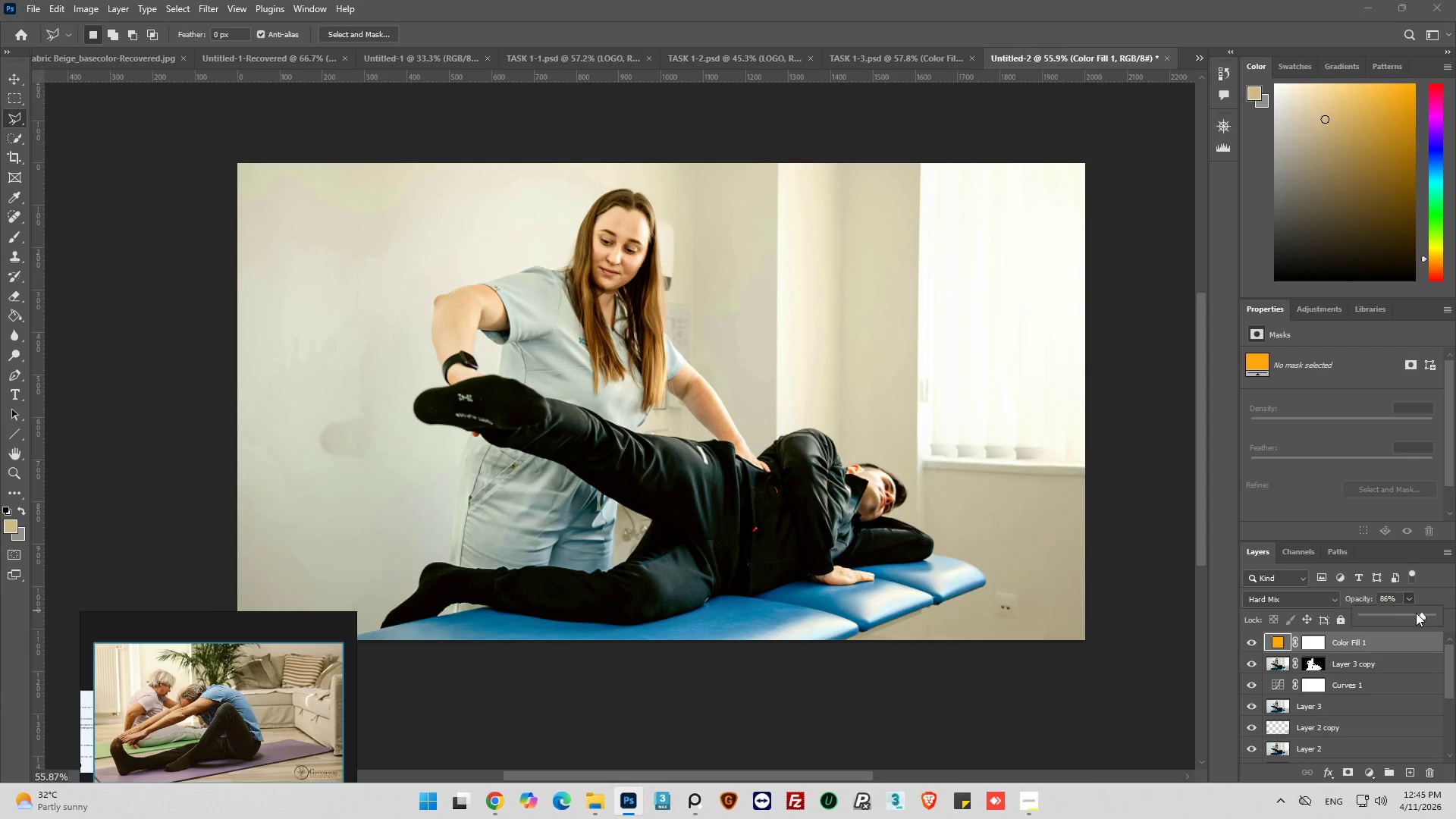 
left_click_drag(start_coordinate=[1420, 614], to_coordinate=[1434, 610])
 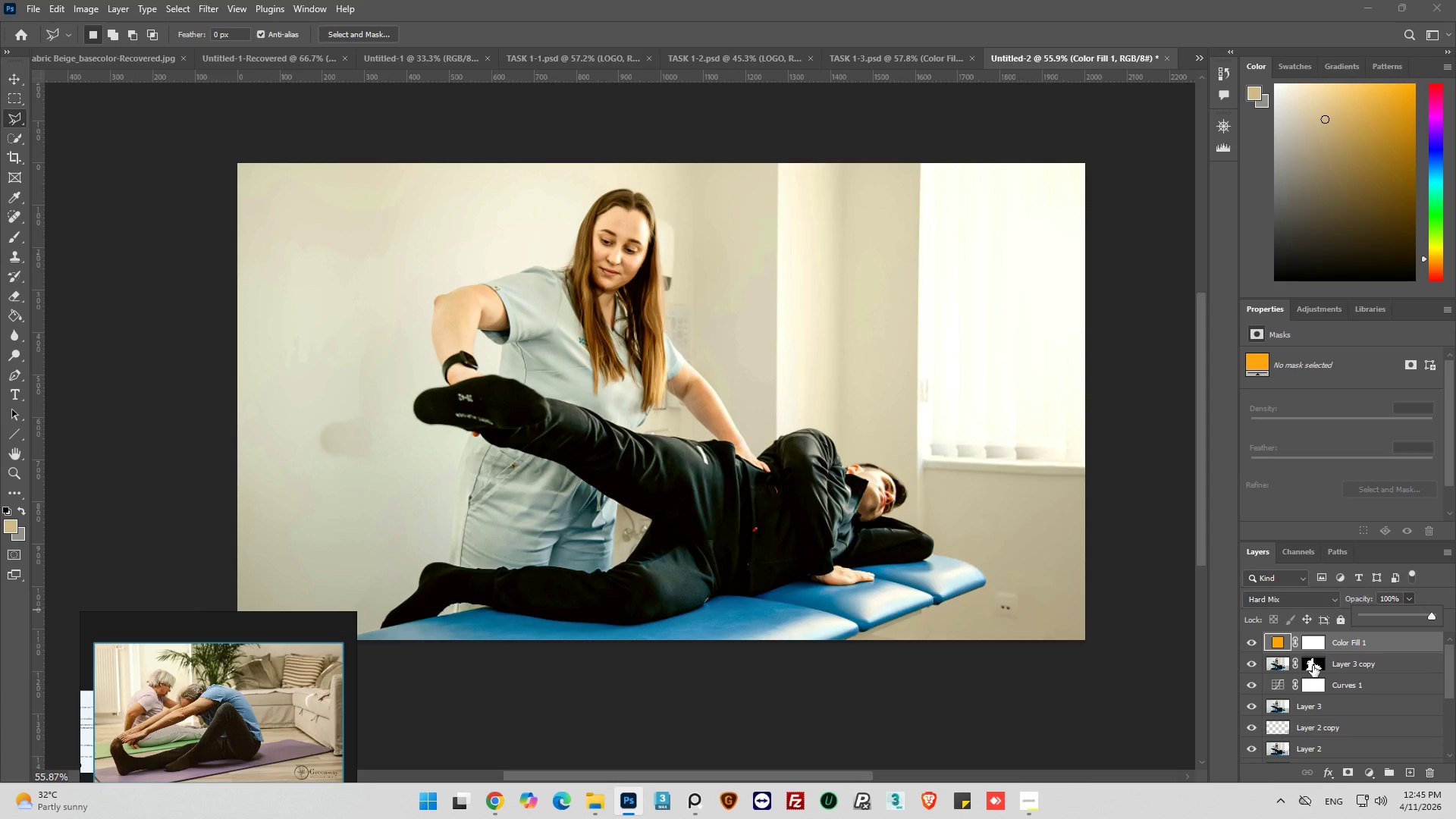 
wait(12.8)
 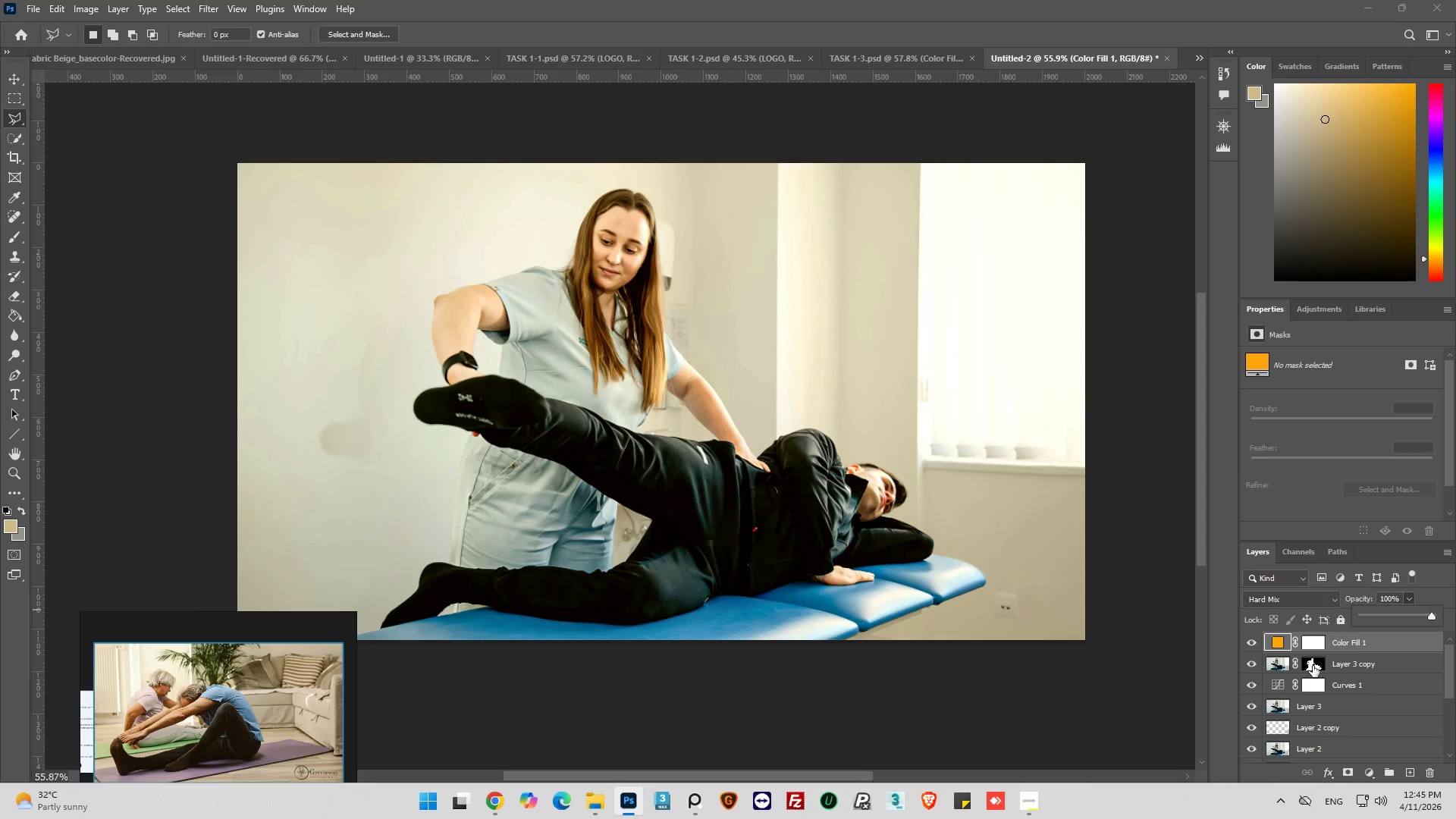 
left_click([1407, 627])
 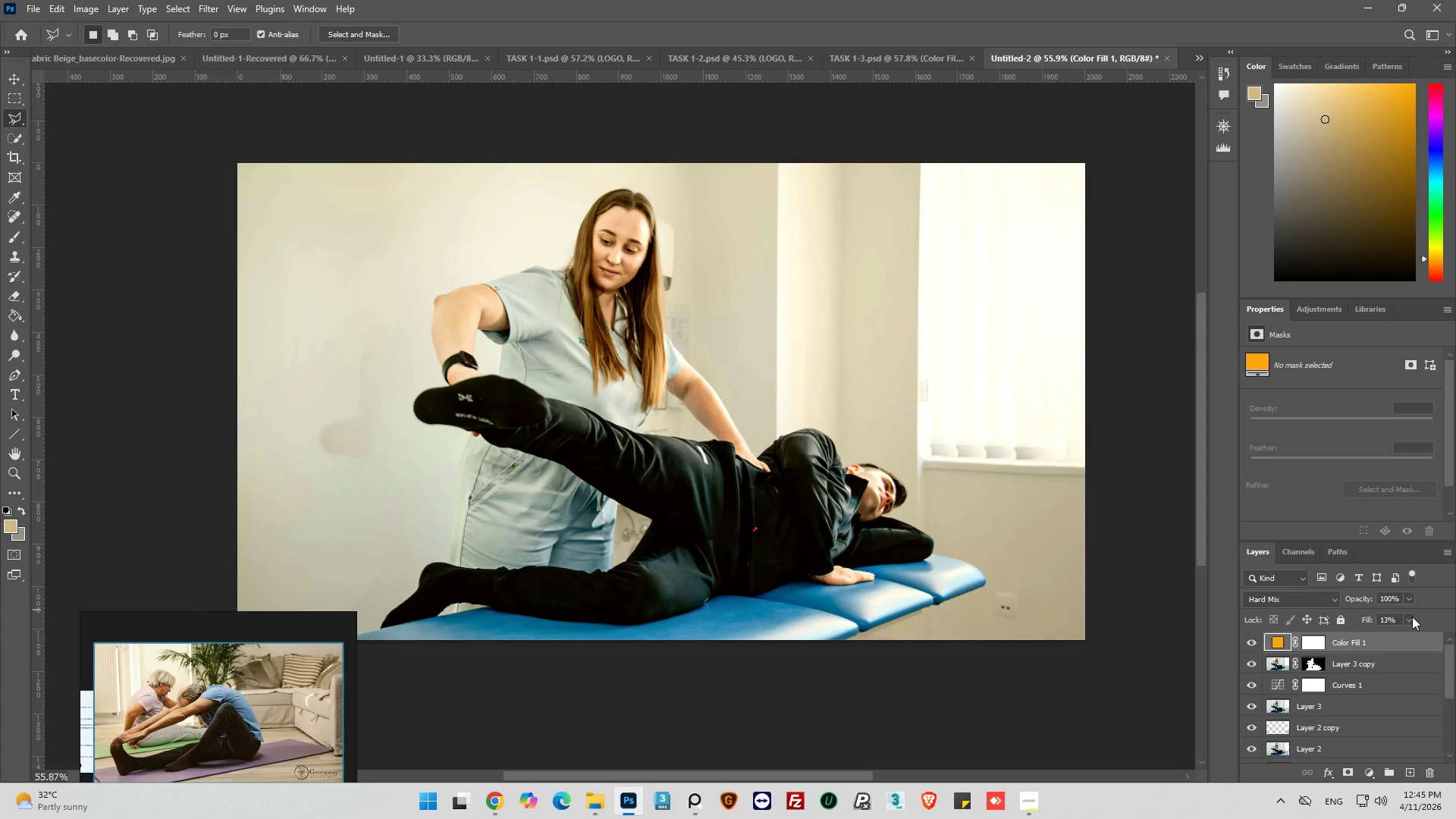 
left_click([1410, 618])
 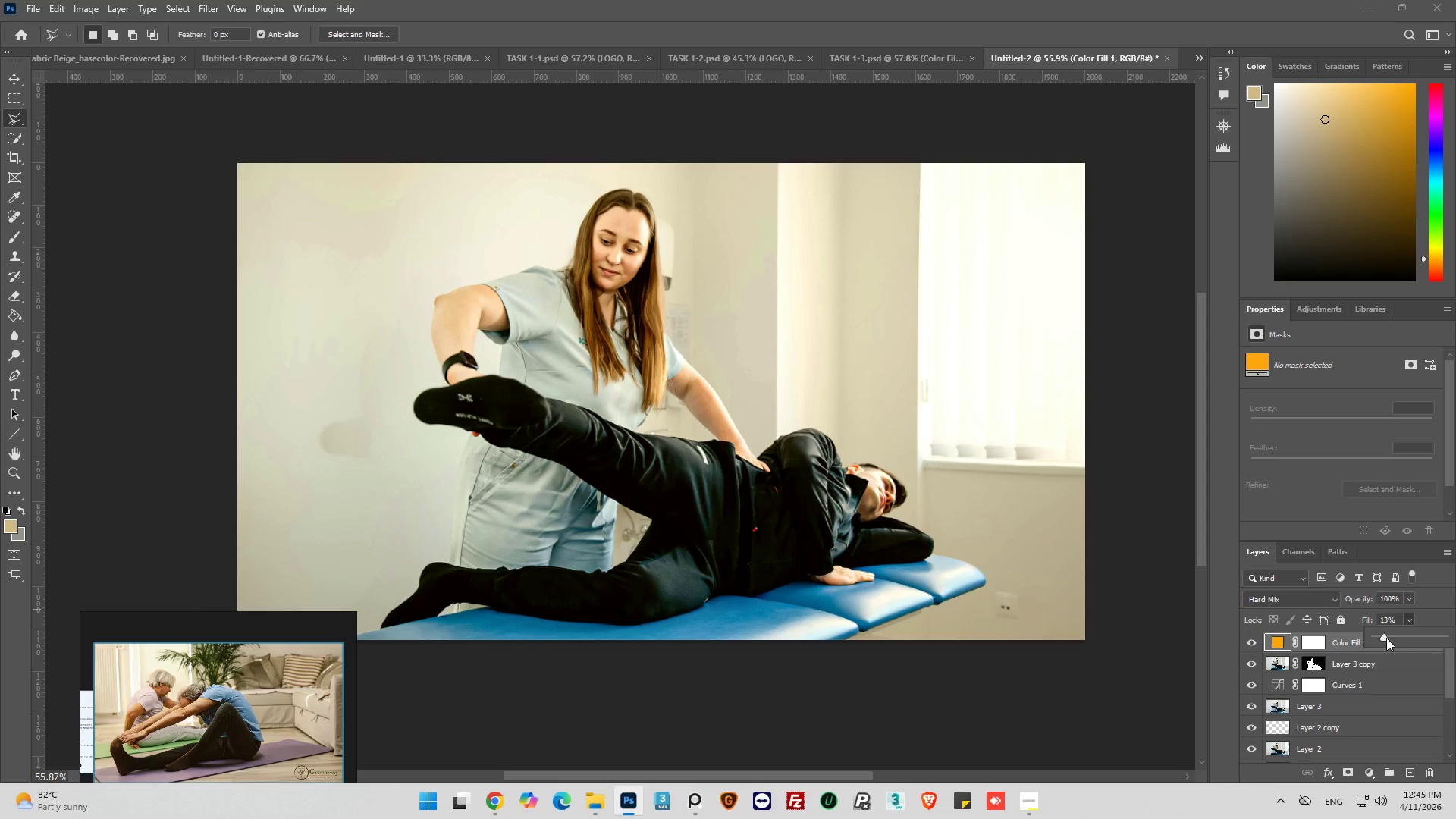 
left_click_drag(start_coordinate=[1385, 638], to_coordinate=[1405, 636])
 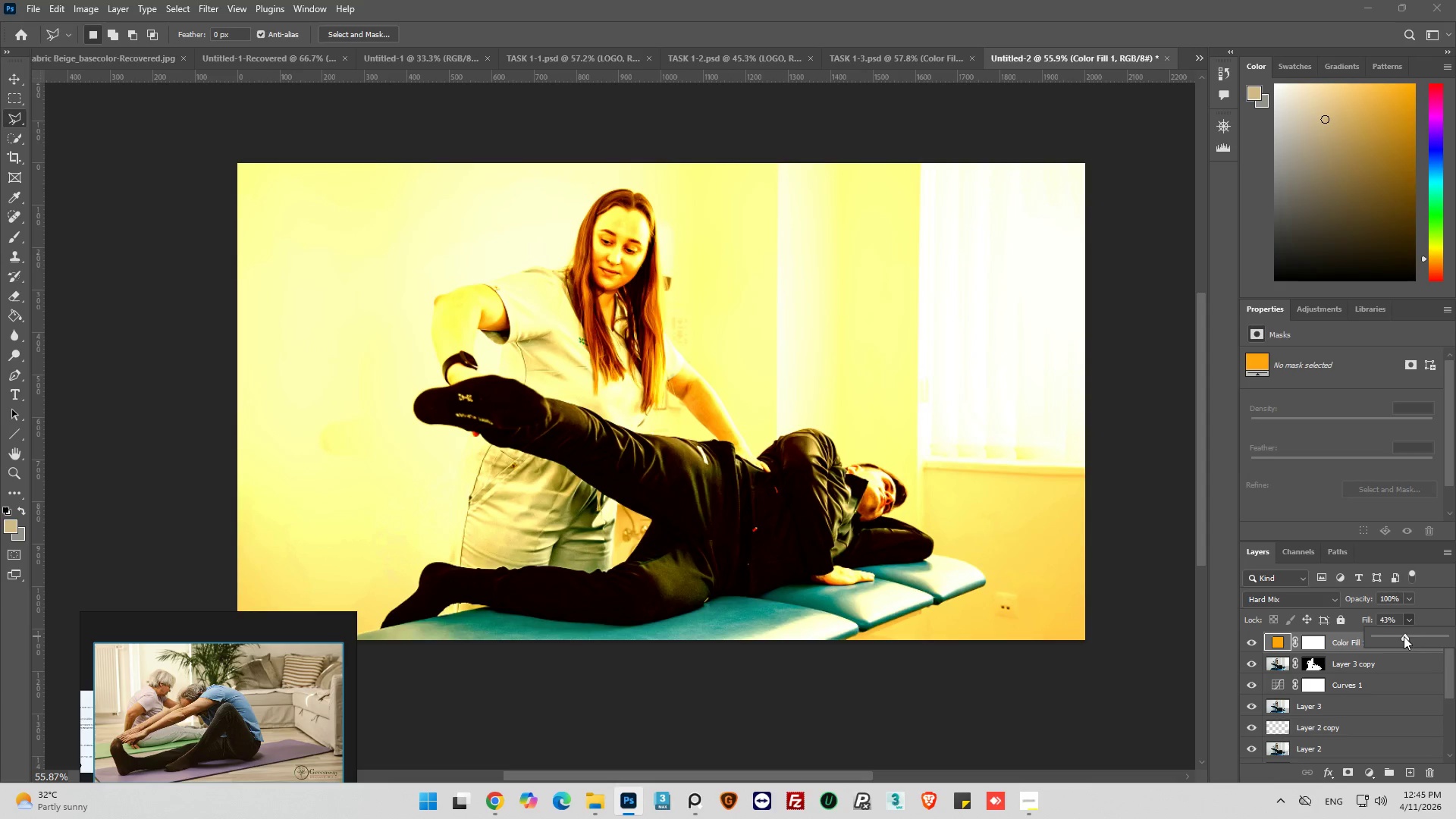 
left_click_drag(start_coordinate=[1404, 636], to_coordinate=[1385, 636])
 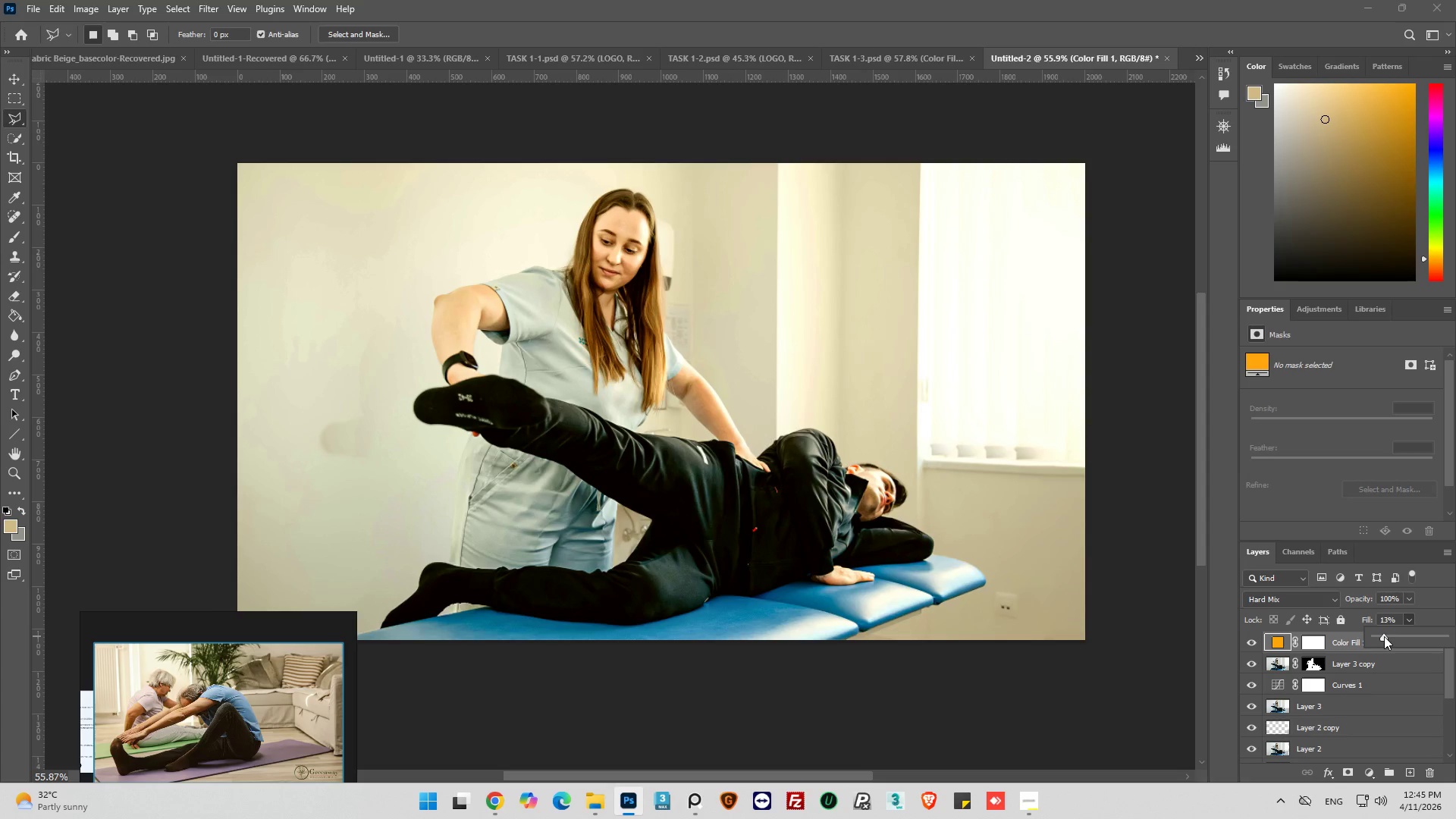 
left_click_drag(start_coordinate=[1384, 636], to_coordinate=[1374, 636])
 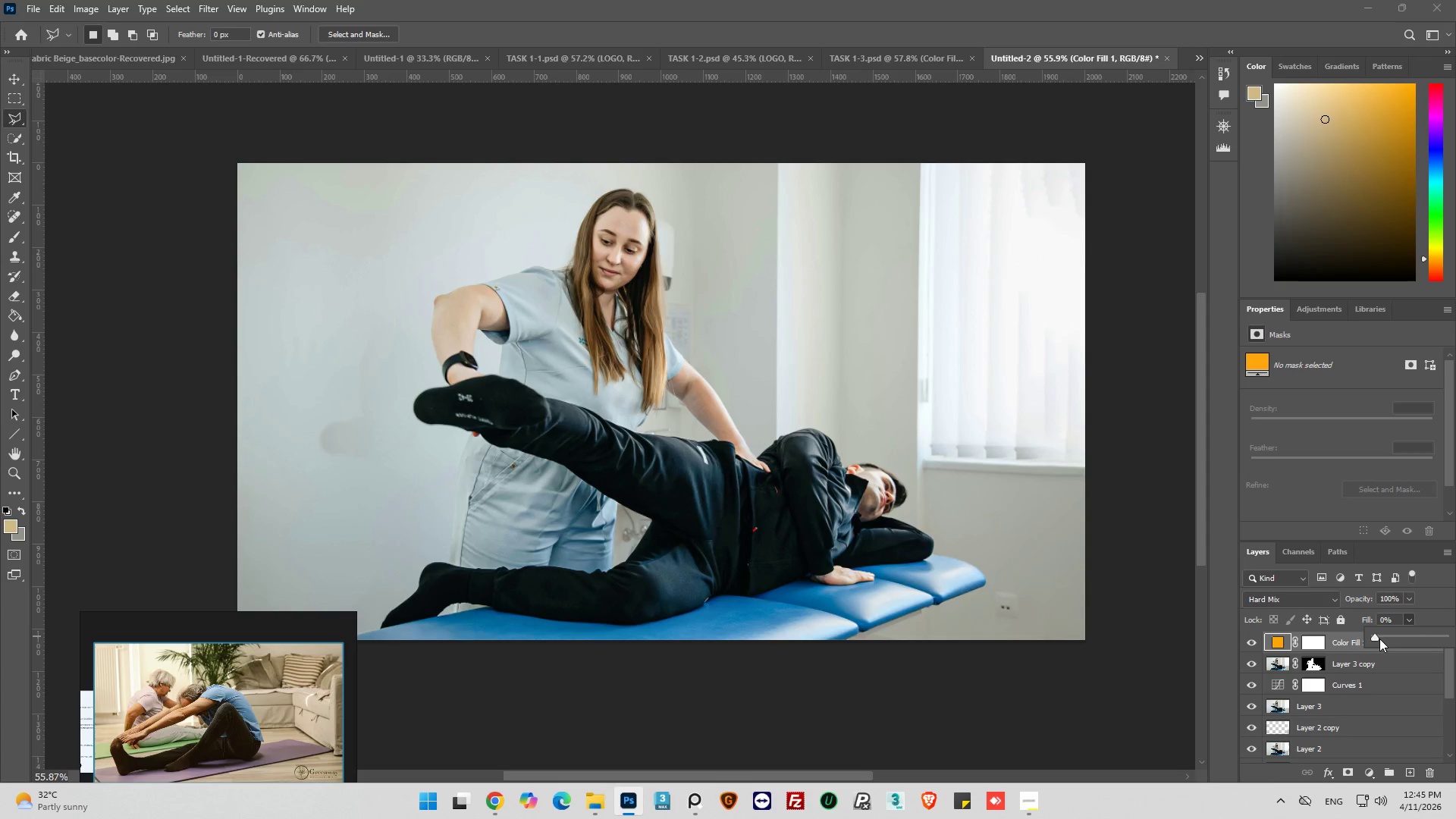 
left_click([1379, 639])
 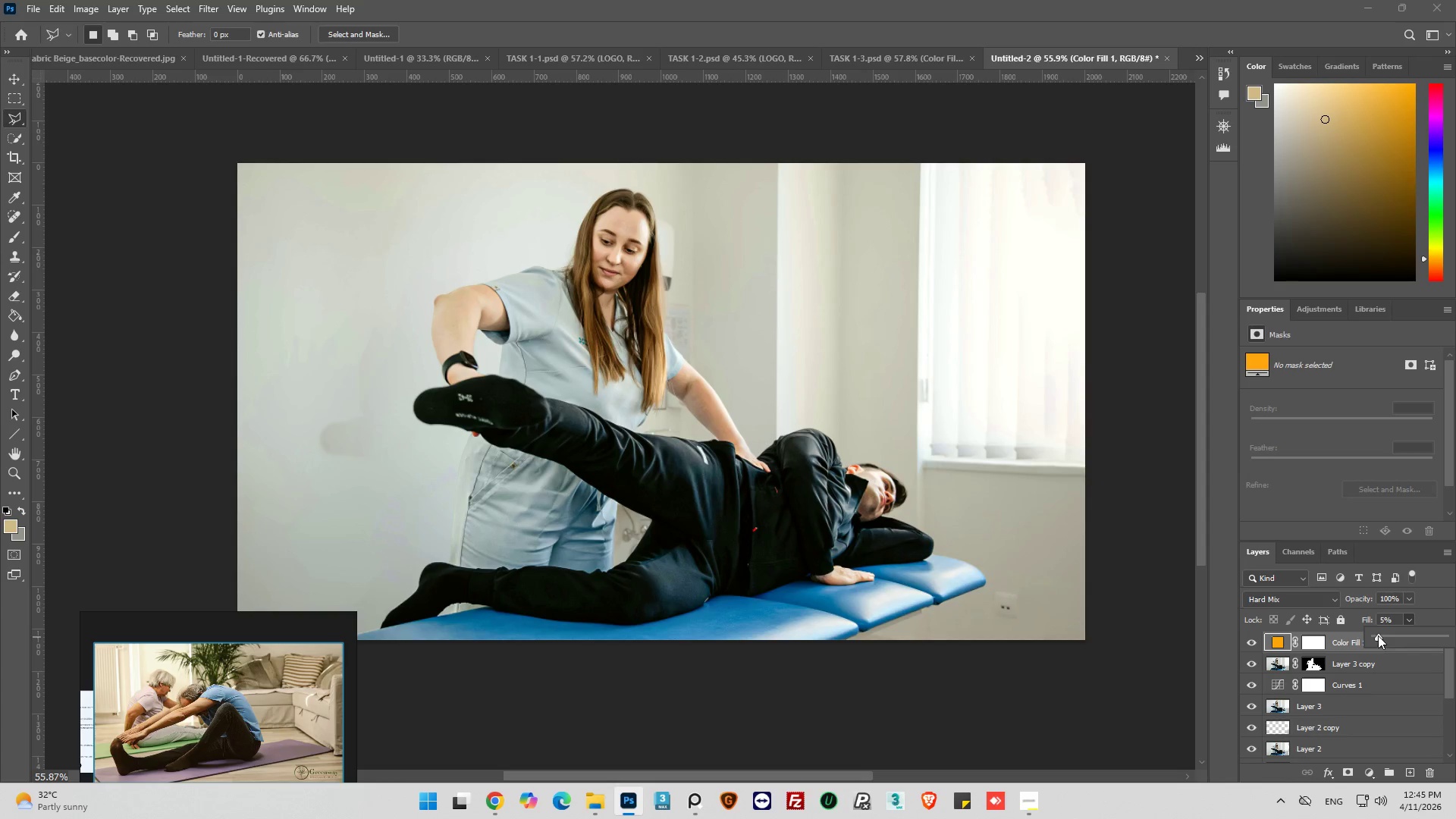 
left_click_drag(start_coordinate=[1378, 635], to_coordinate=[1382, 635])
 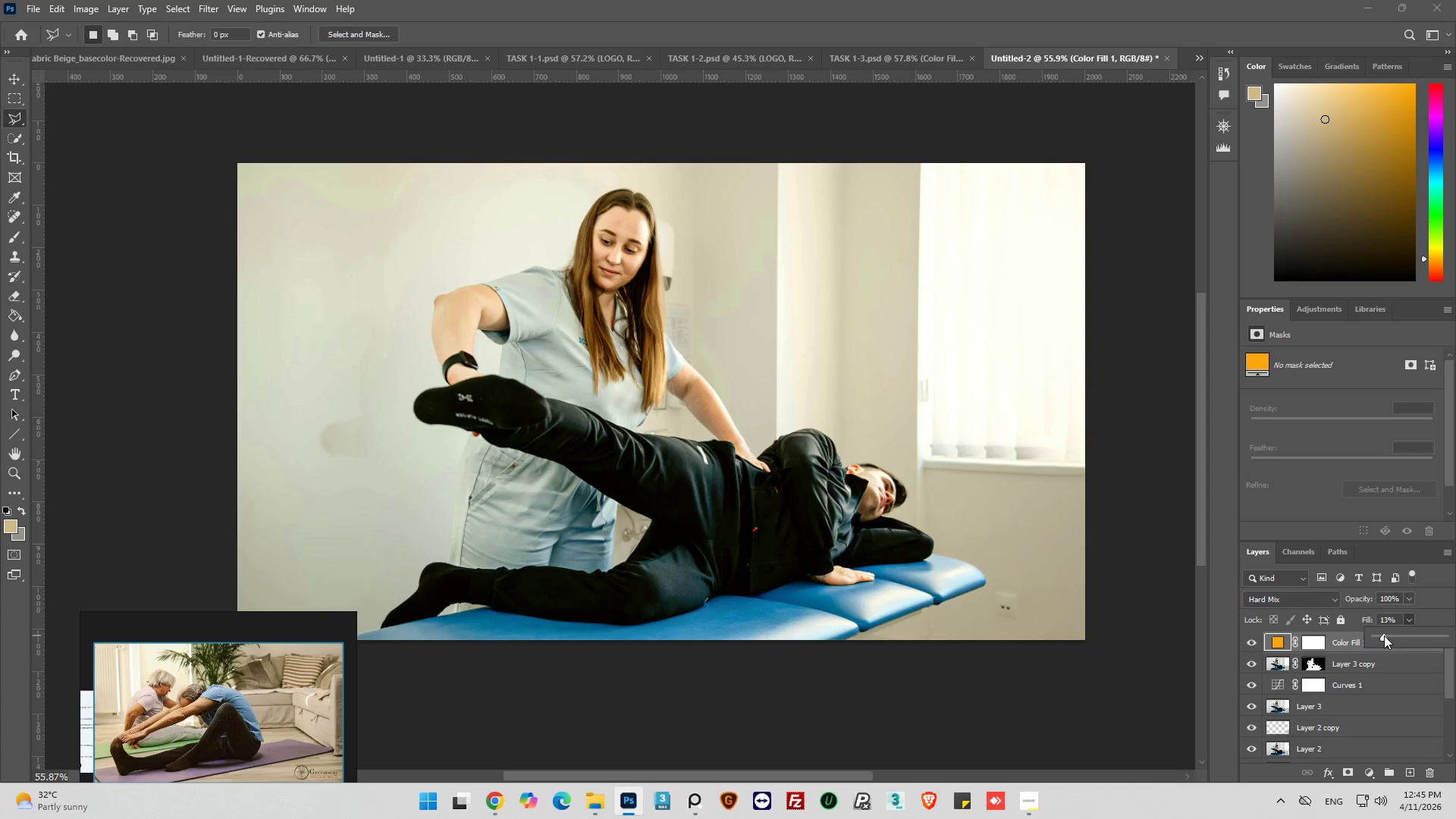 
left_click([1384, 635])
 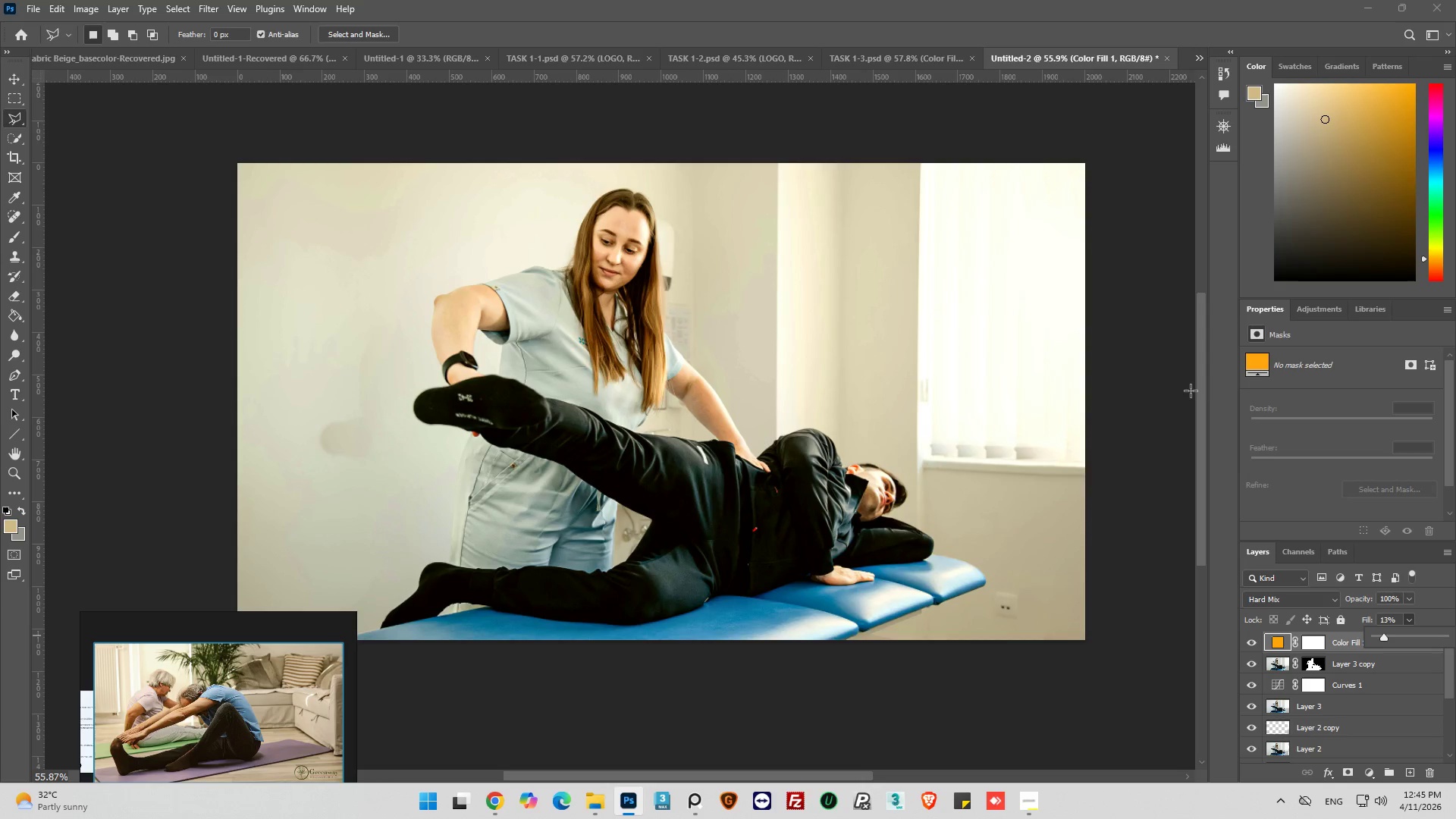 
left_click([1249, 362])
 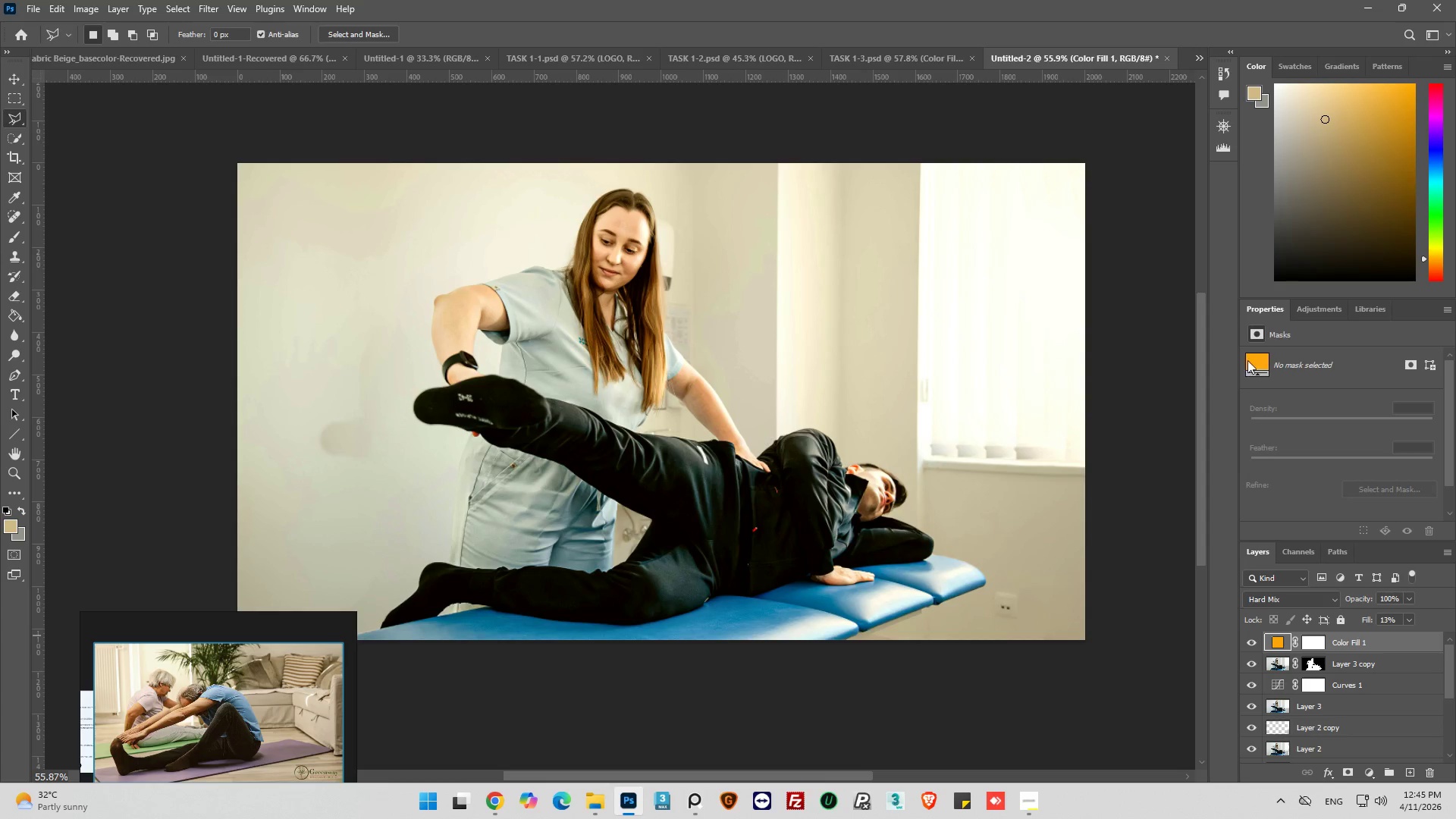 
double_click([1253, 356])
 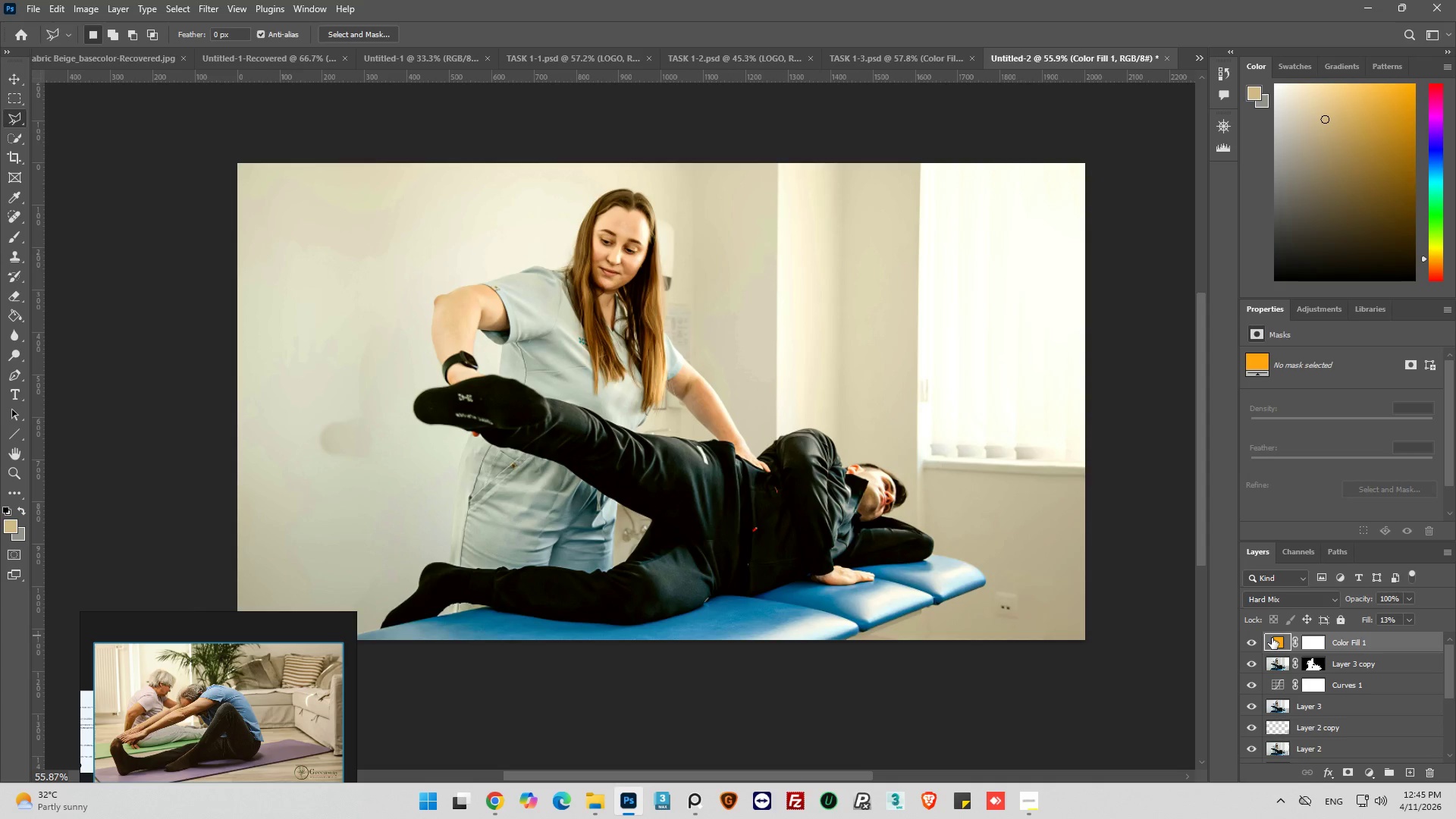 
left_click([1279, 645])
 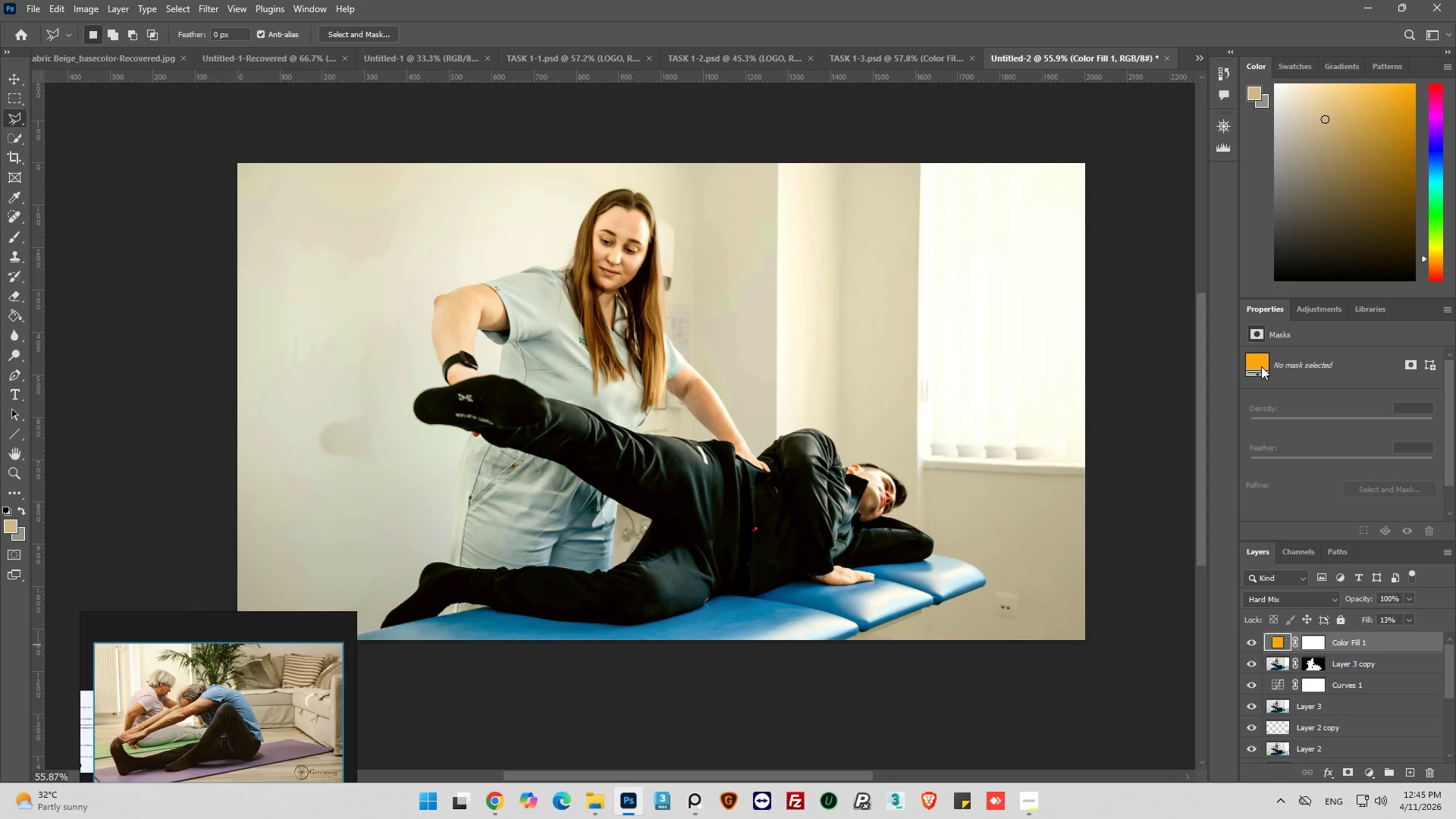 
double_click([1262, 362])
 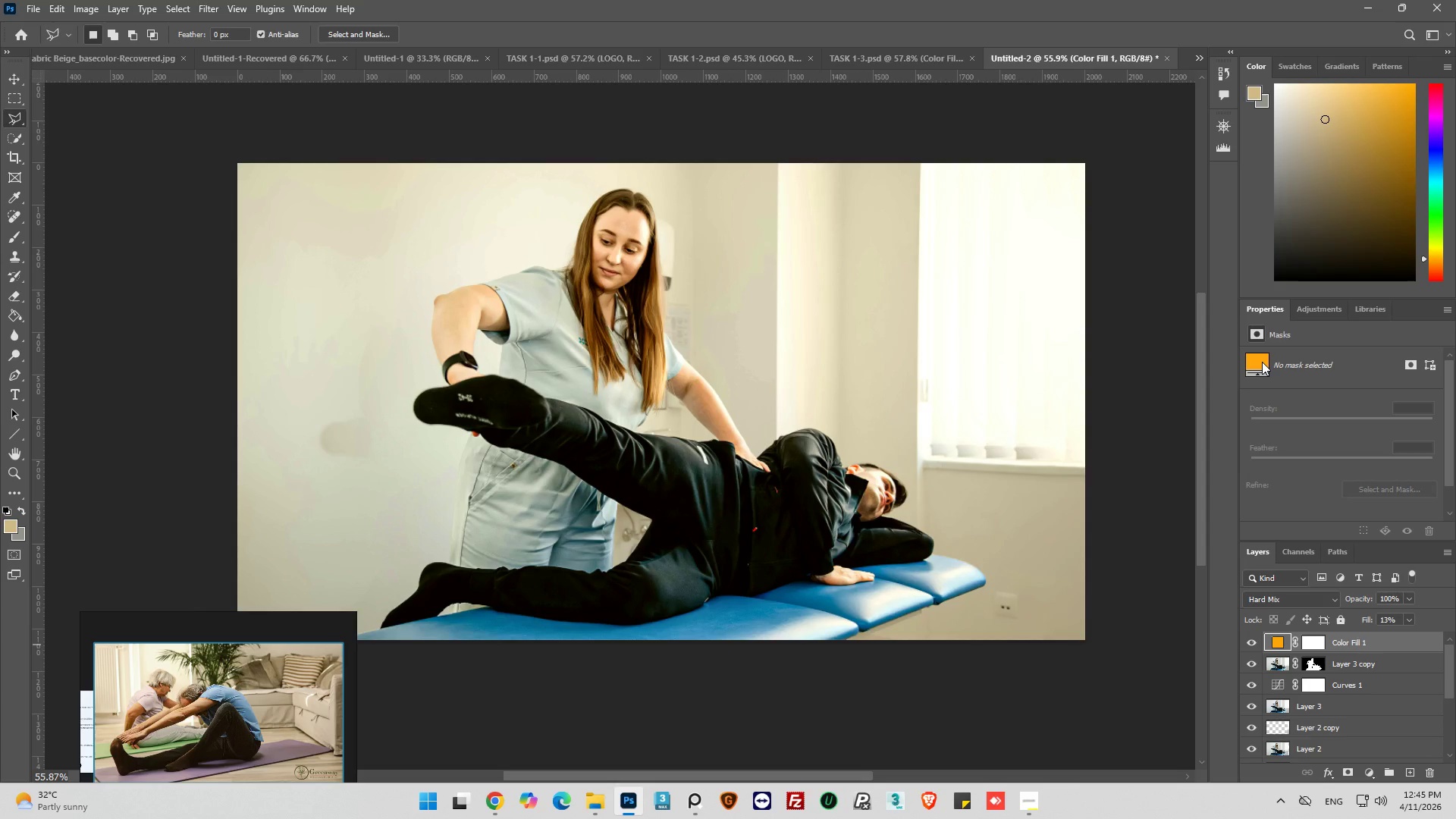 
triple_click([1262, 362])
 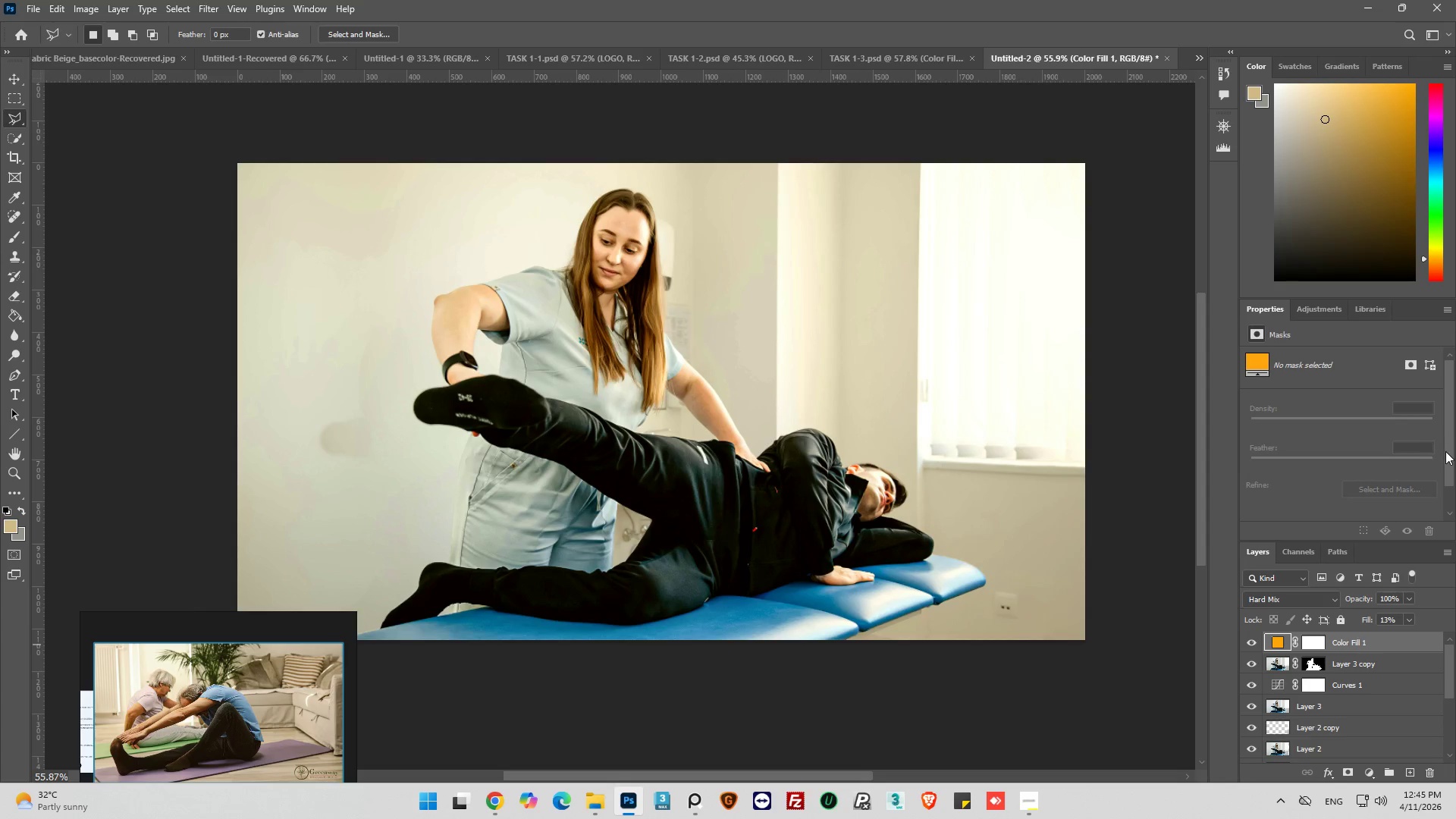 
left_click_drag(start_coordinate=[1448, 454], to_coordinate=[1454, 413])
 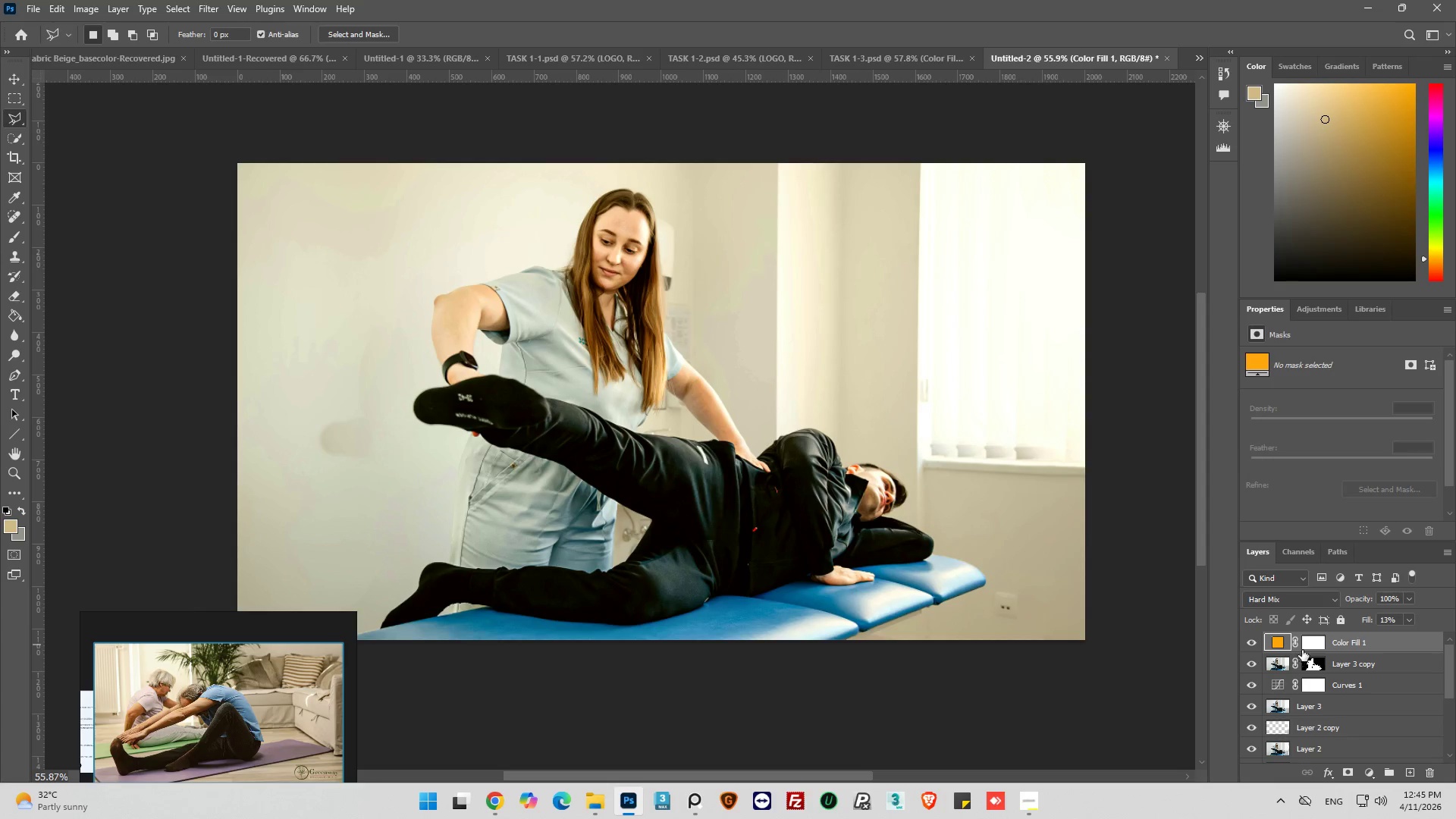 
left_click([1310, 646])
 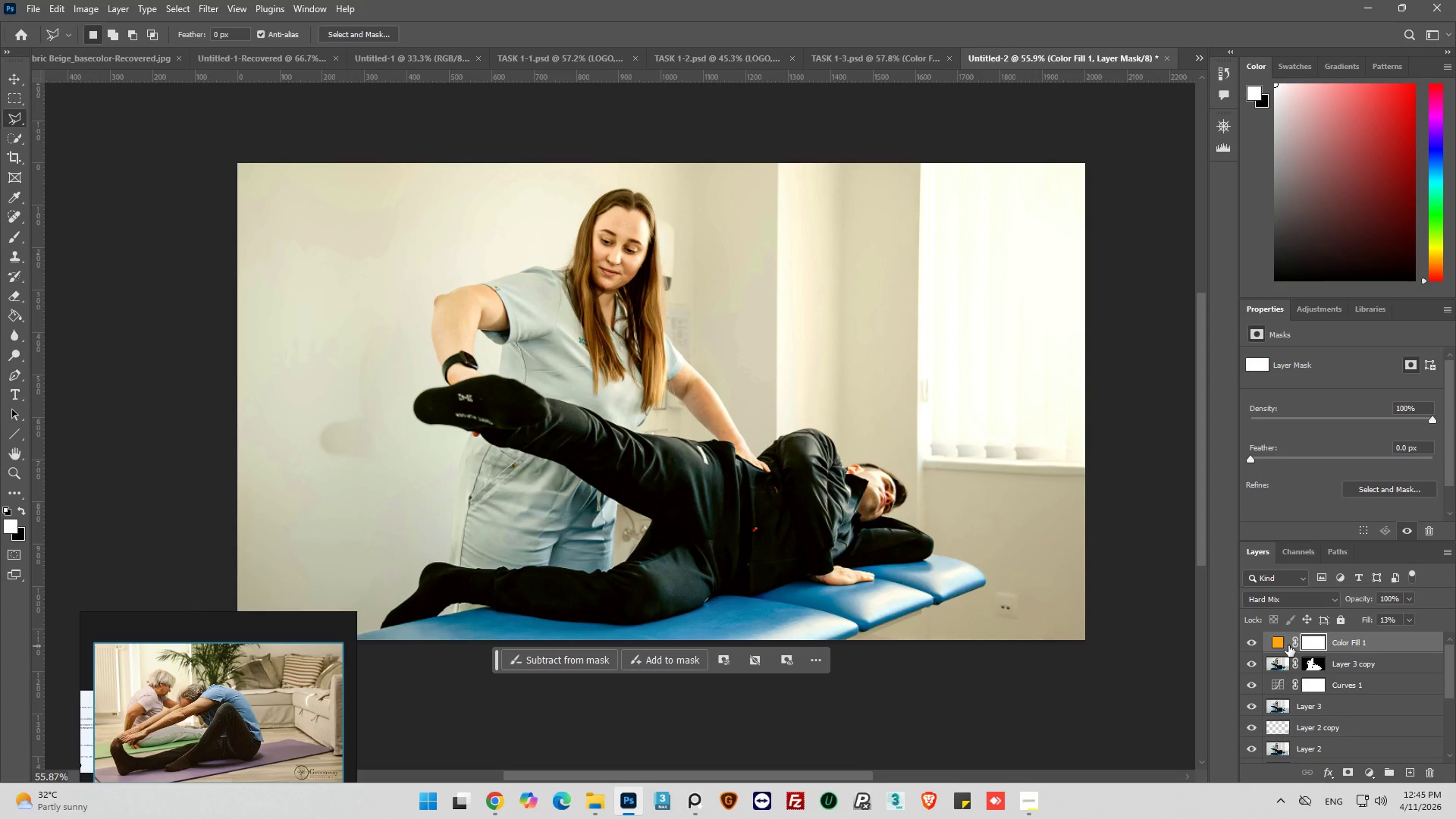 
left_click([1281, 644])
 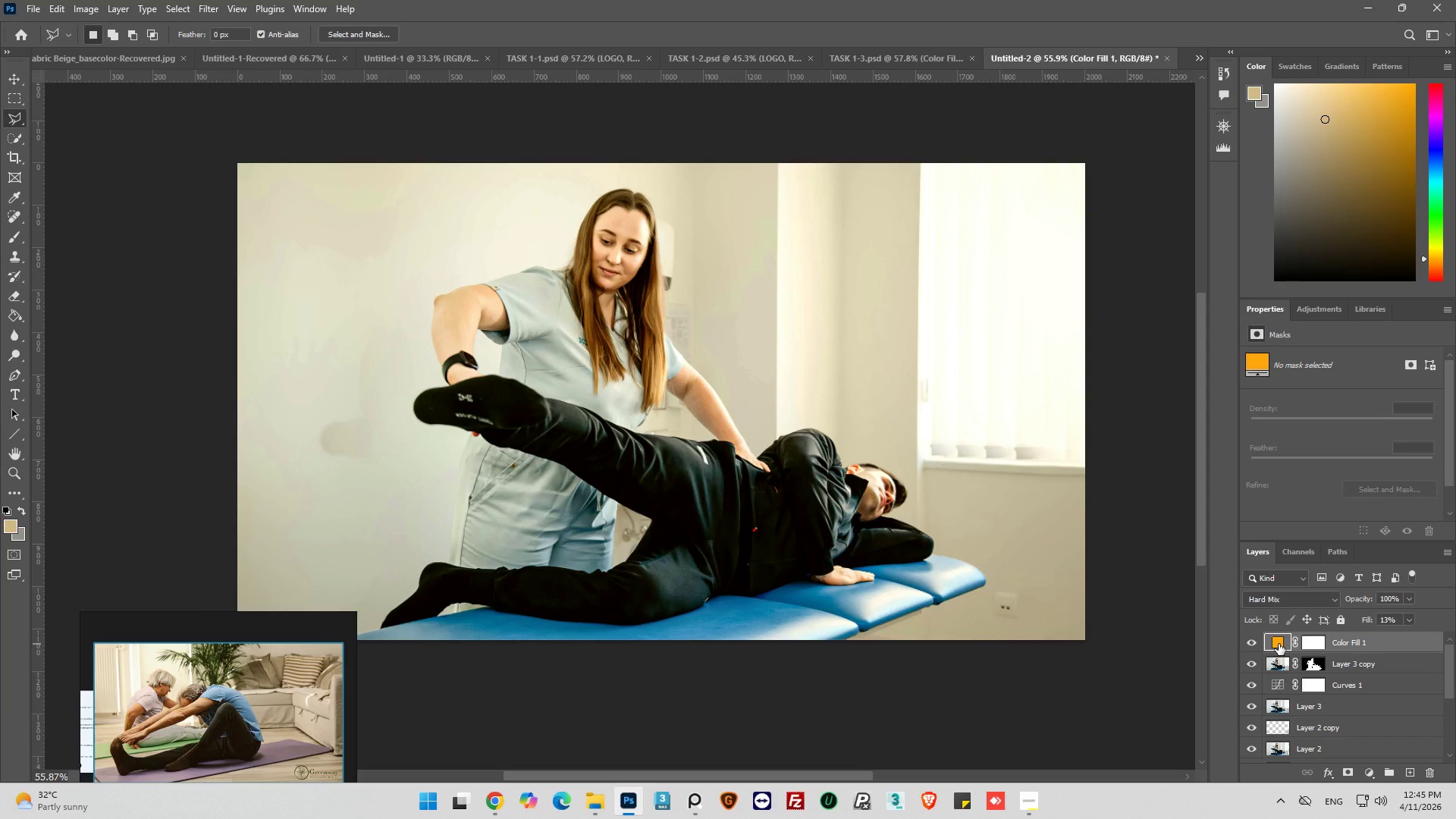 
left_click([1276, 642])
 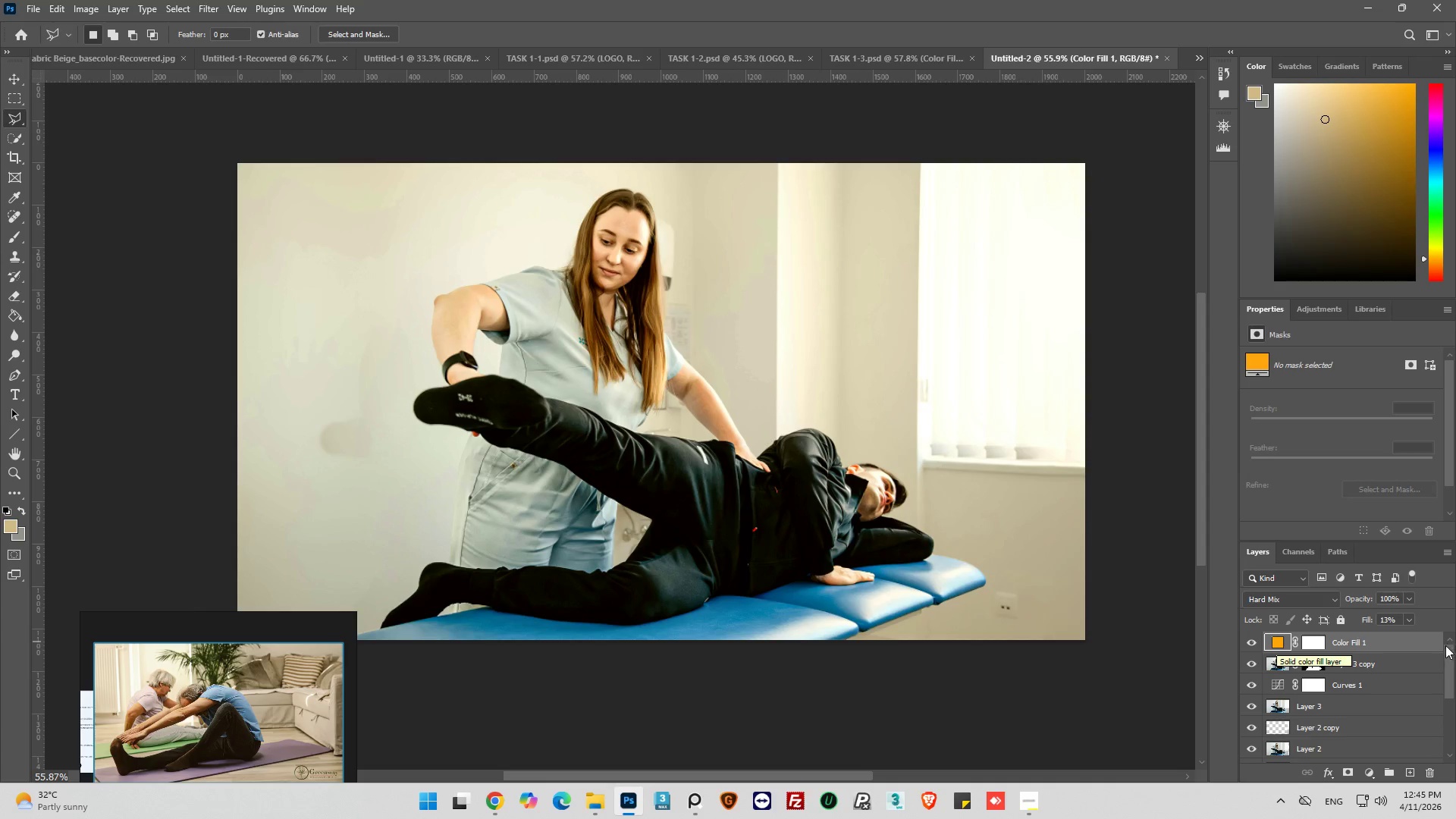 
double_click([1407, 645])
 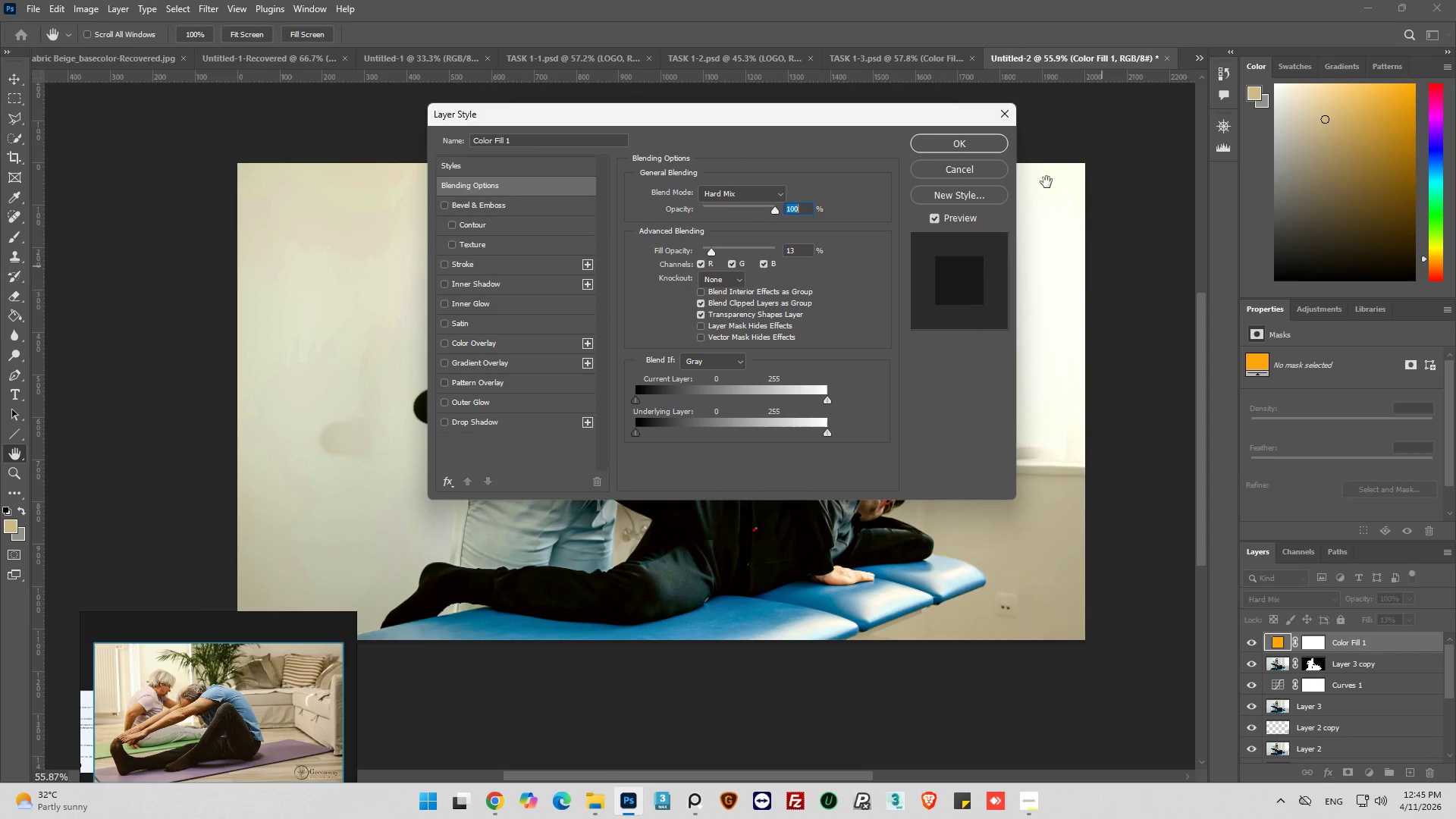 
left_click([1005, 109])
 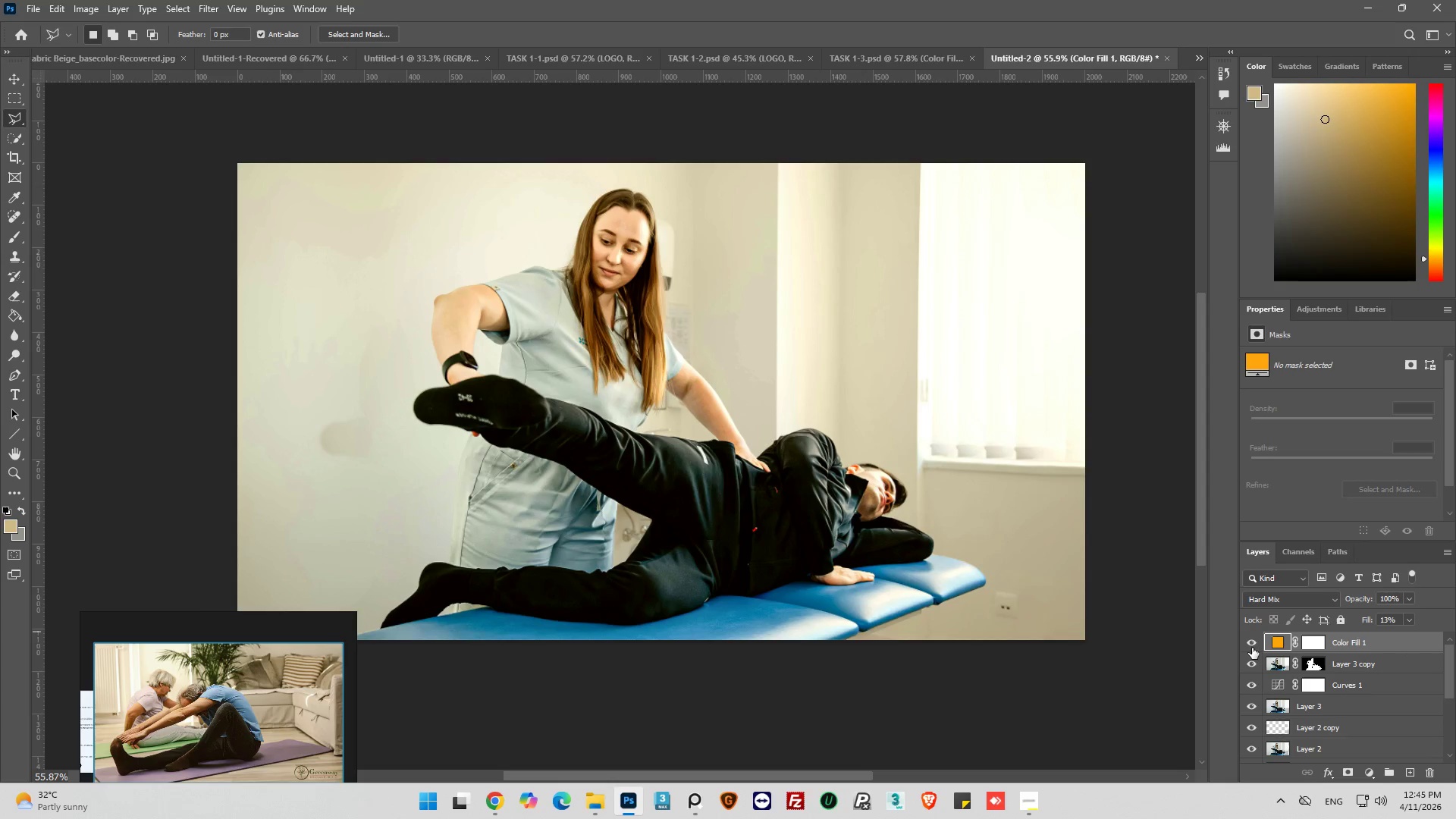 
left_click([1251, 646])
 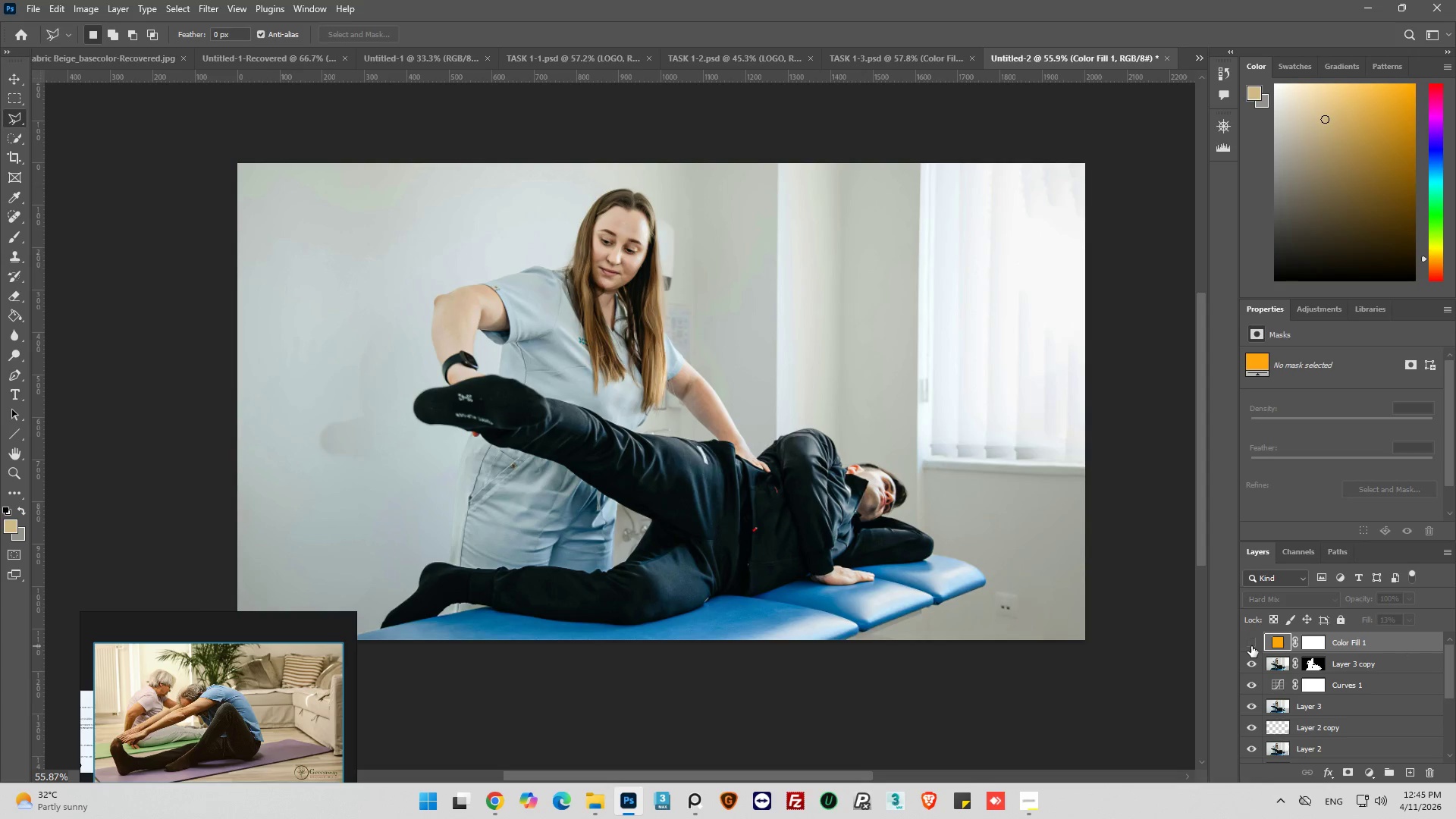 
left_click([1251, 646])
 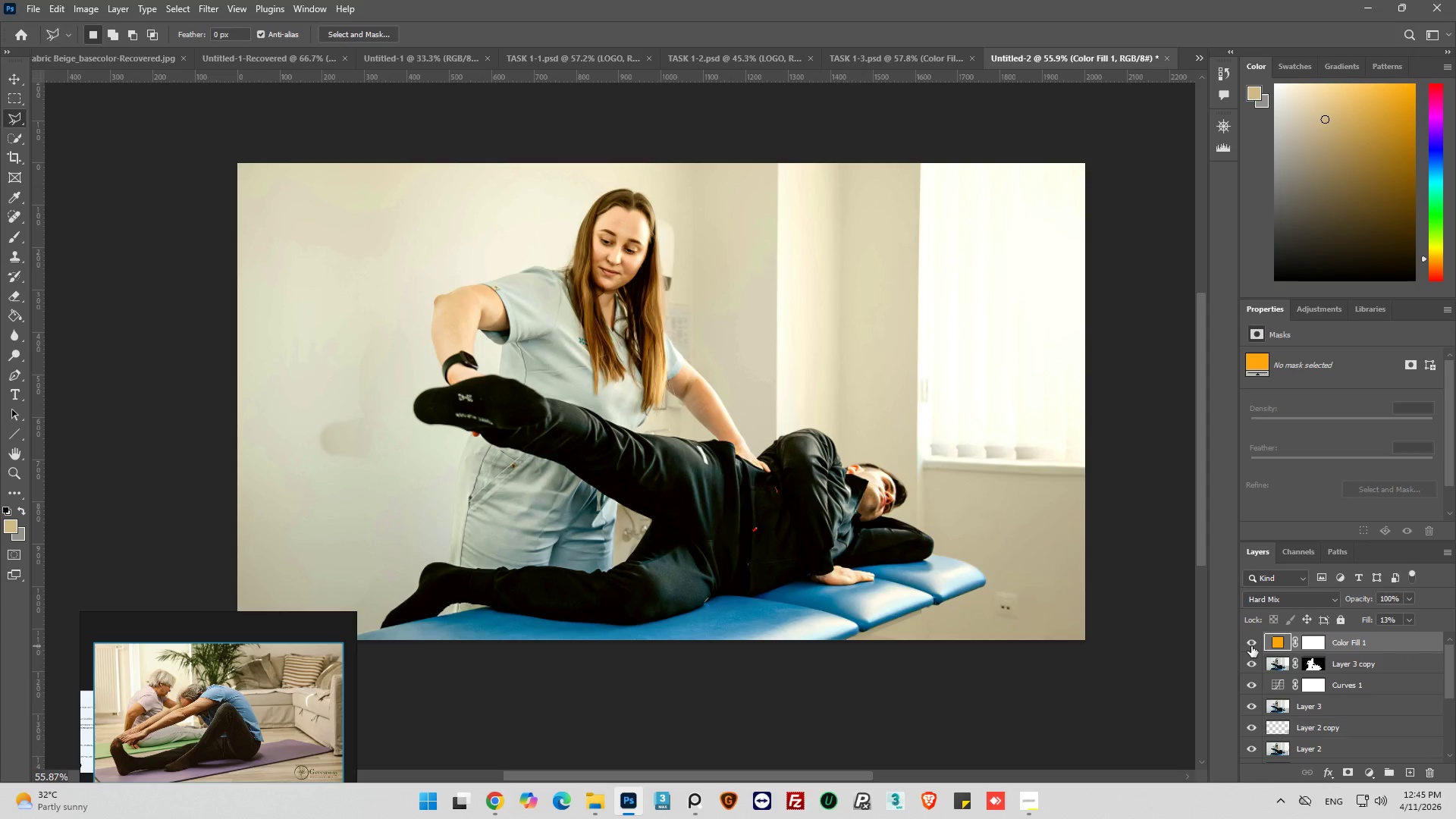 
left_click([1251, 646])
 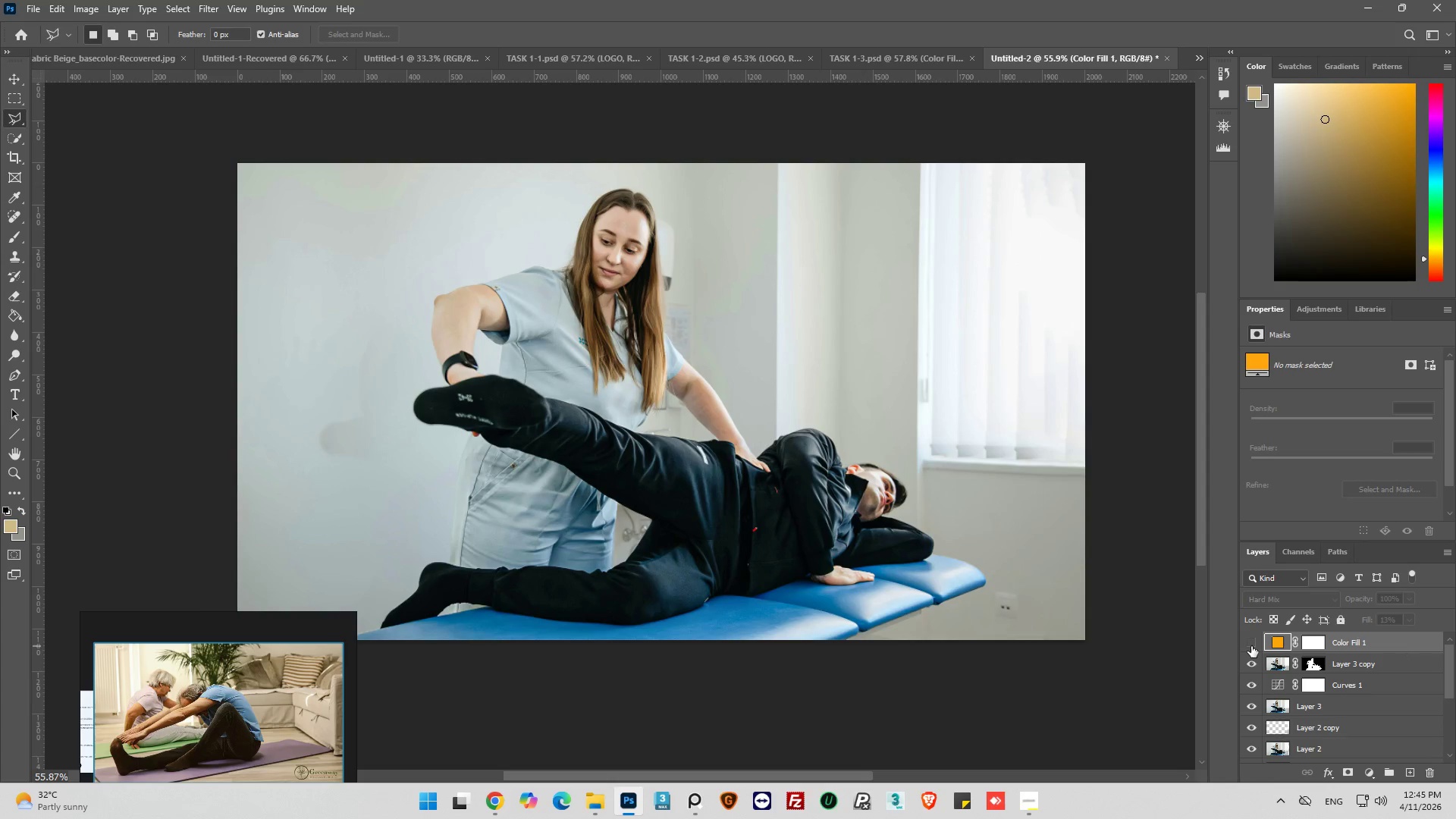 
left_click([1251, 646])
 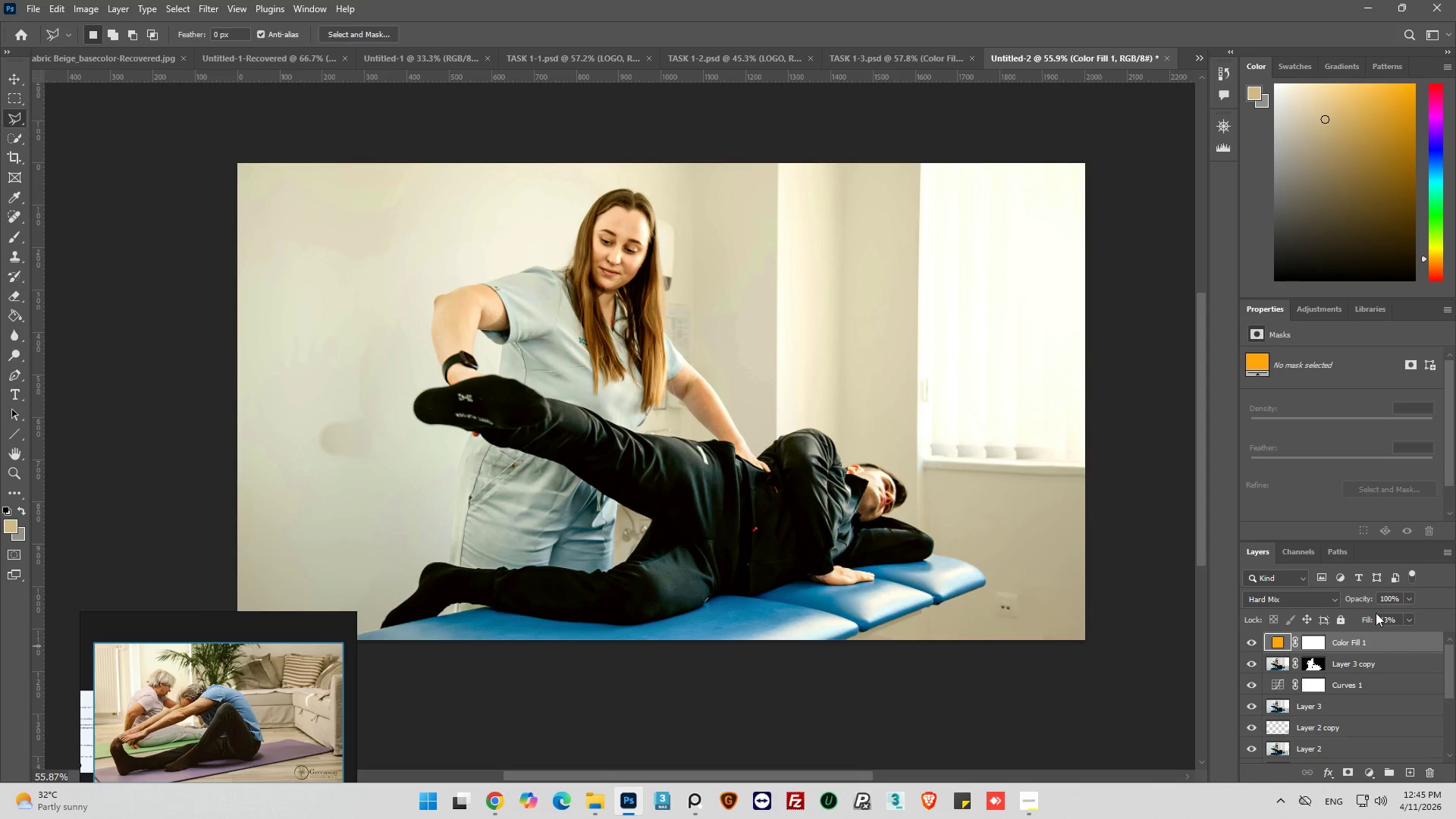 
left_click([1407, 597])
 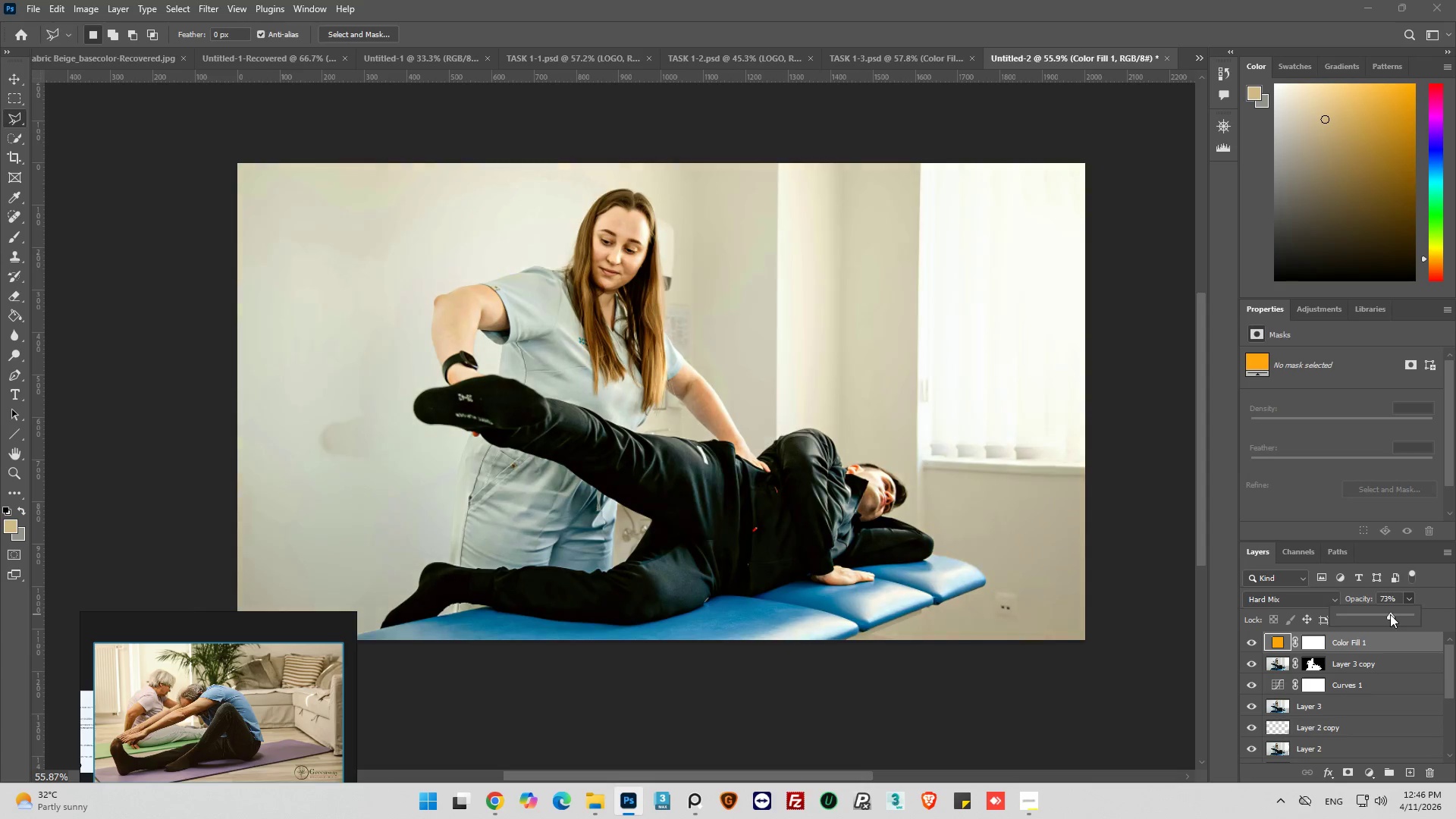 
left_click_drag(start_coordinate=[1389, 613], to_coordinate=[1383, 614])
 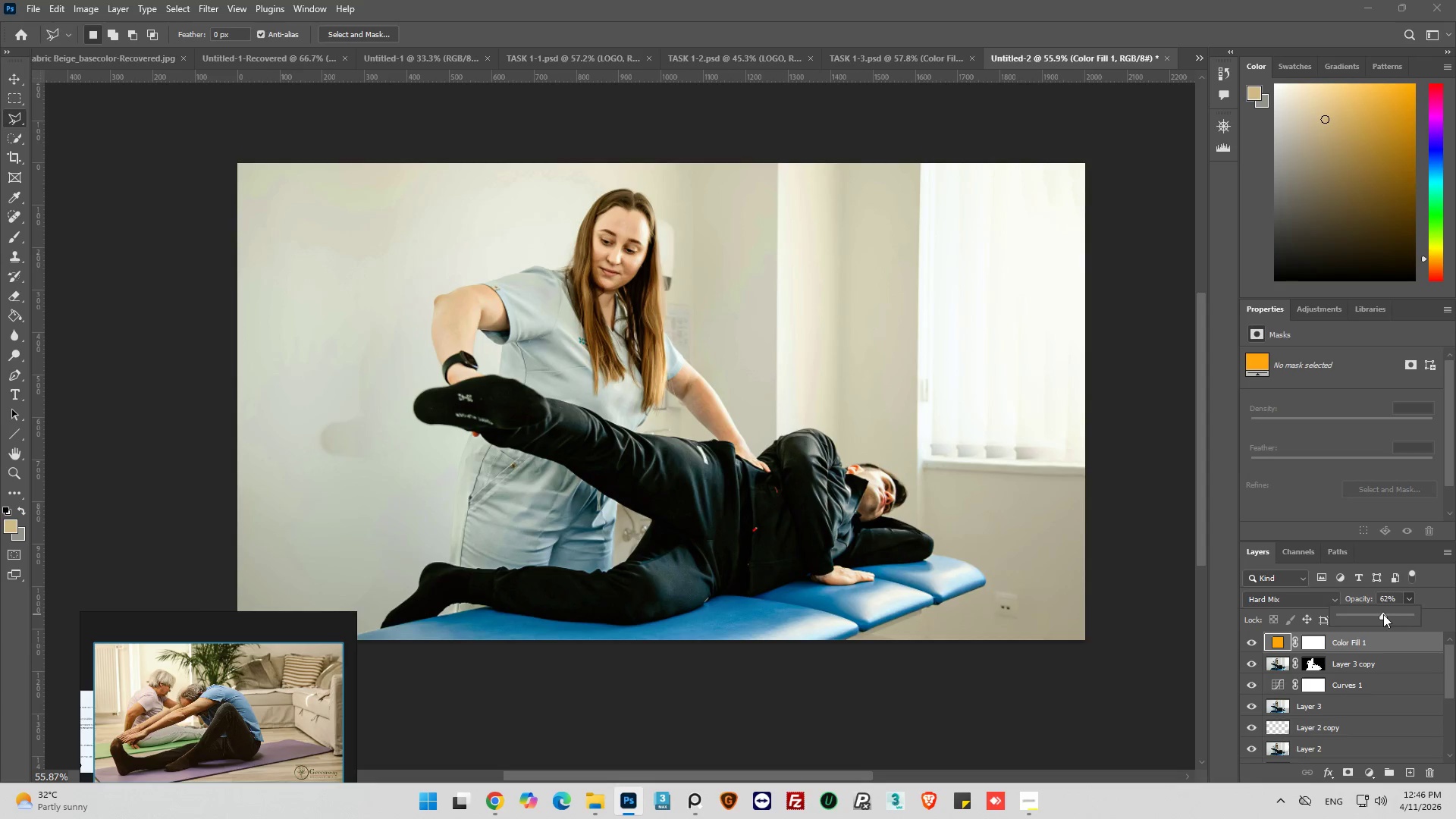 
left_click([1383, 614])
 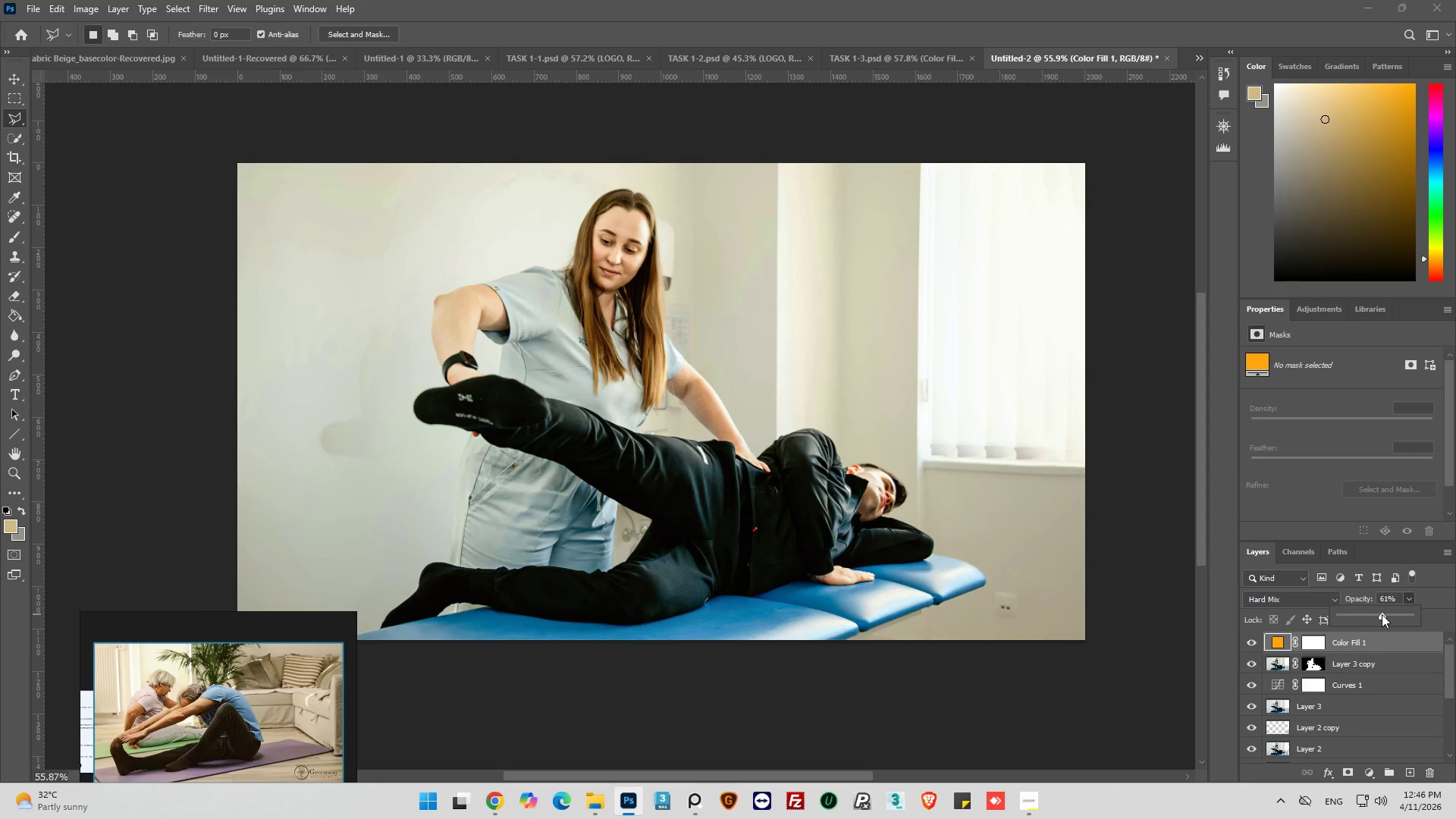 
triple_click([1381, 615])
 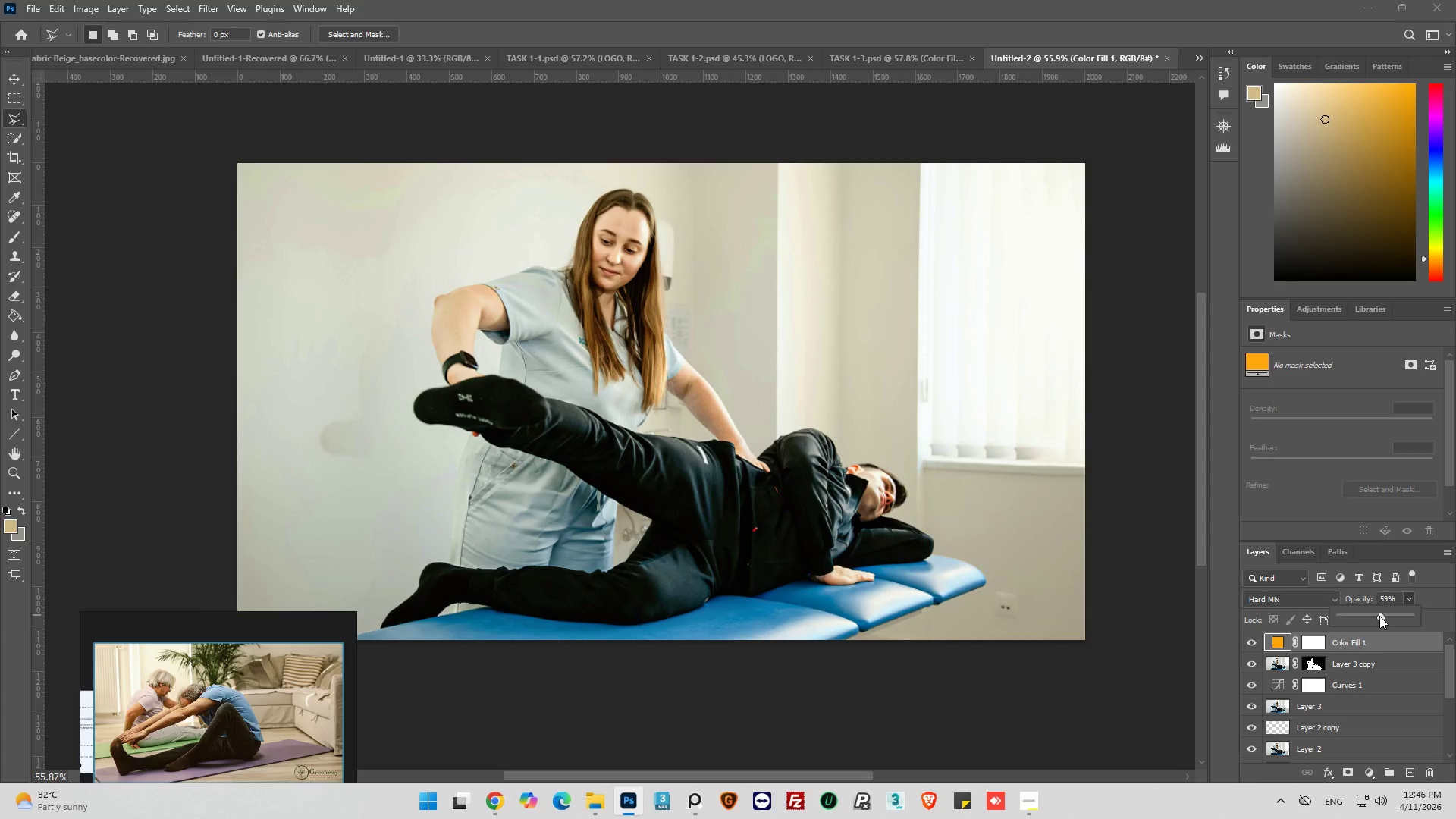 
left_click_drag(start_coordinate=[1381, 616], to_coordinate=[1370, 617])
 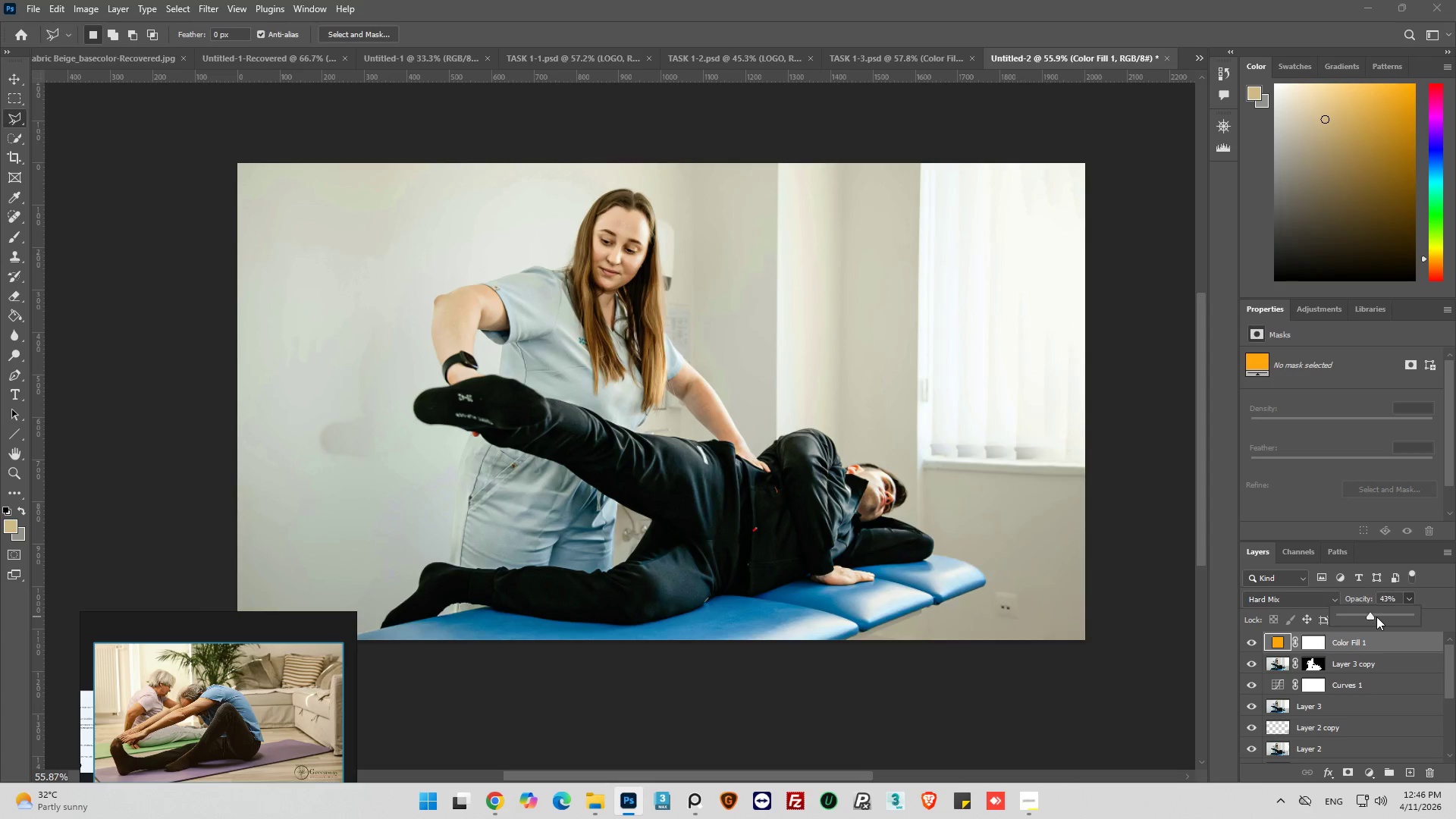 
left_click_drag(start_coordinate=[1376, 617], to_coordinate=[1381, 617])
 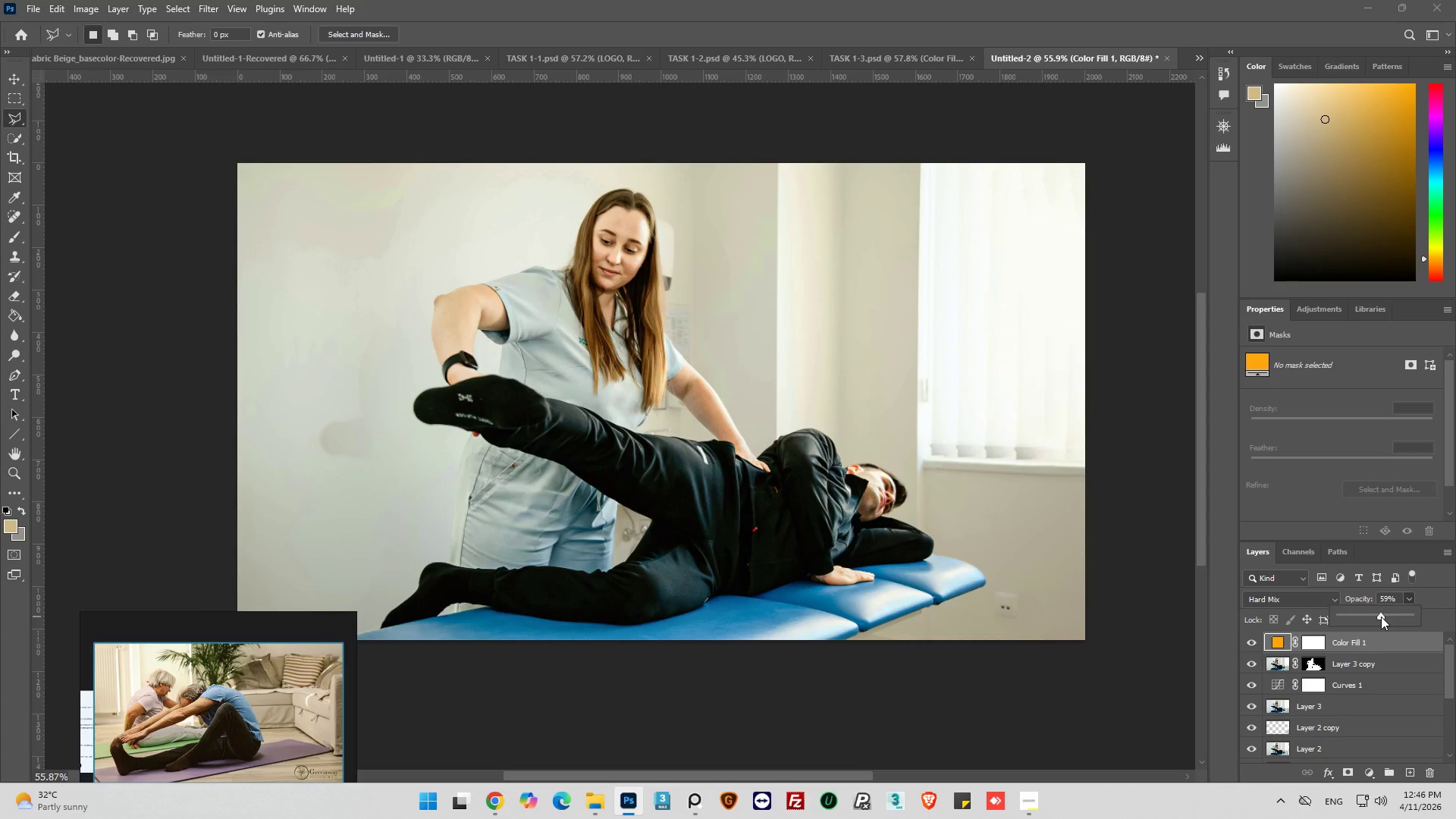 
left_click([1381, 617])
 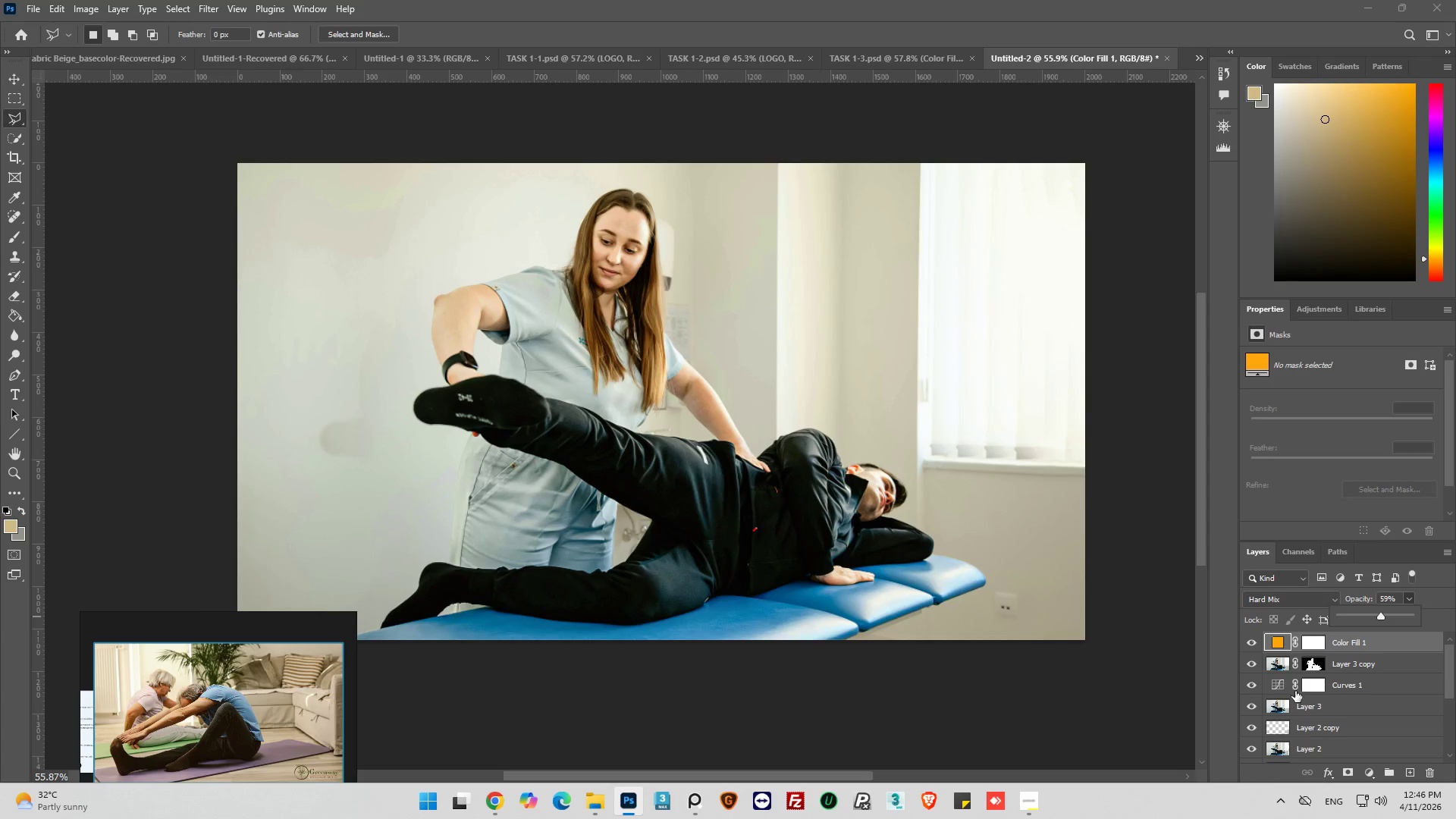 
left_click([1247, 687])
 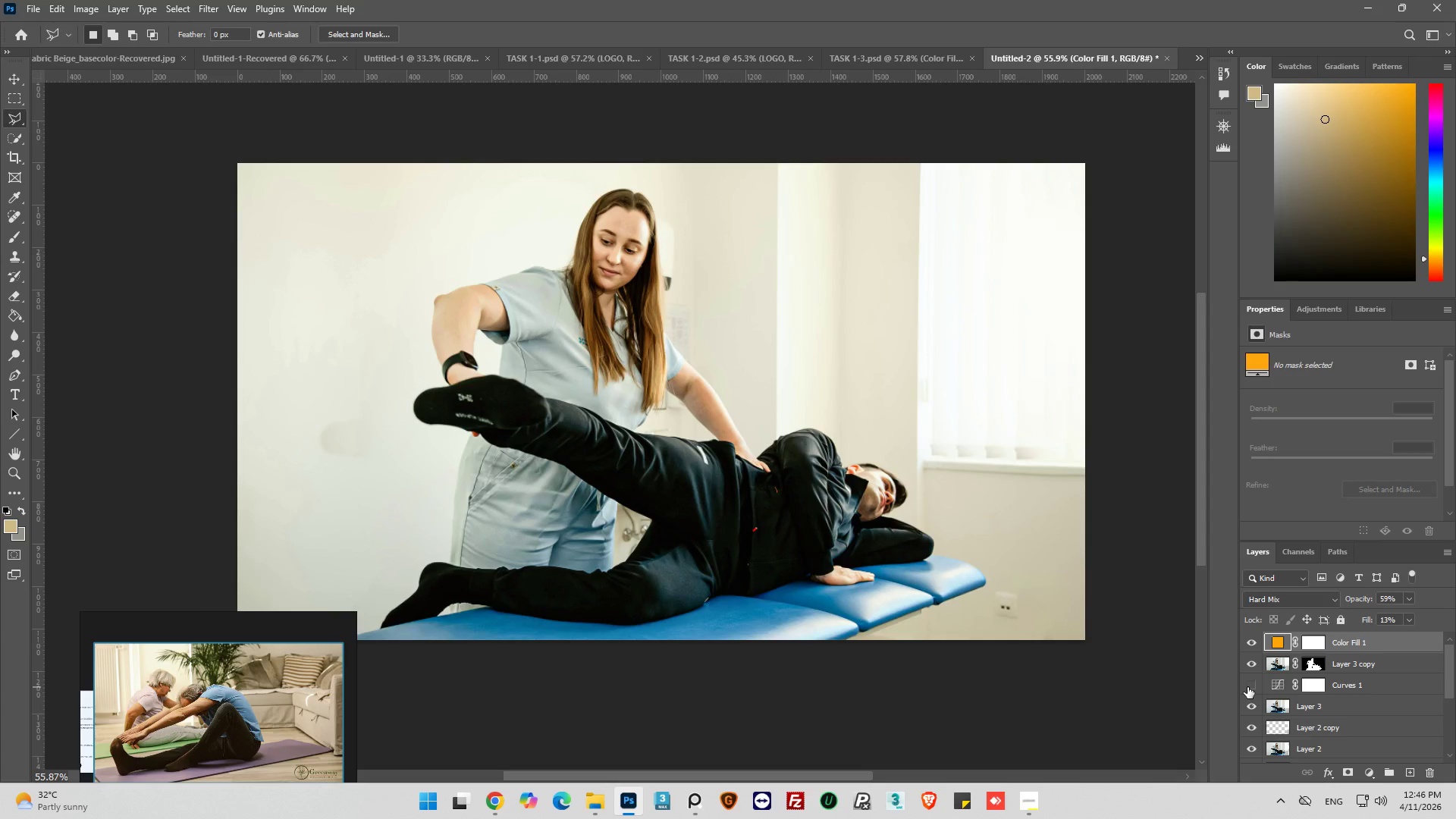 
left_click([1247, 687])
 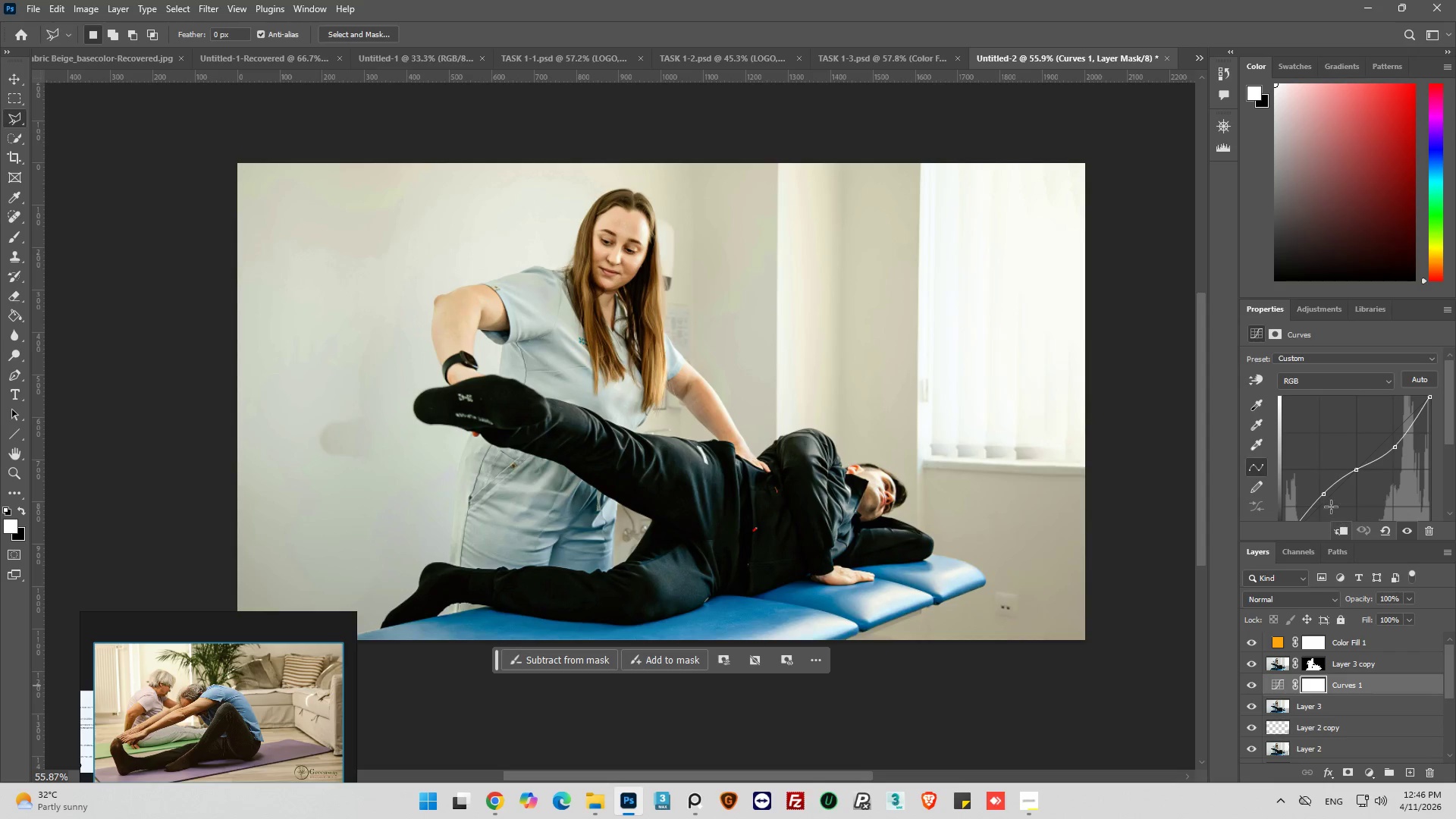 
left_click_drag(start_coordinate=[1327, 494], to_coordinate=[1329, 500])
 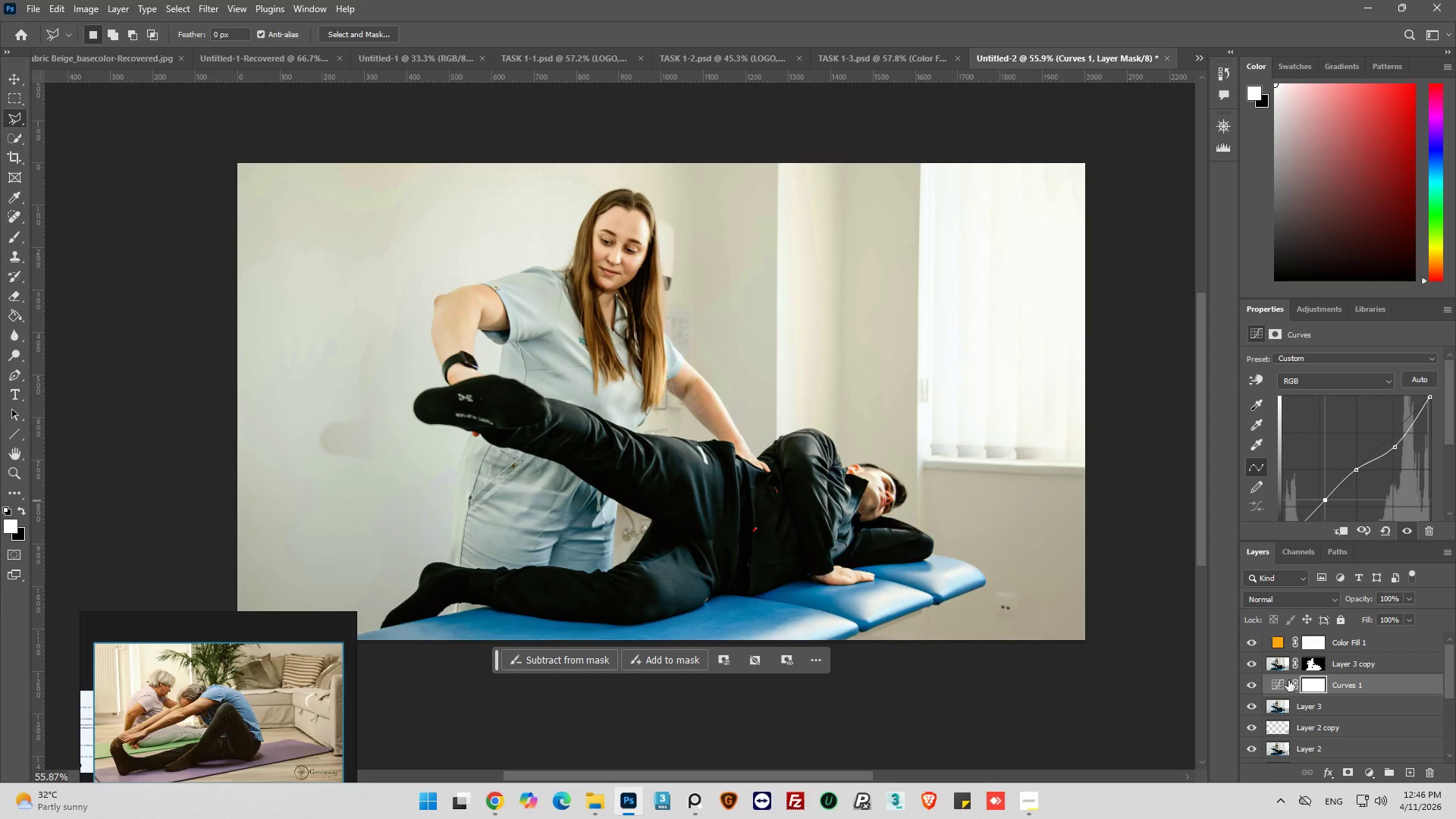 
left_click([1279, 680])
 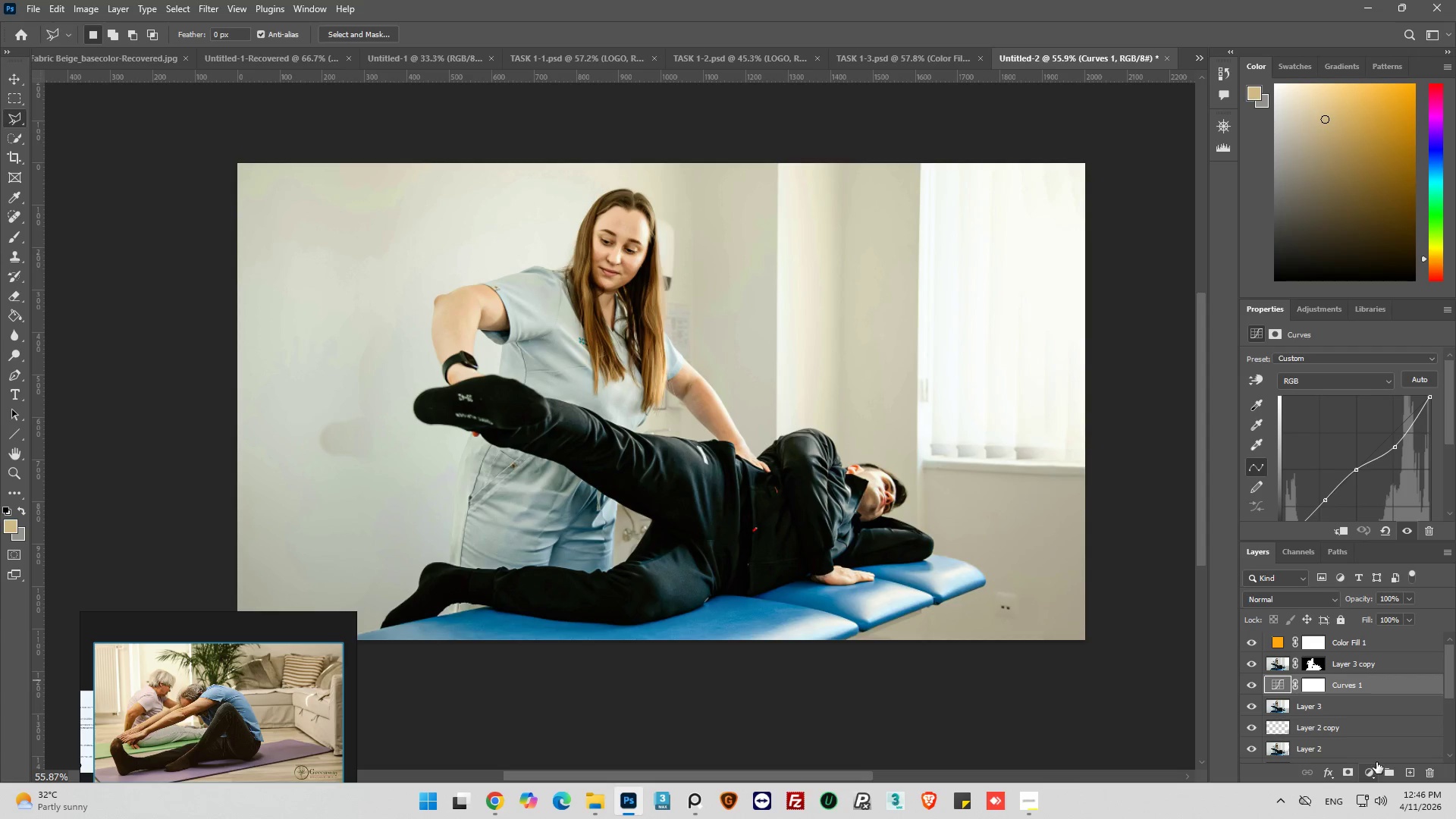 
left_click([1372, 770])
 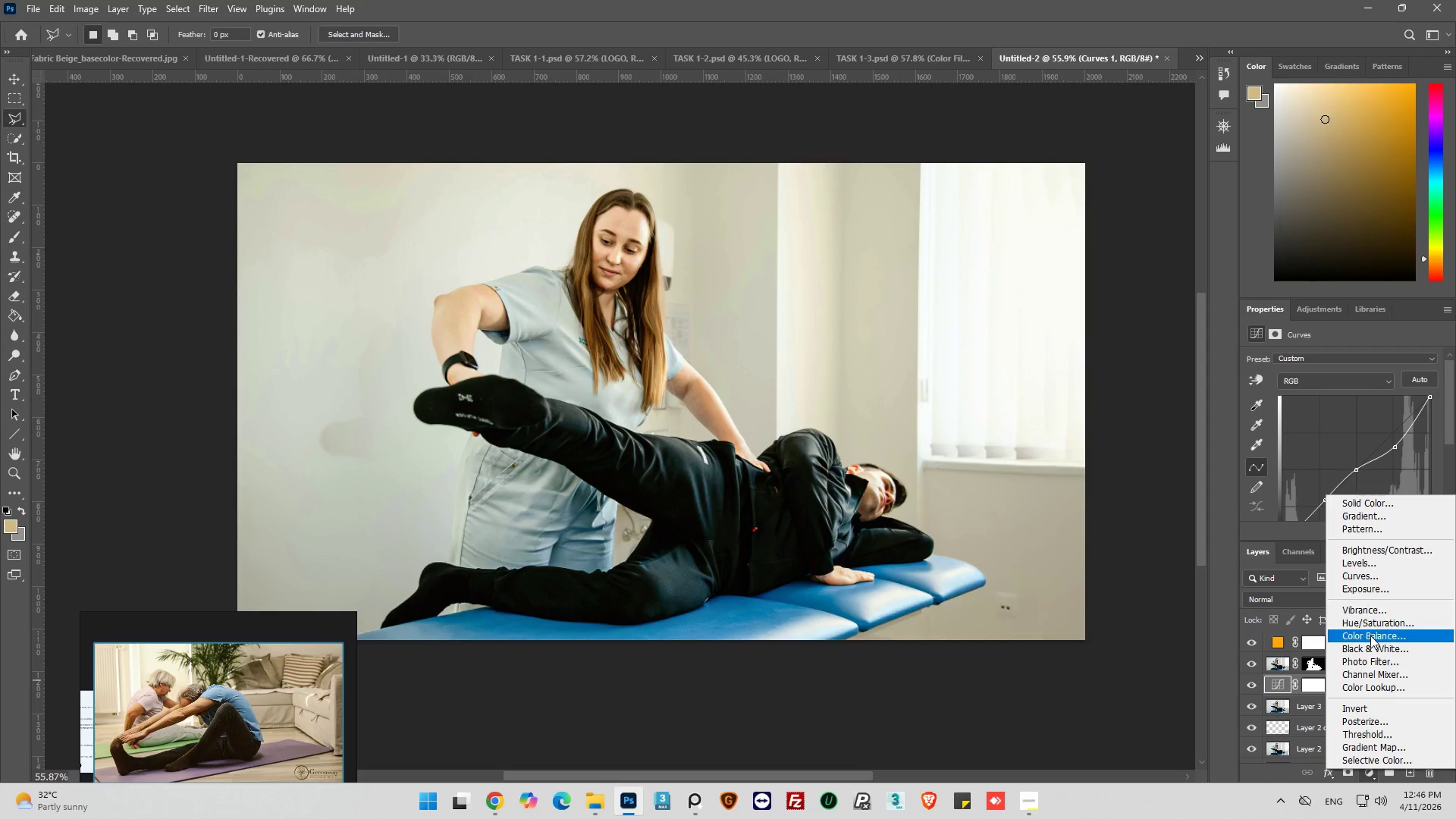 
left_click([1379, 547])
 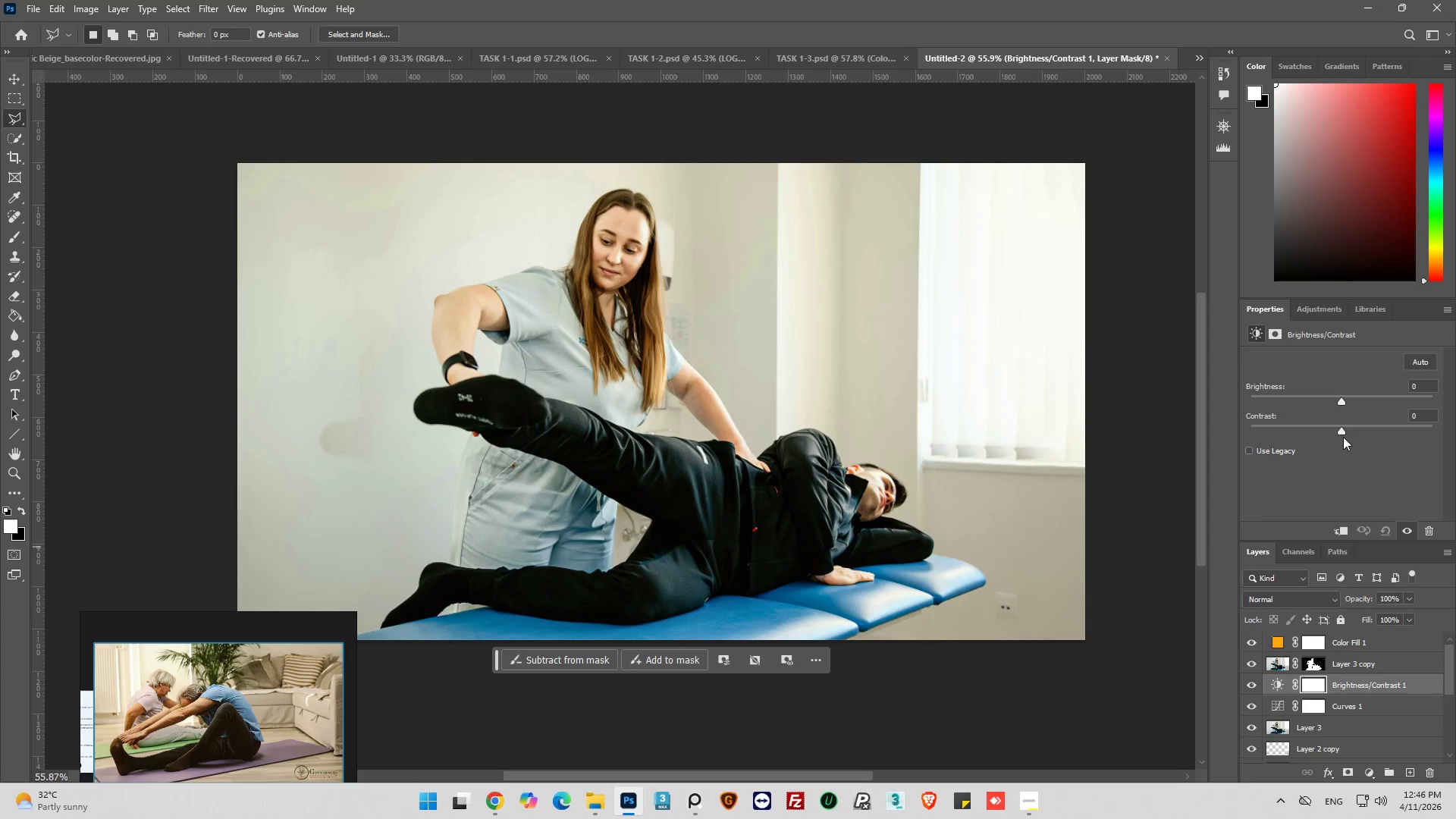 
left_click_drag(start_coordinate=[1341, 428], to_coordinate=[1297, 431])
 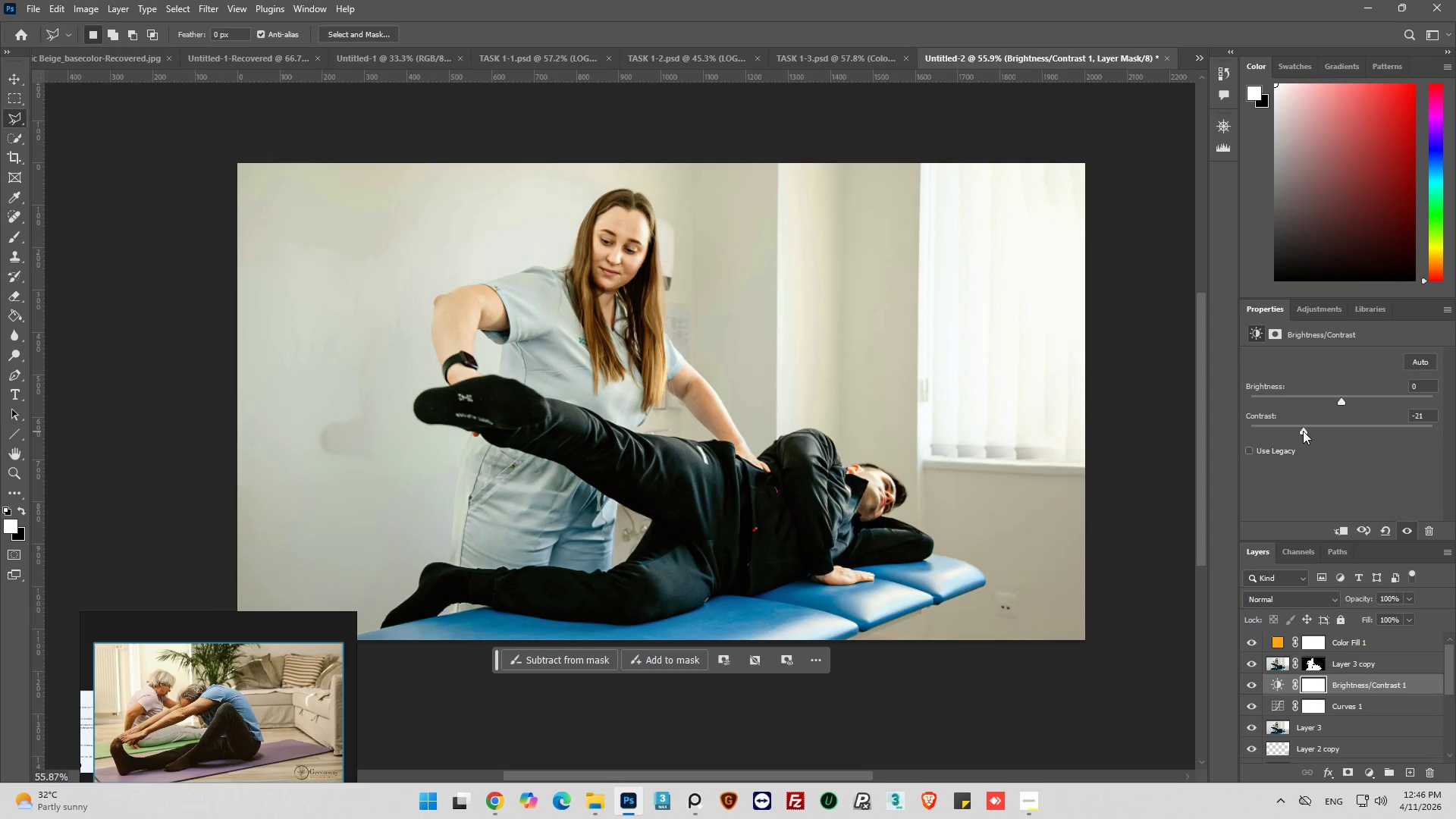 
left_click_drag(start_coordinate=[1303, 431], to_coordinate=[1282, 435])
 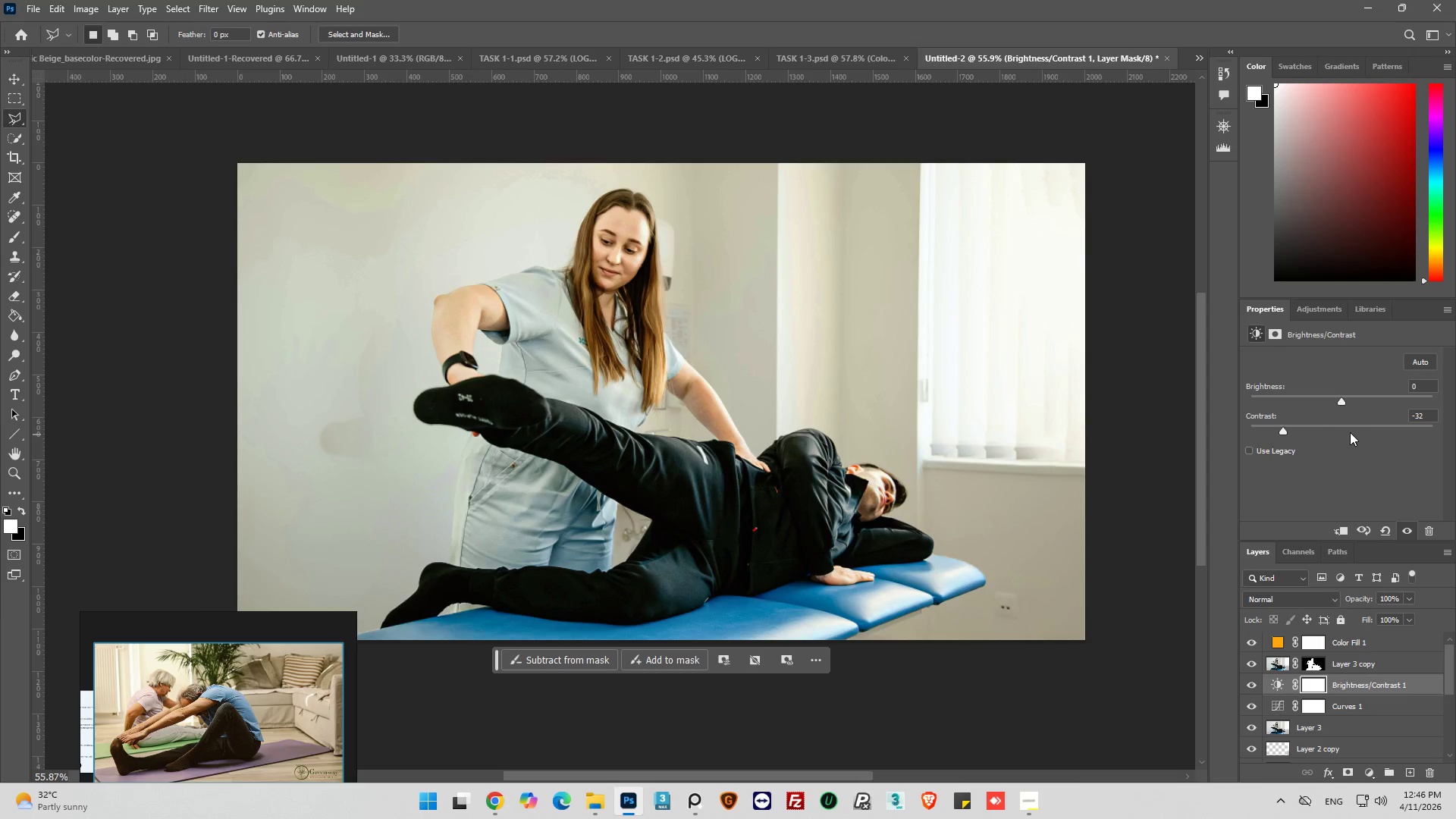 
left_click_drag(start_coordinate=[1341, 403], to_coordinate=[1332, 406])
 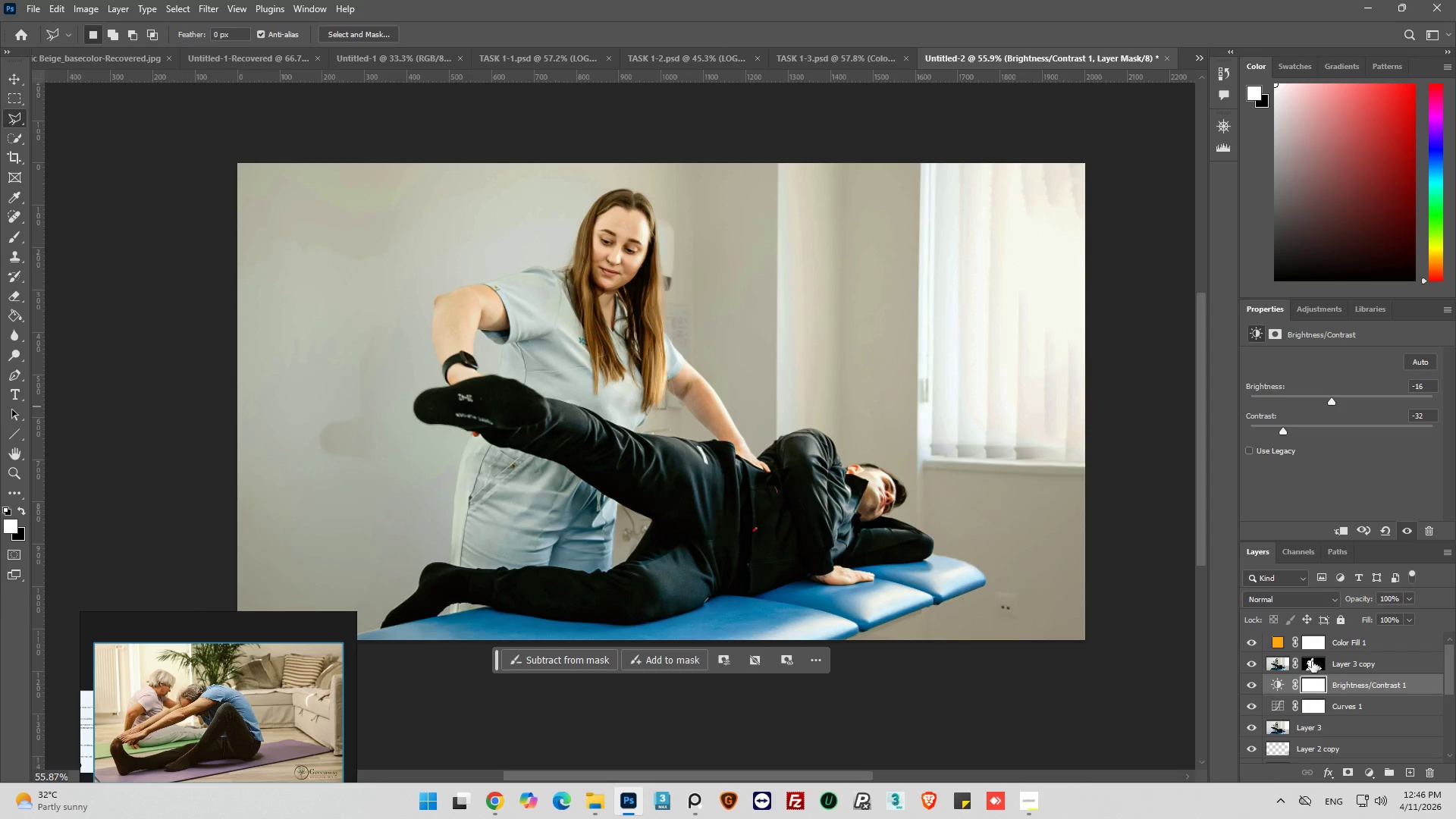 
left_click([1312, 660])
 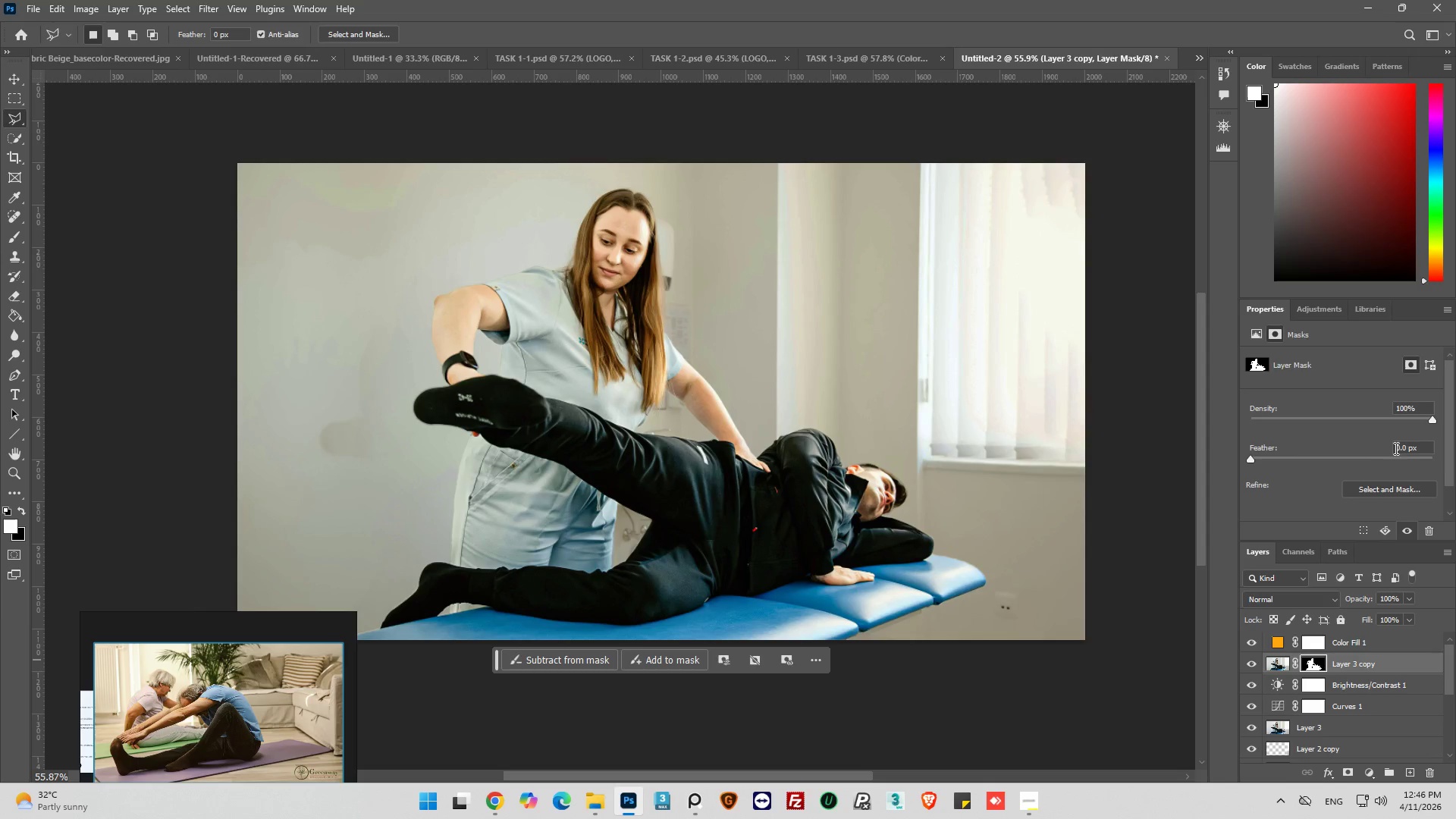 
double_click([1396, 448])
 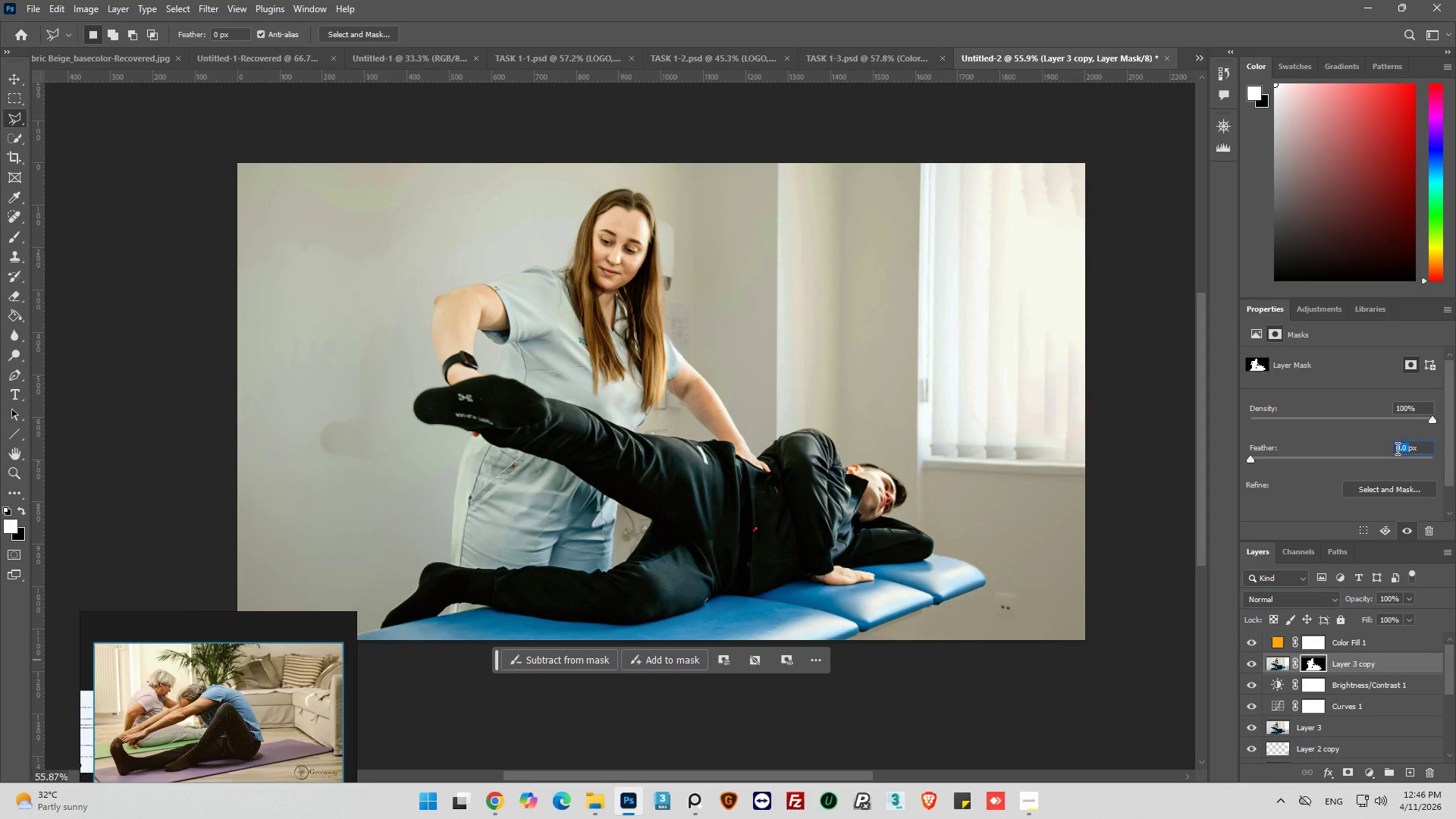 
key(1)
 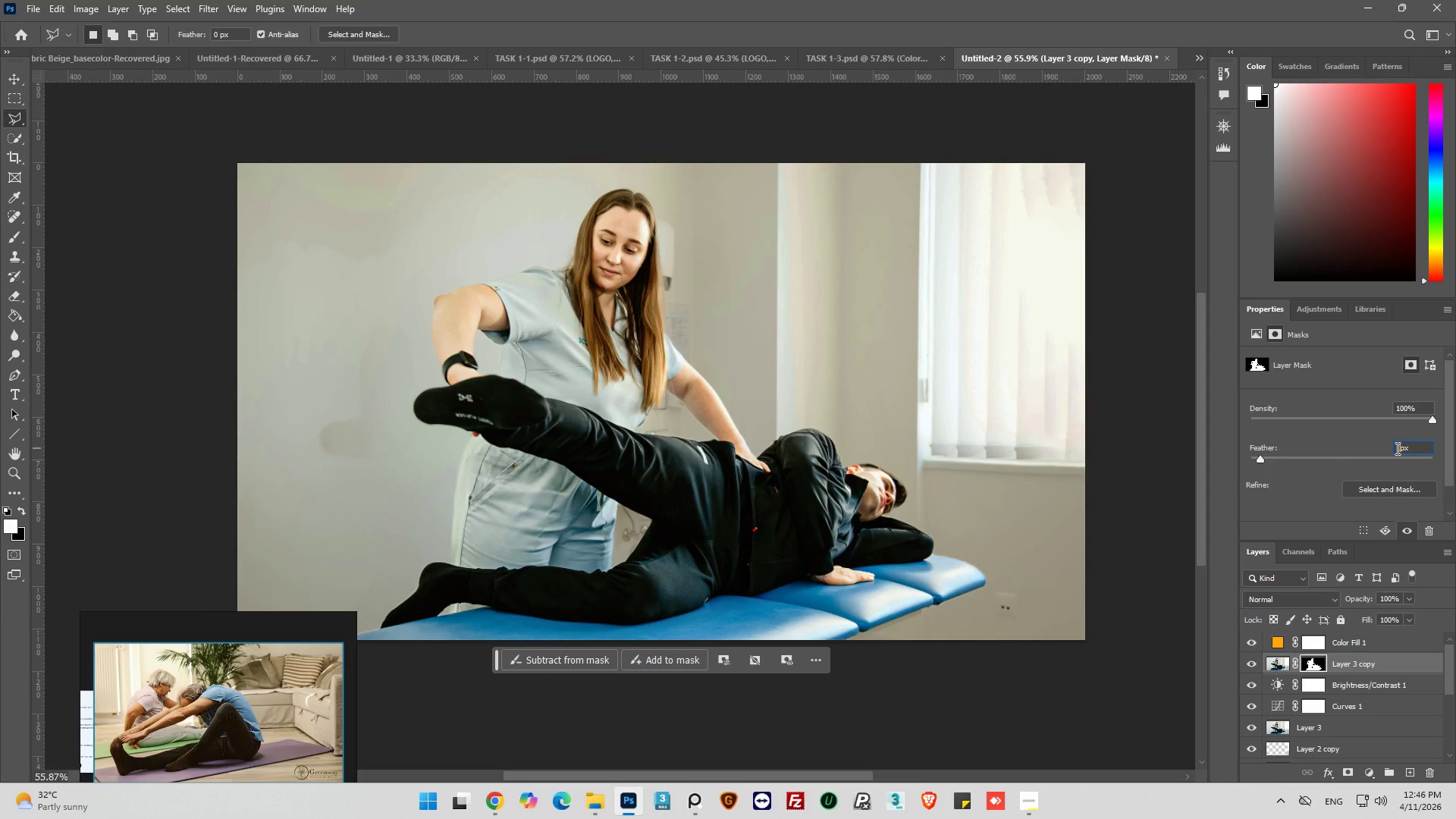 
key(Enter)
 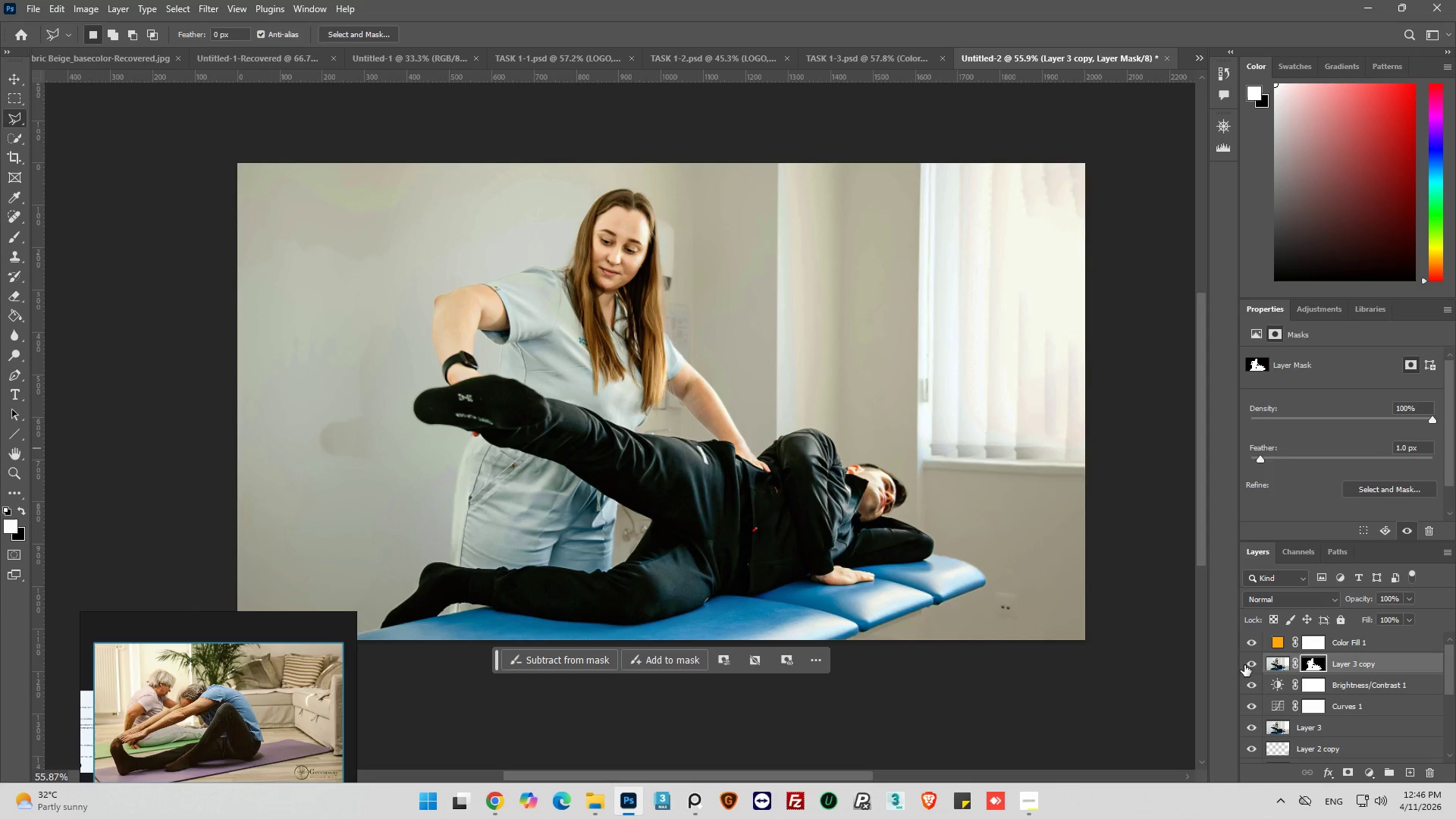 
left_click([1247, 661])
 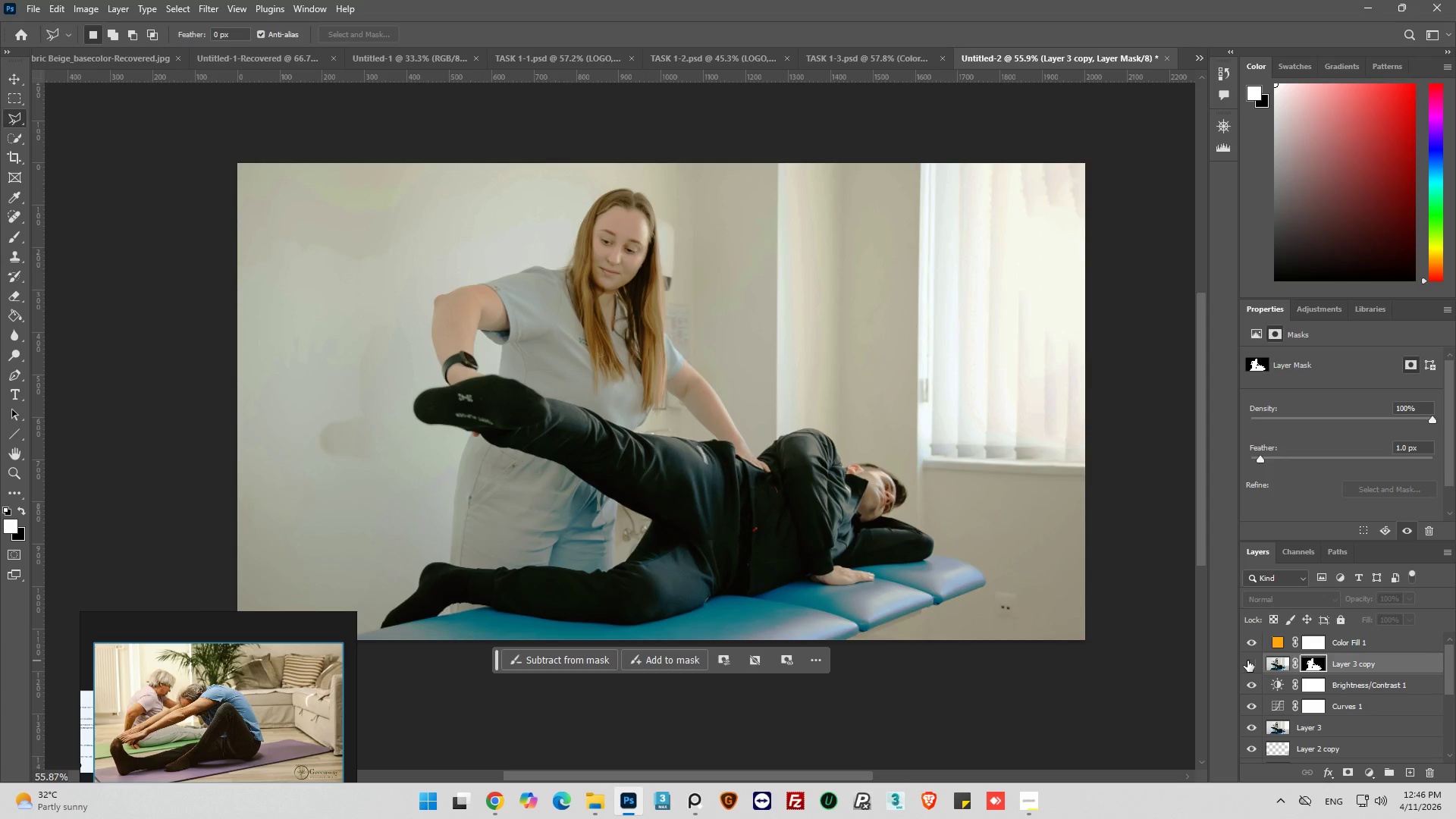 
left_click([1247, 661])
 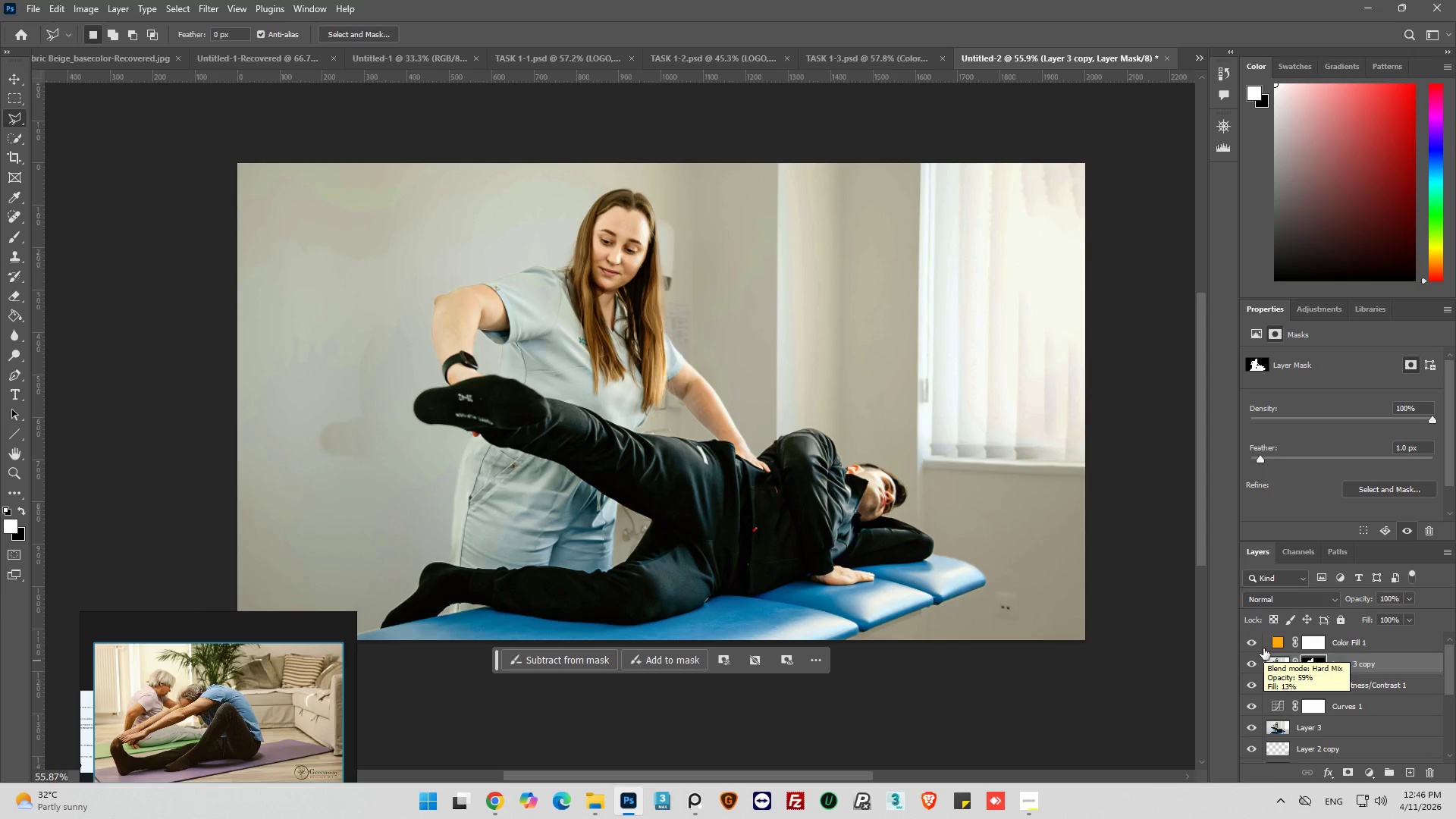 
wait(6.74)
 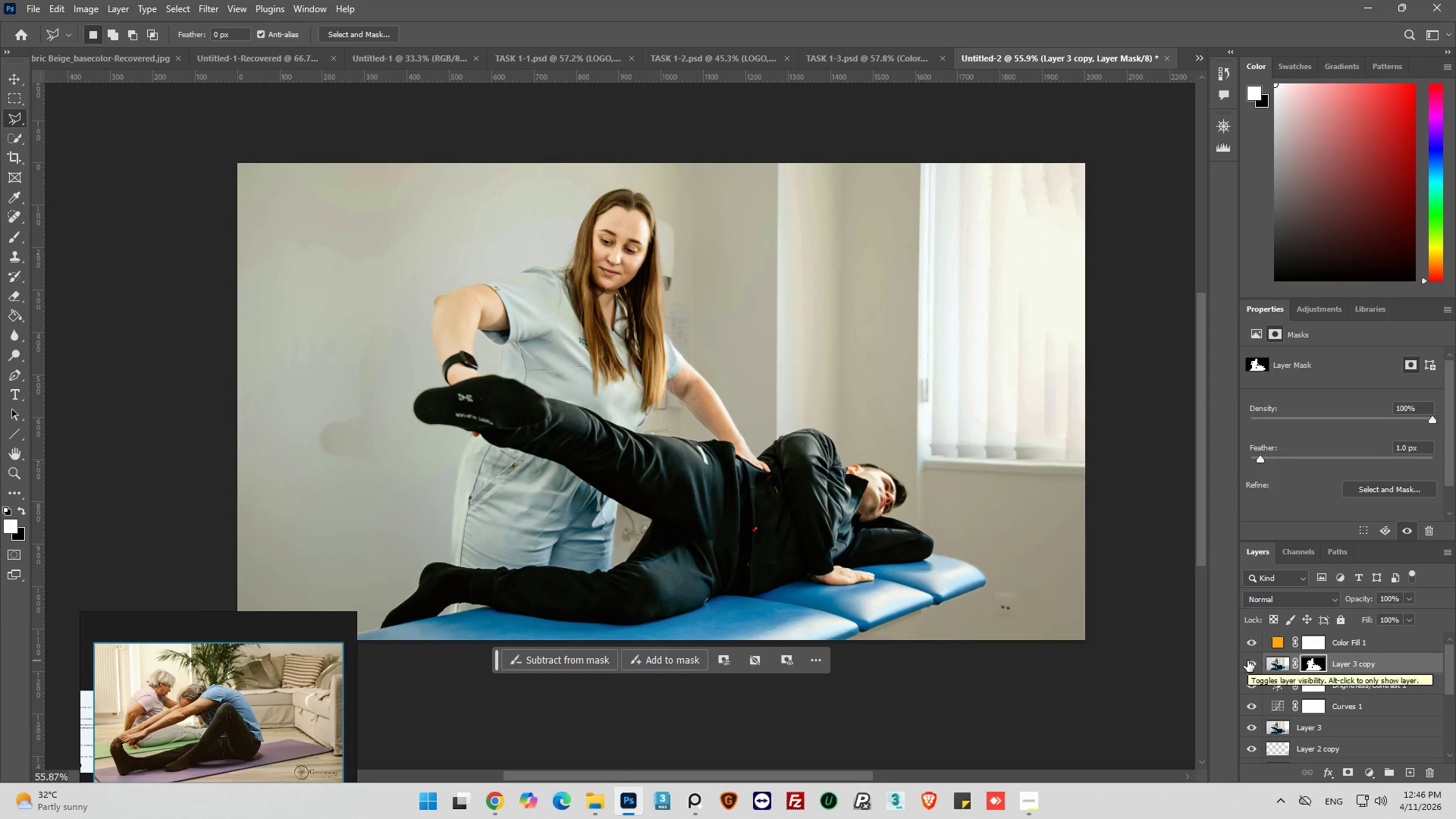 
left_click([1277, 643])
 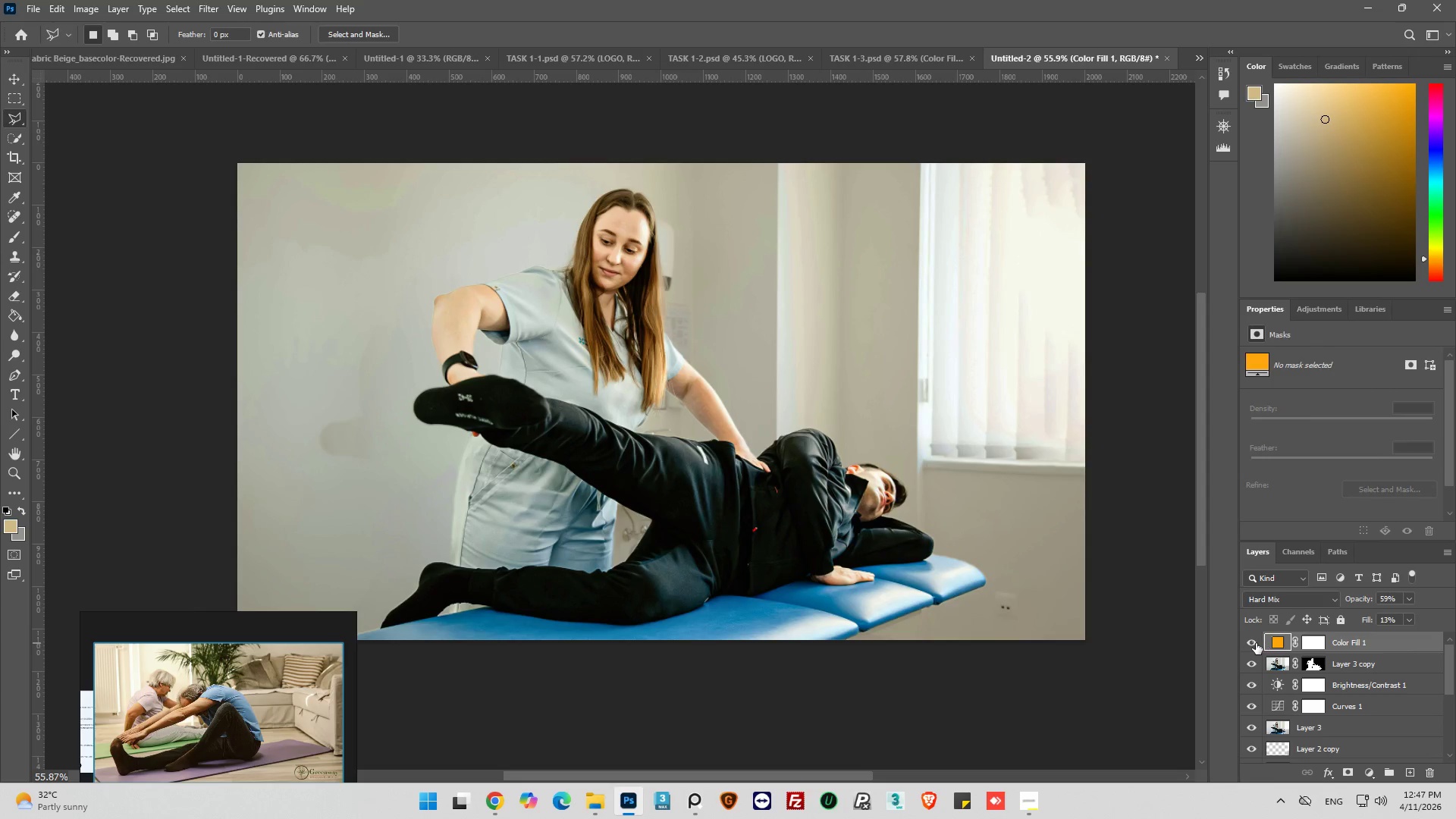 
left_click([1254, 643])
 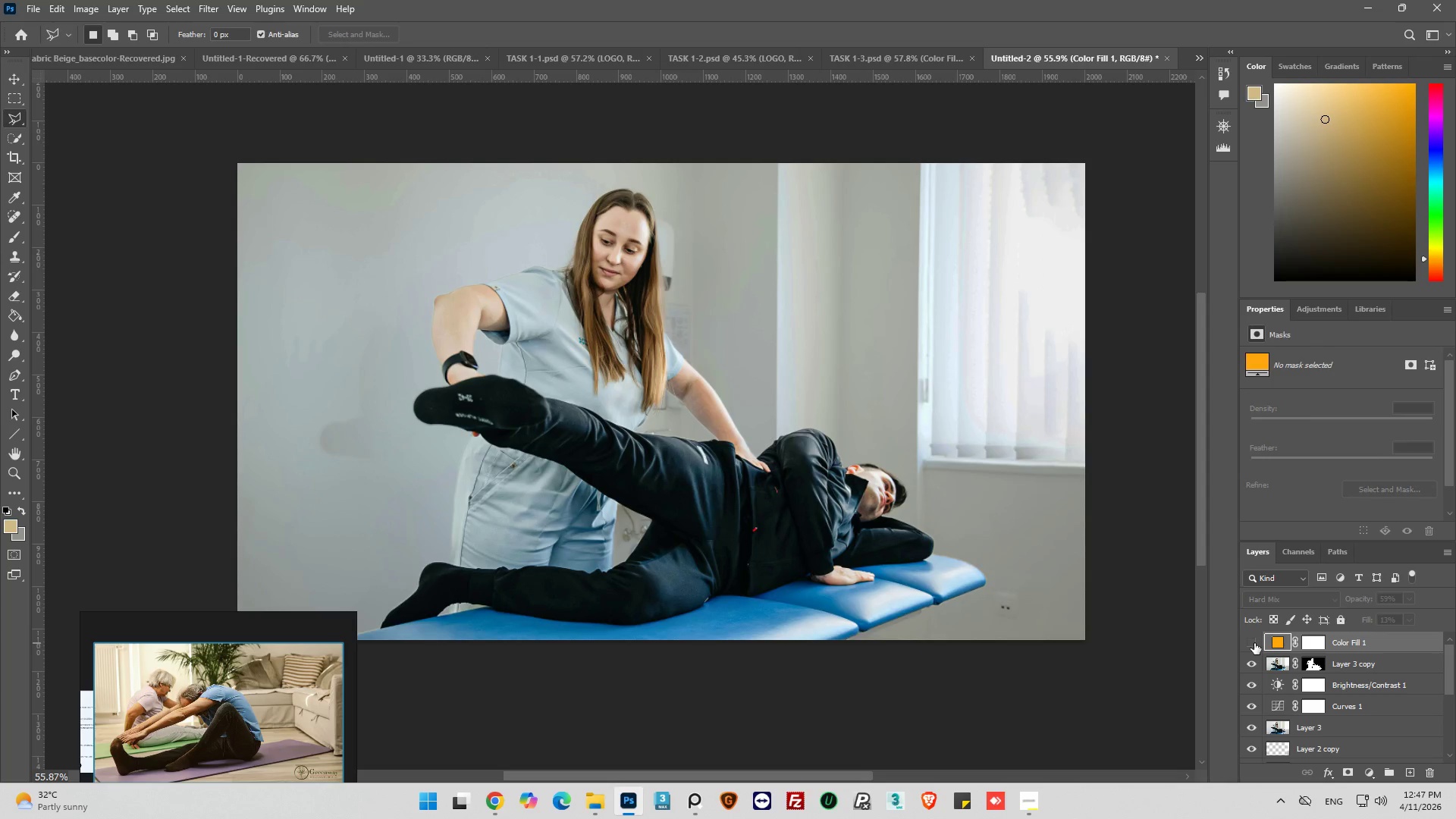 
left_click([1254, 643])
 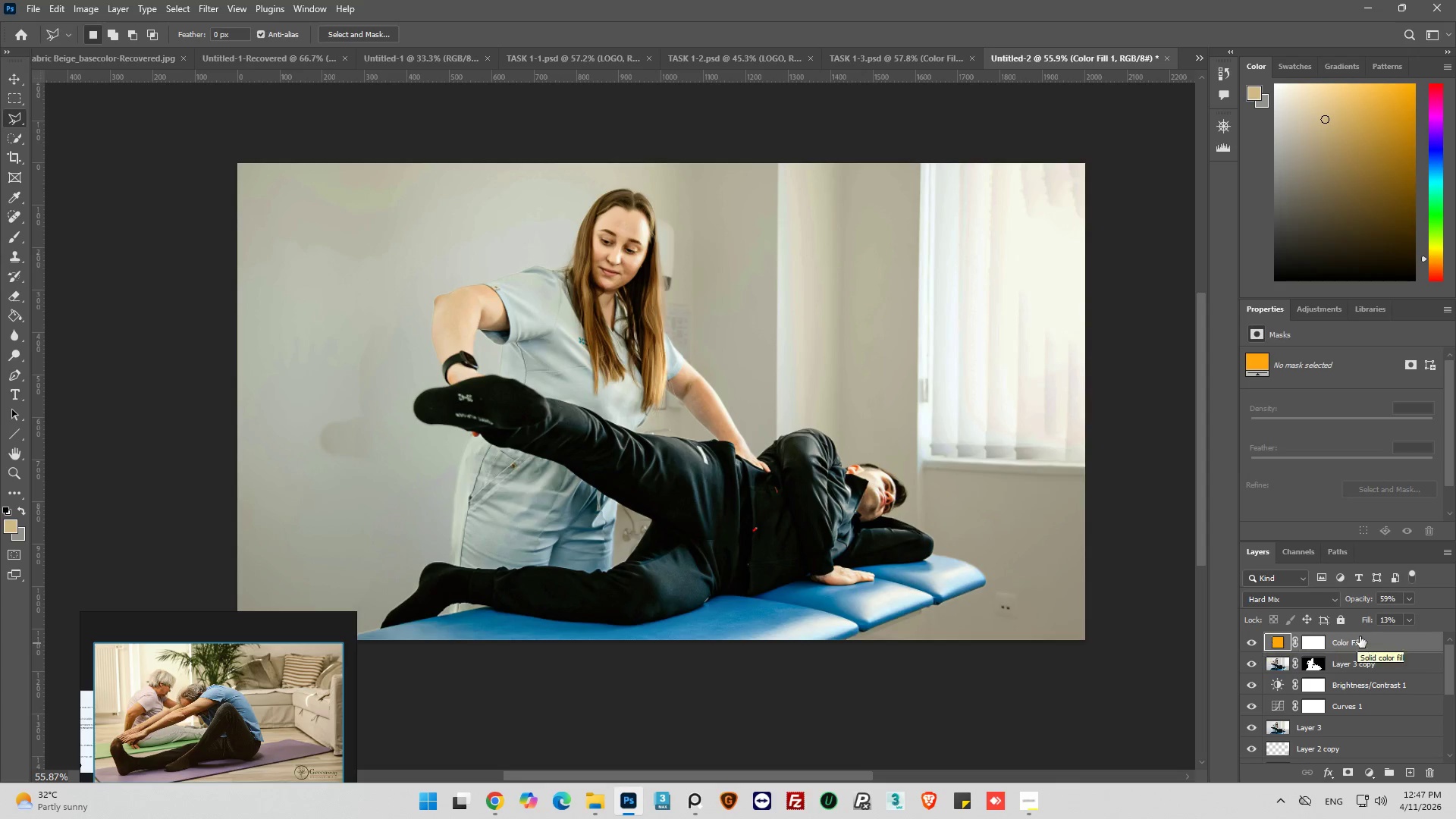 
left_click([1407, 596])
 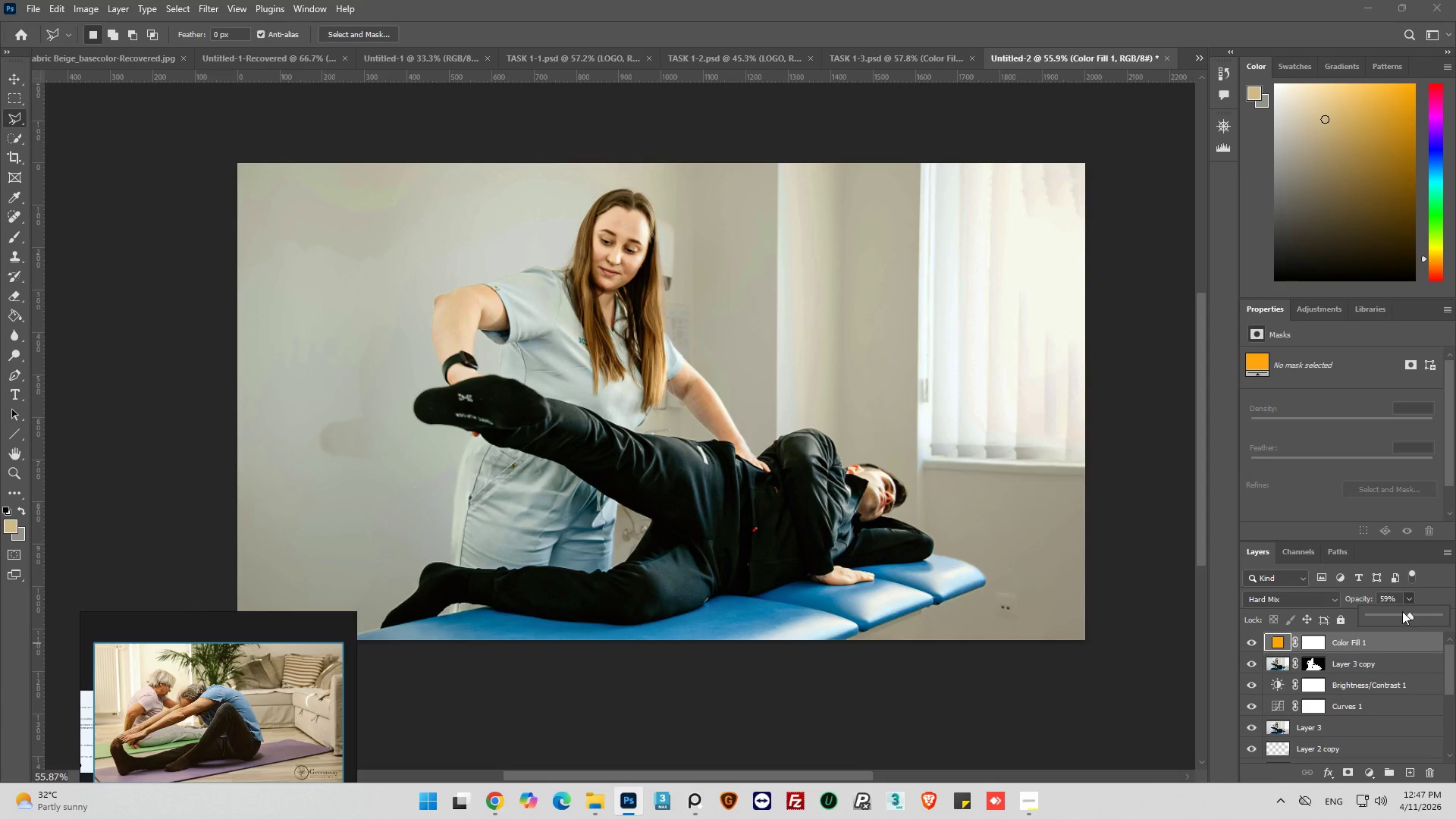 
left_click_drag(start_coordinate=[1406, 612], to_coordinate=[1417, 607])
 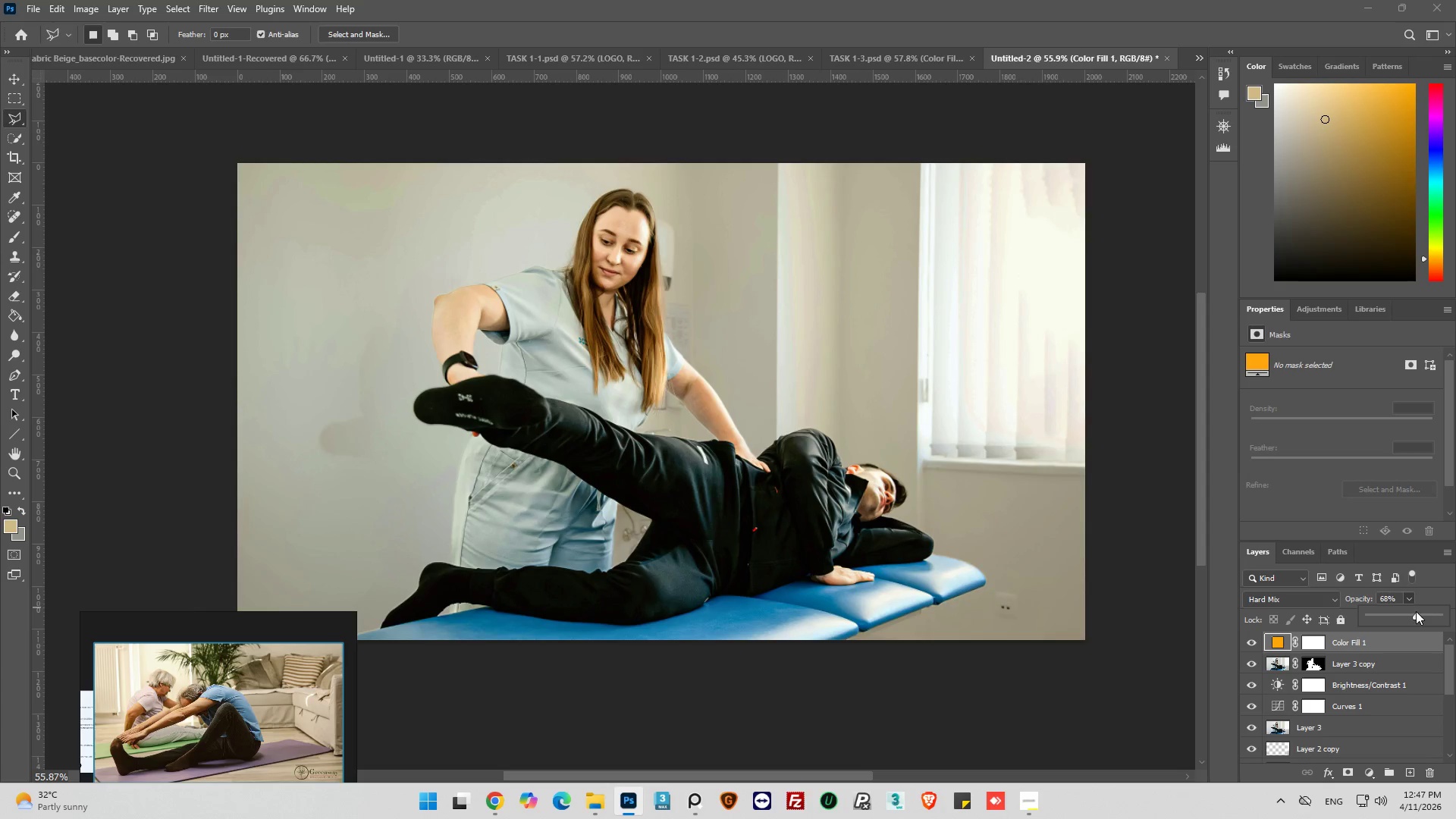 
left_click_drag(start_coordinate=[1416, 613], to_coordinate=[1420, 609])
 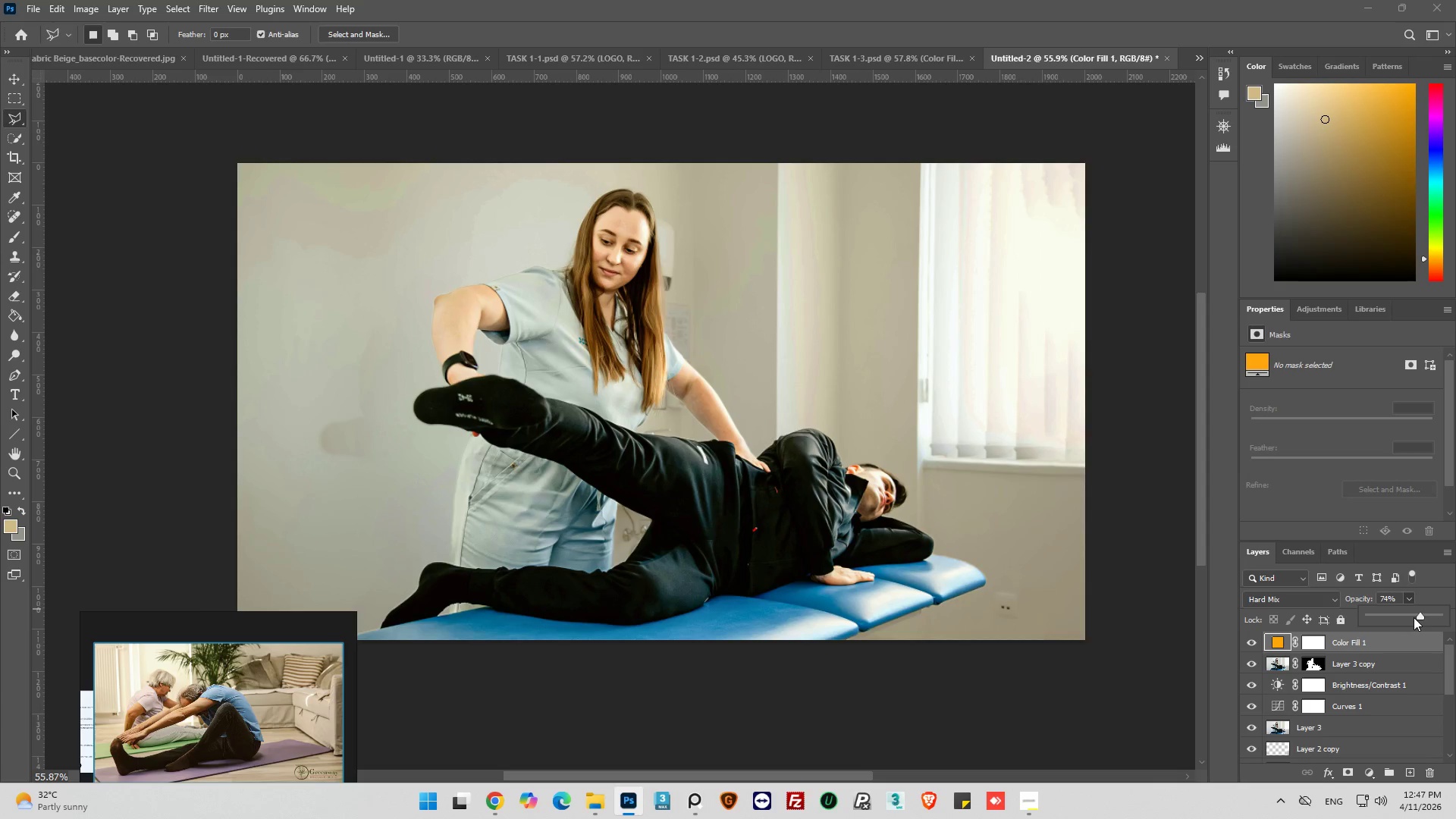 
left_click_drag(start_coordinate=[1418, 614], to_coordinate=[1428, 614])
 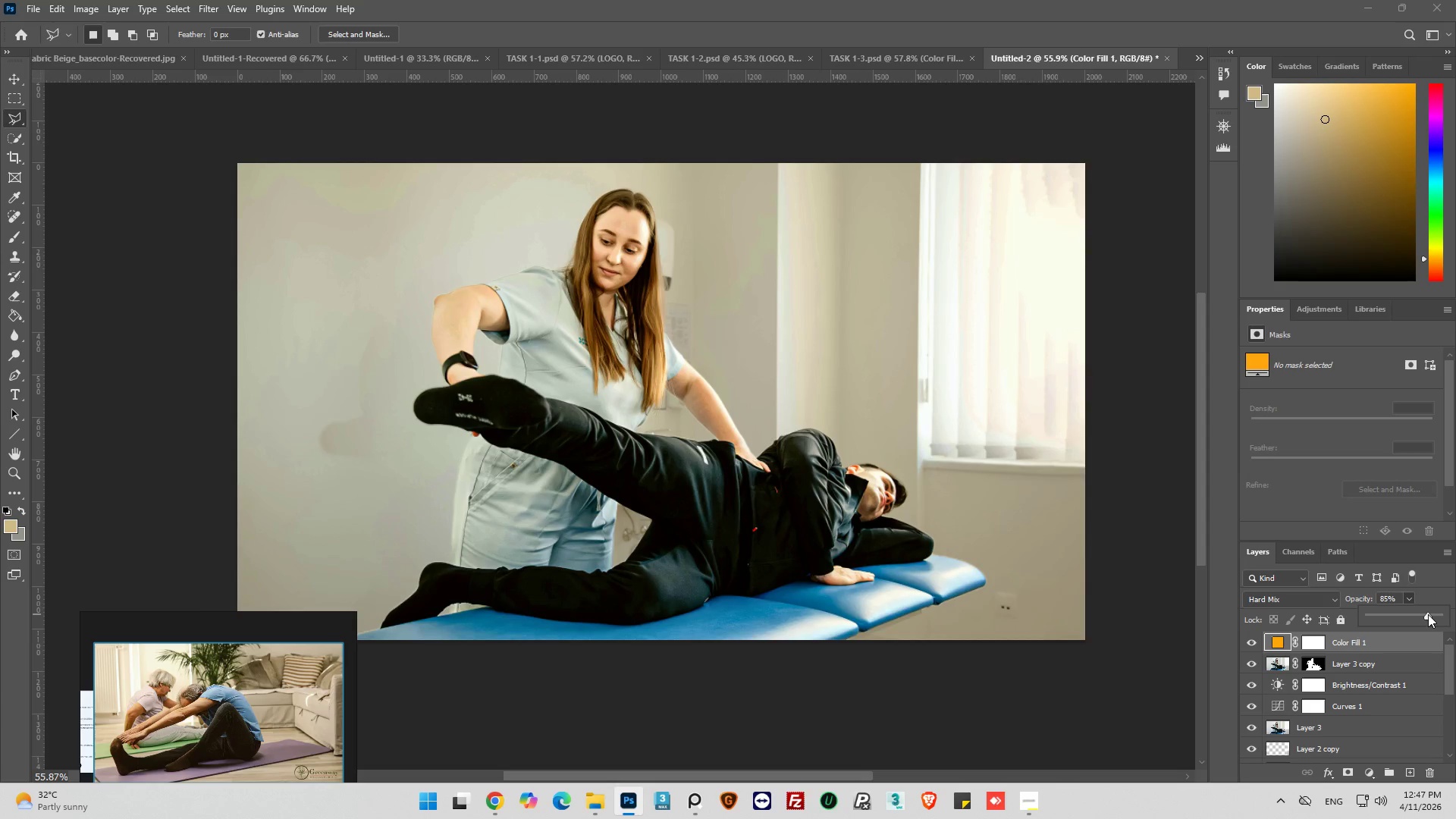 
left_click_drag(start_coordinate=[1428, 614], to_coordinate=[1420, 614])
 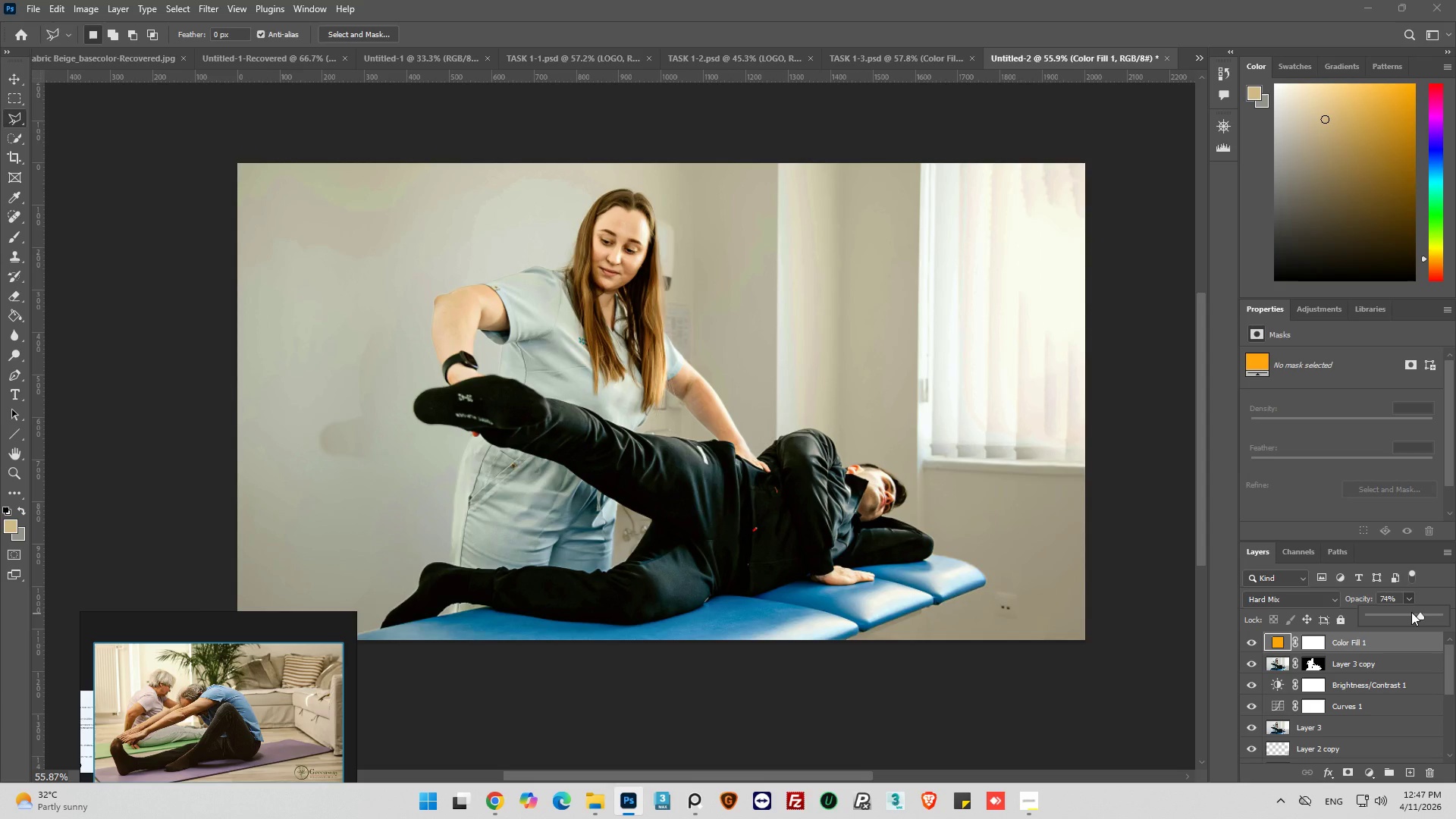 
wait(7.03)
 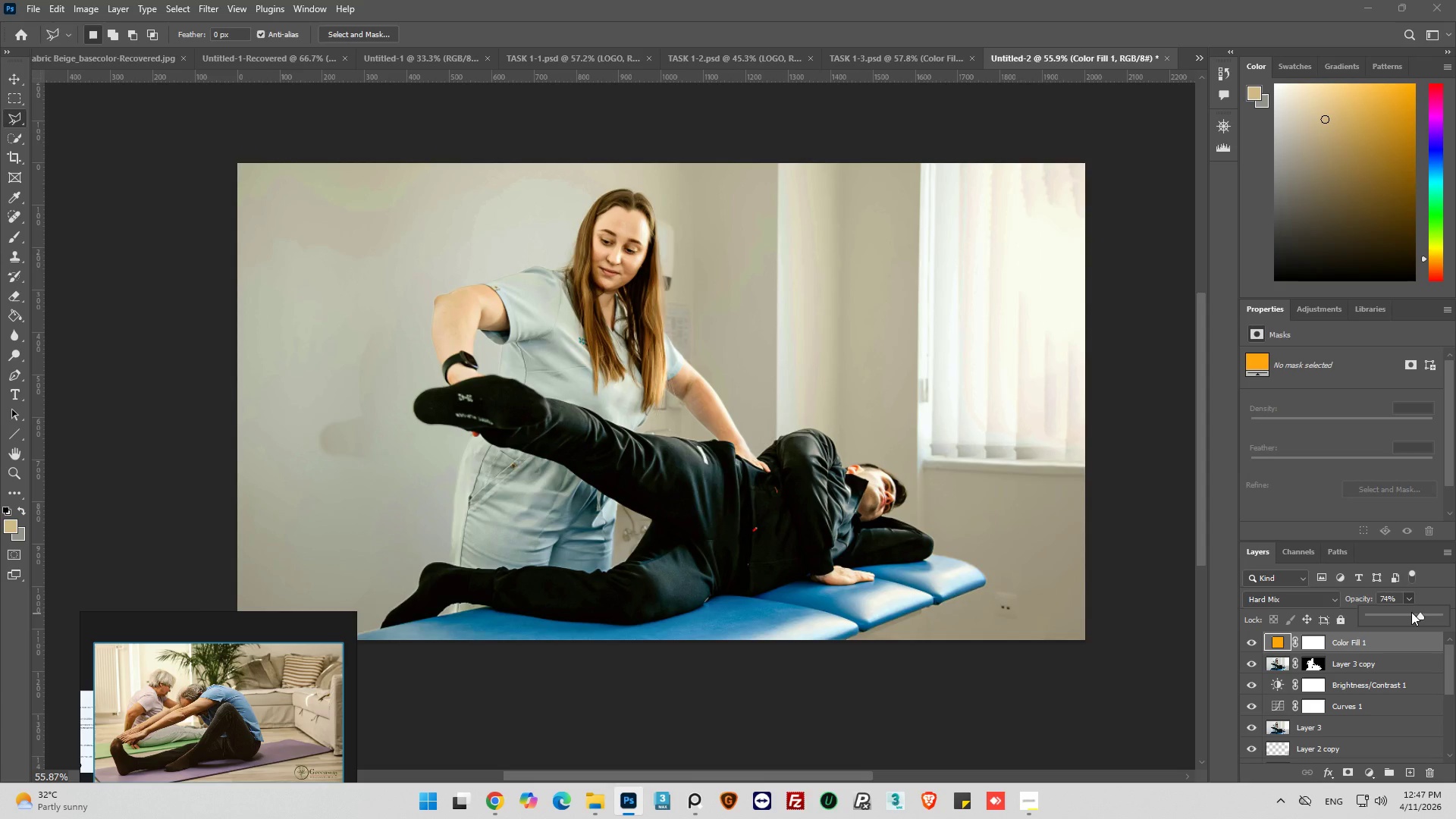 
hold_key(key=AltLeft, duration=0.69)
 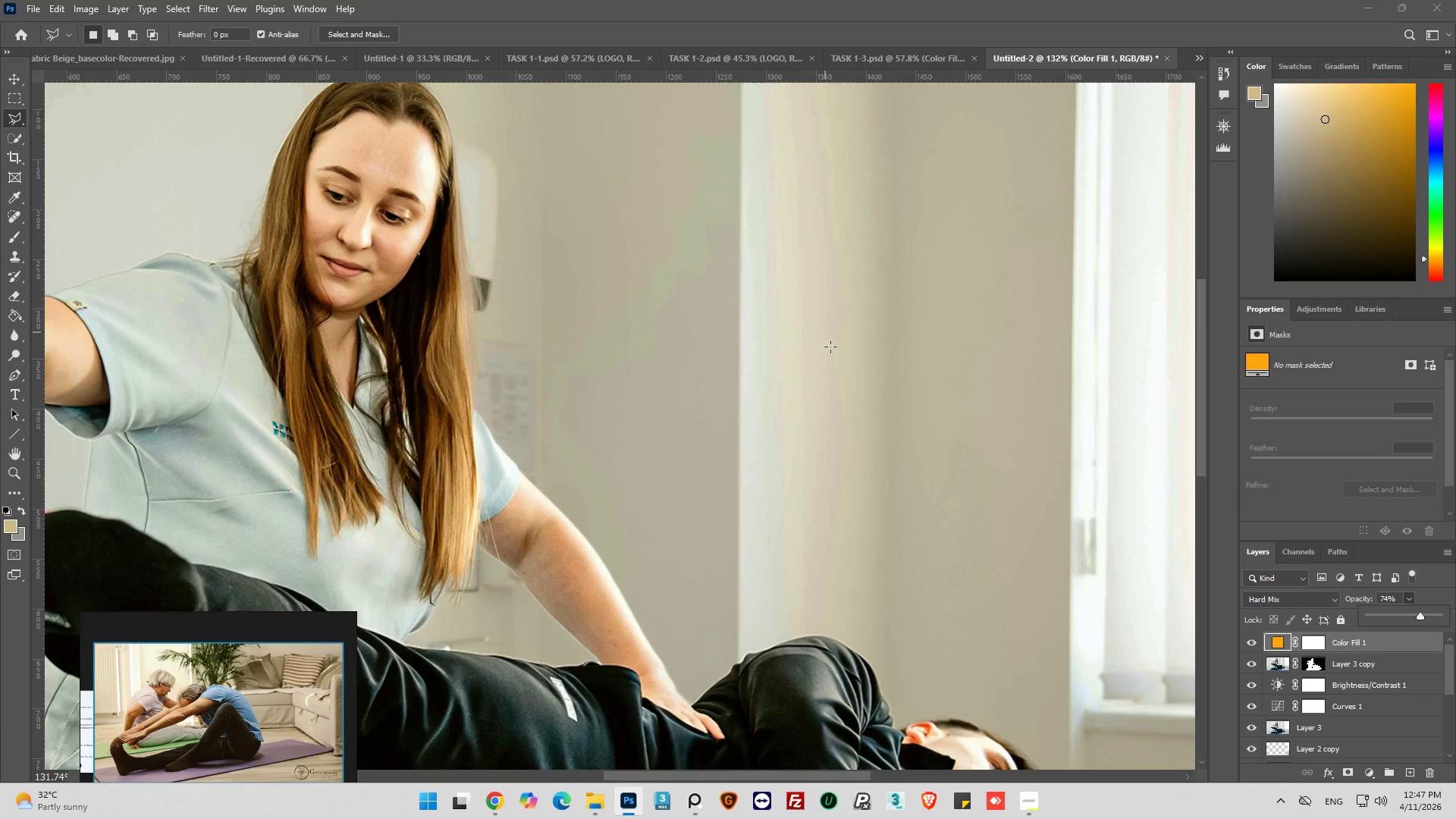 
hold_key(key=AltLeft, duration=0.33)
 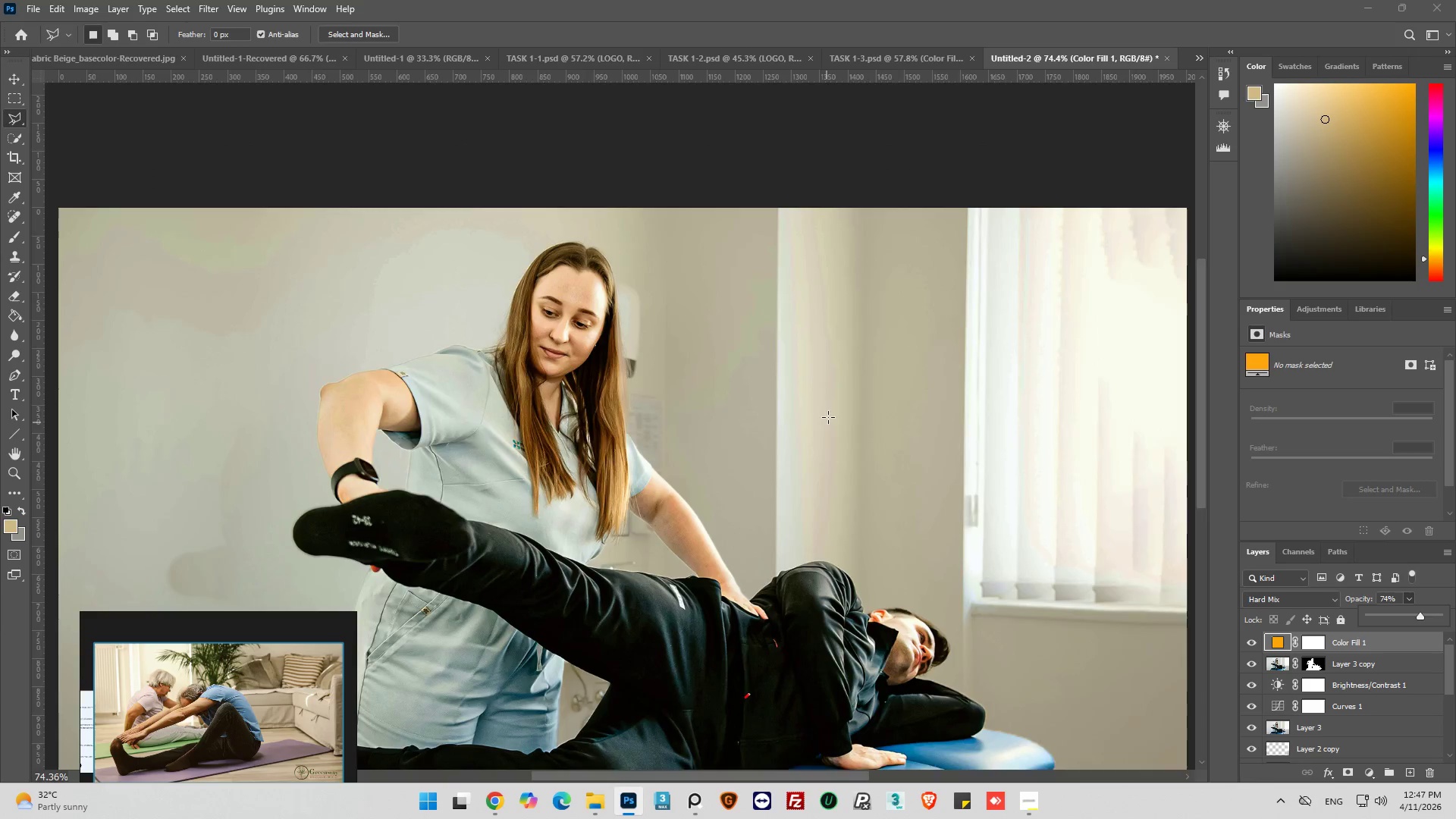 
key(Alt+AltLeft)
 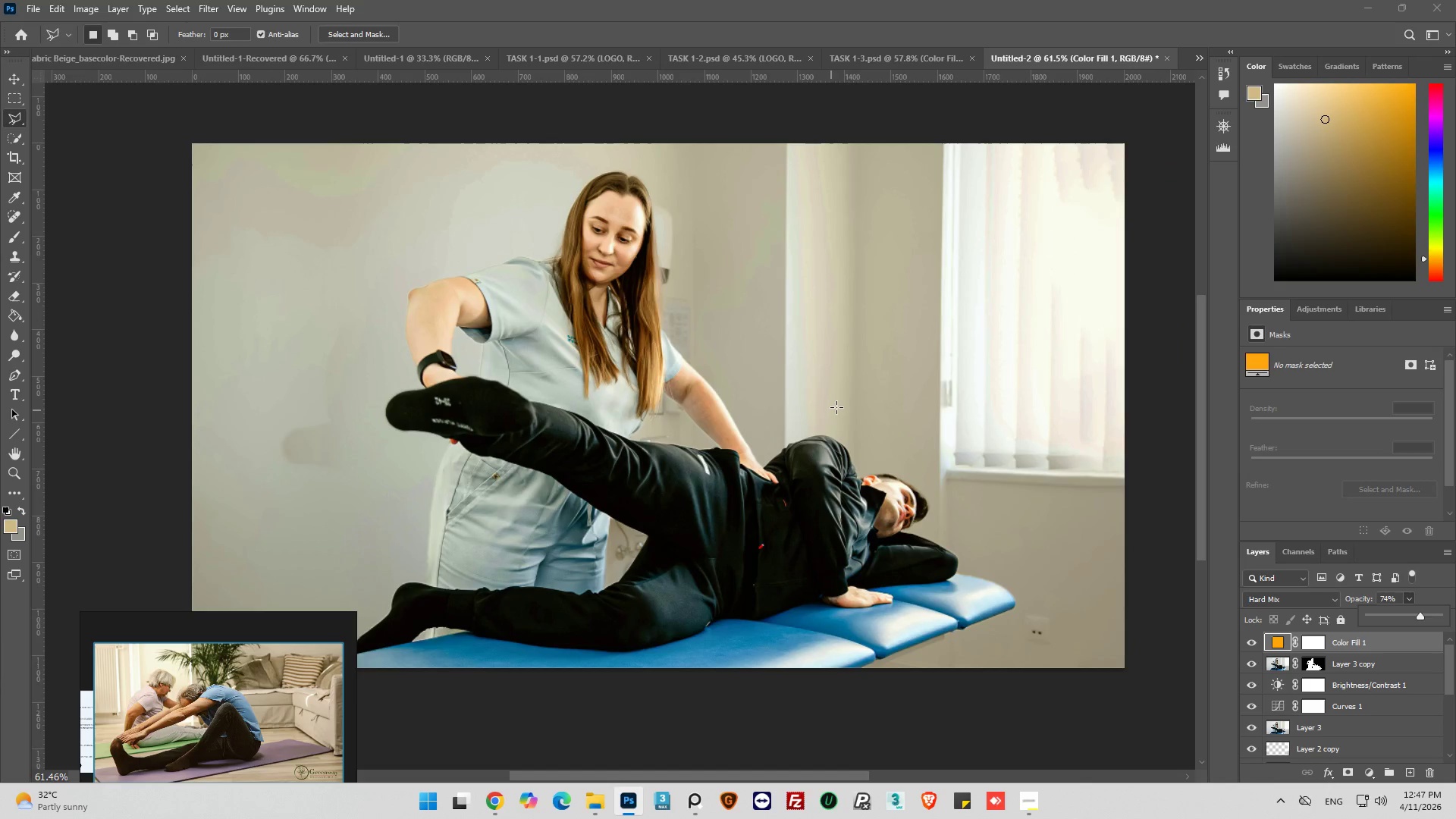 
scroll: coordinate [831, 410], scroll_direction: up, amount: 2.0
 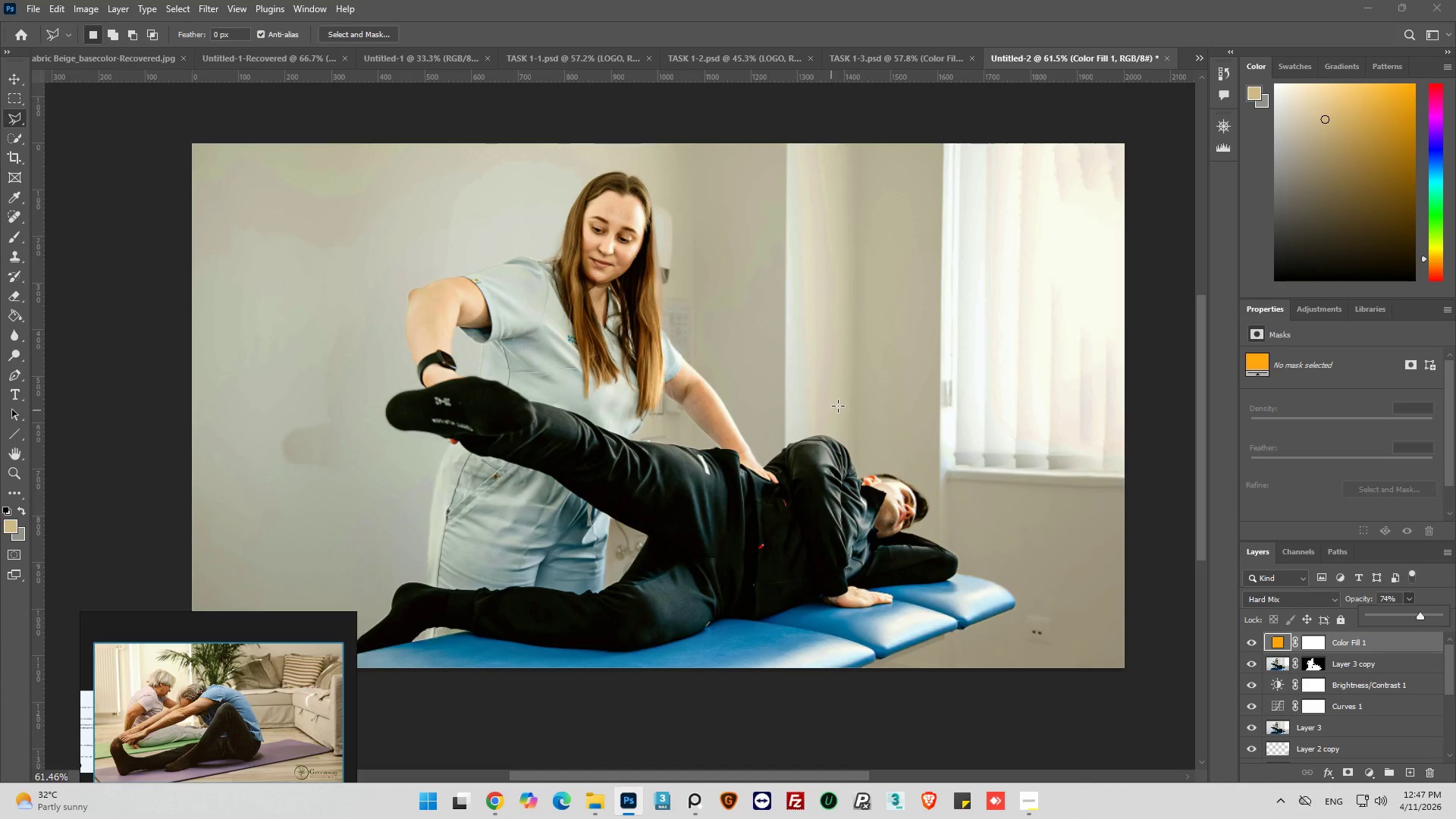 
scroll: coordinate [838, 406], scroll_direction: down, amount: 2.0
 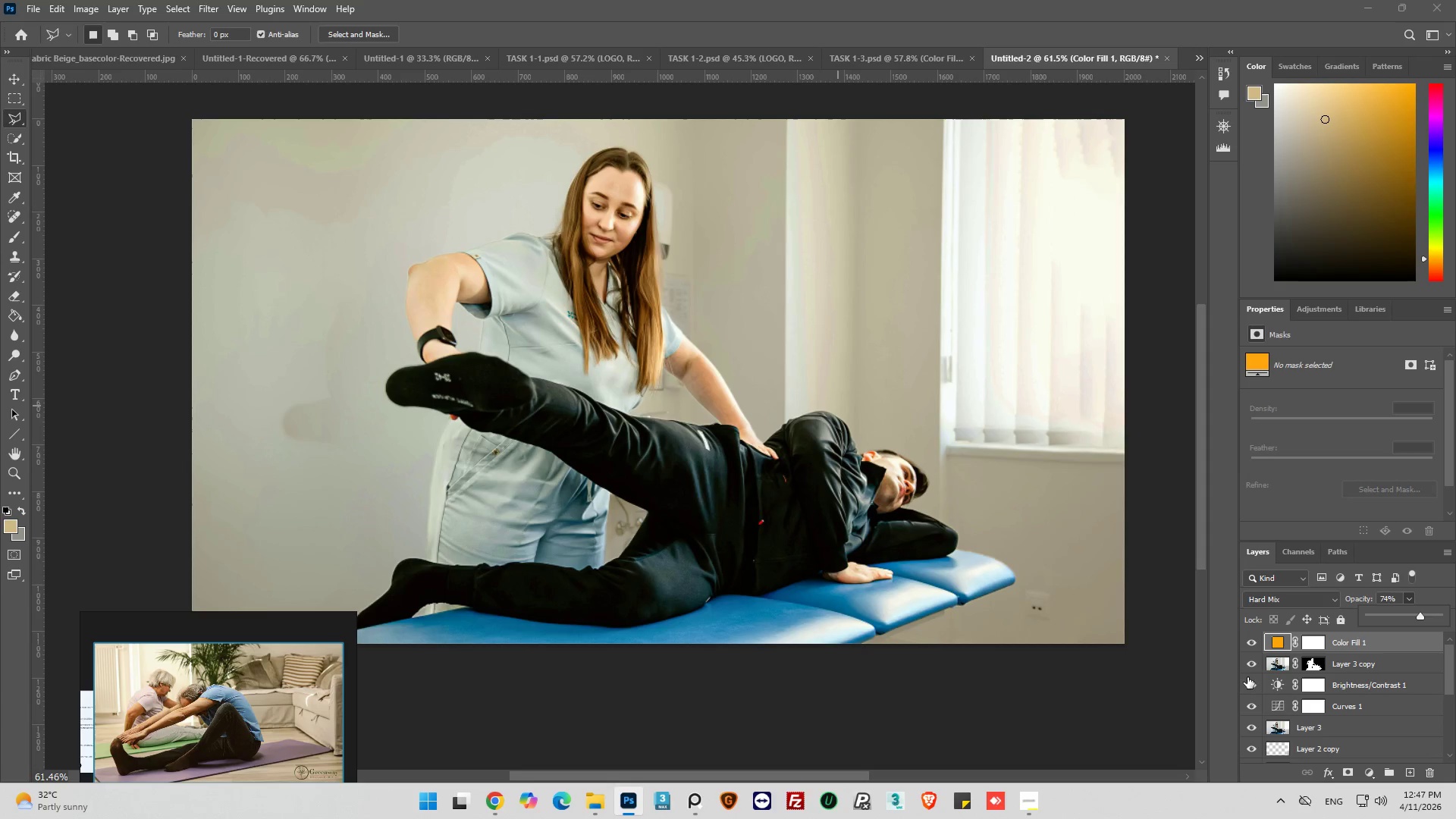 
left_click([1279, 686])
 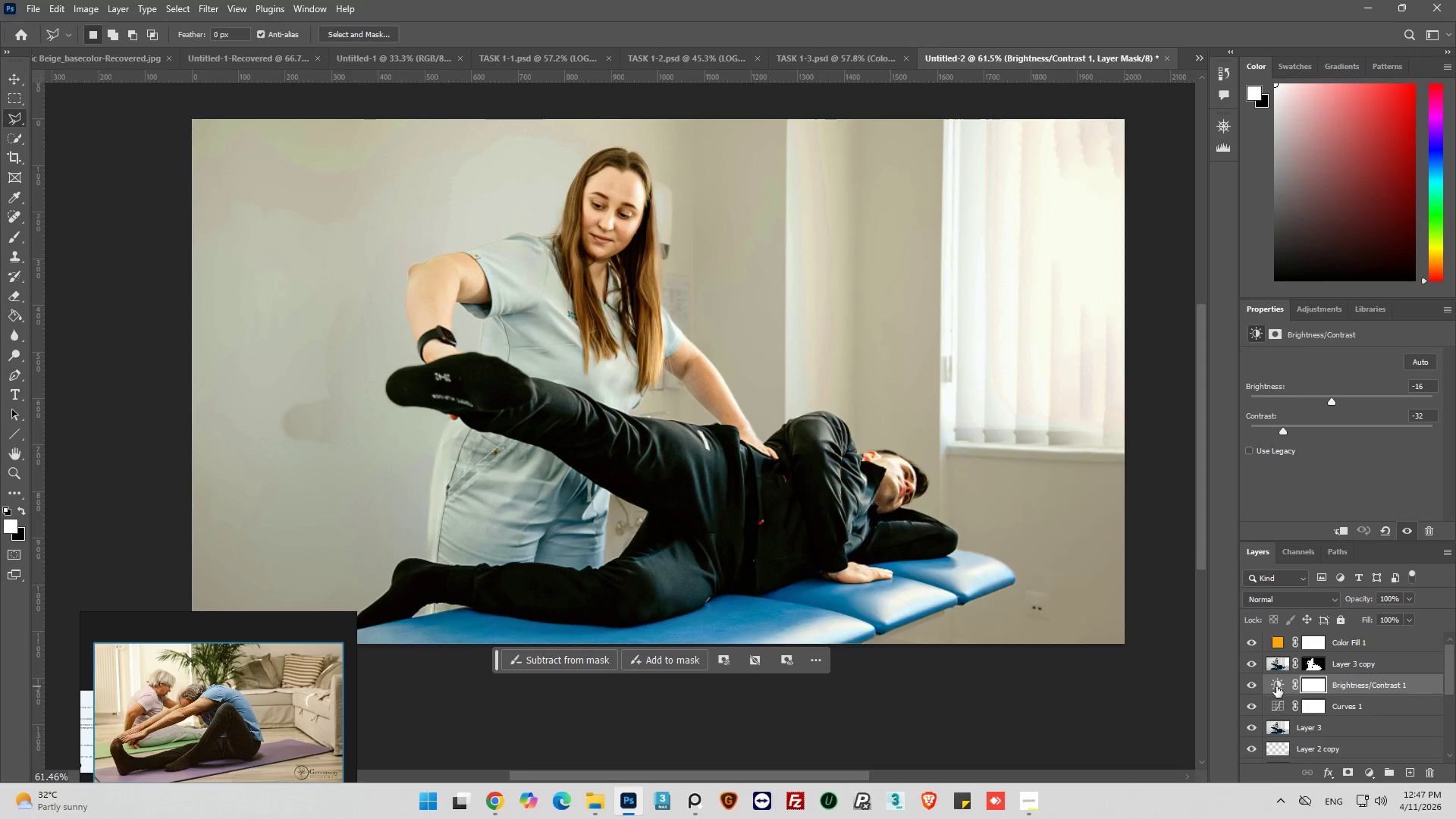 
left_click([1275, 686])
 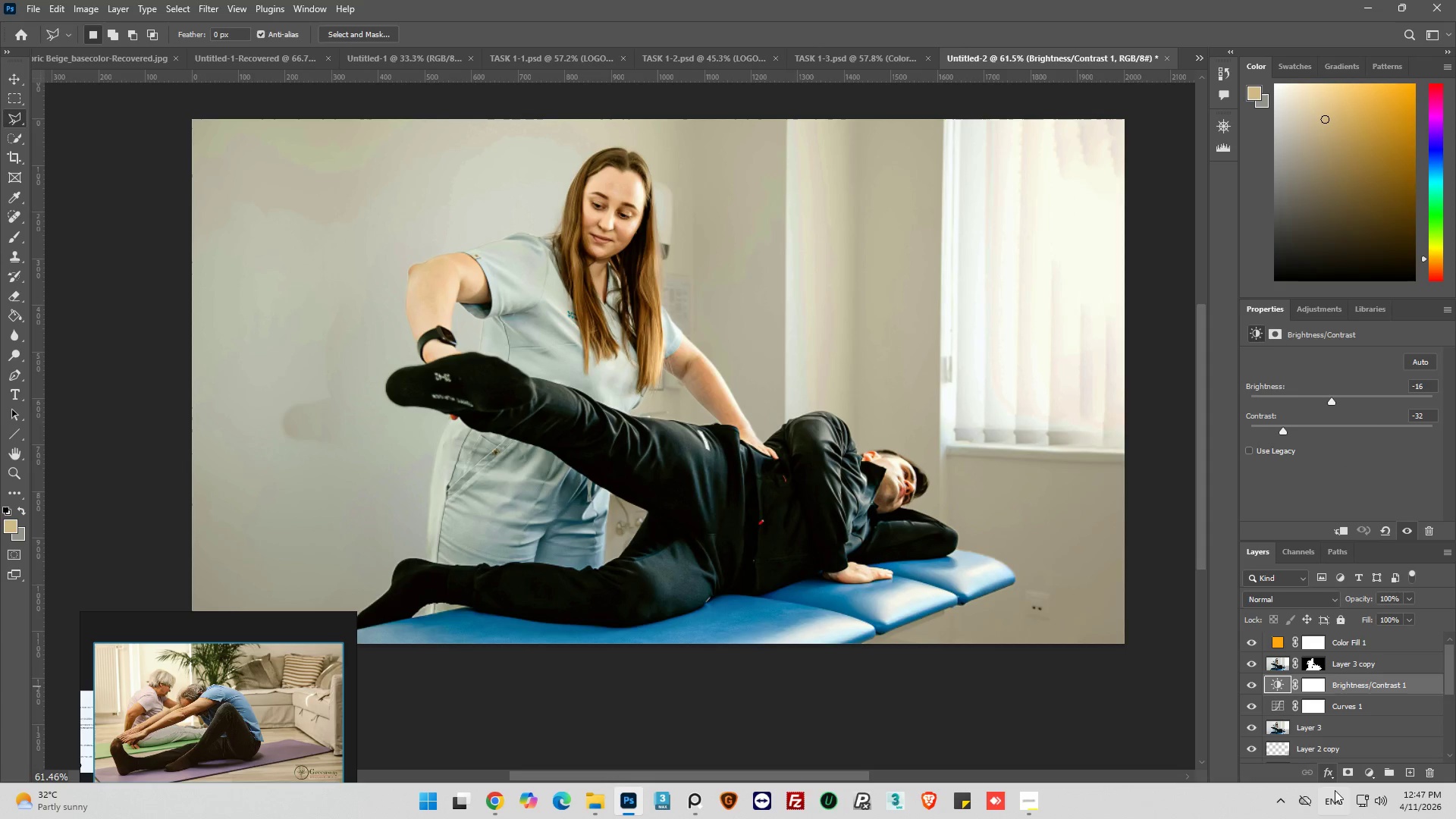 
mouse_move([1365, 762])
 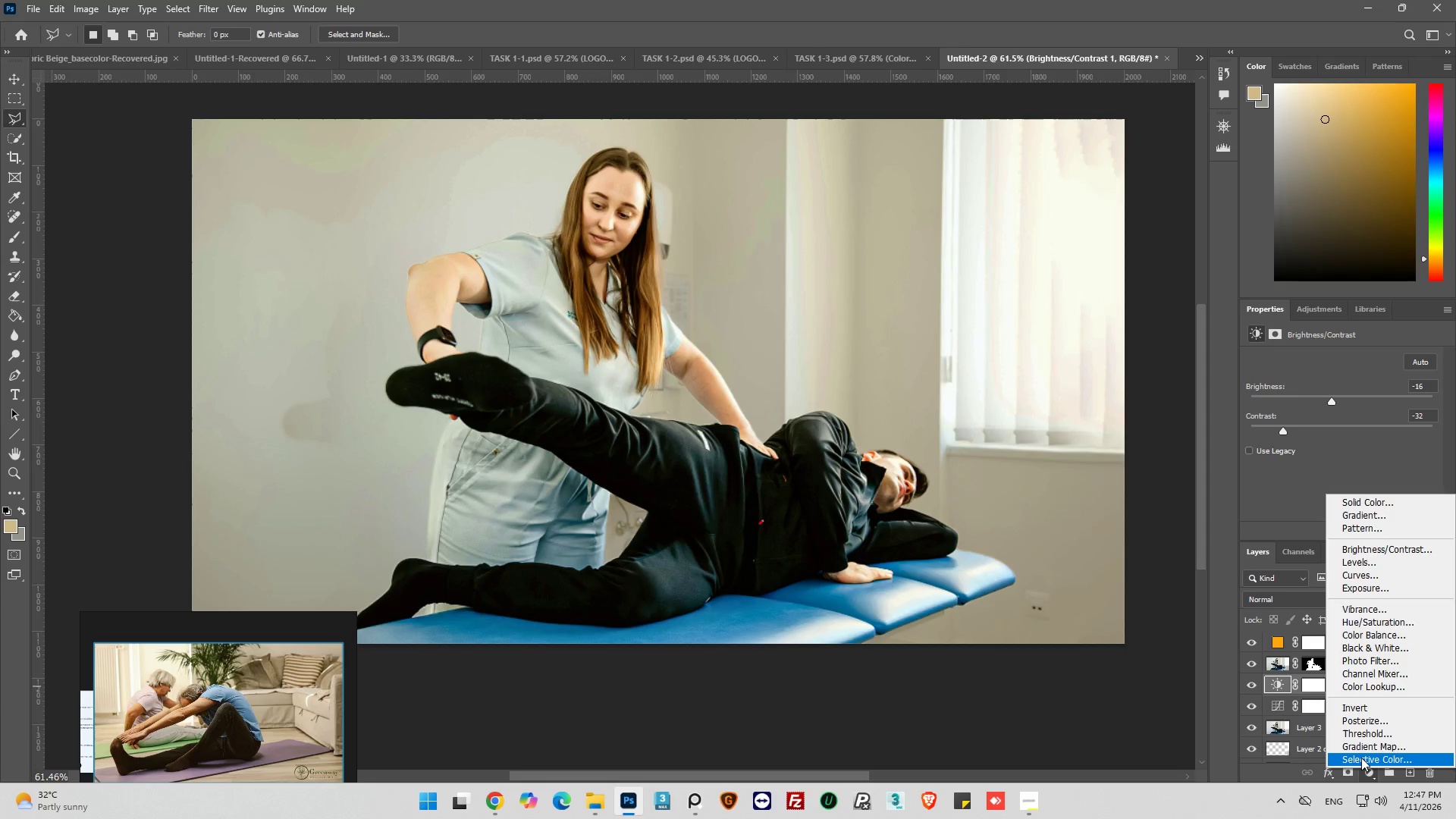 
left_click([1361, 758])
 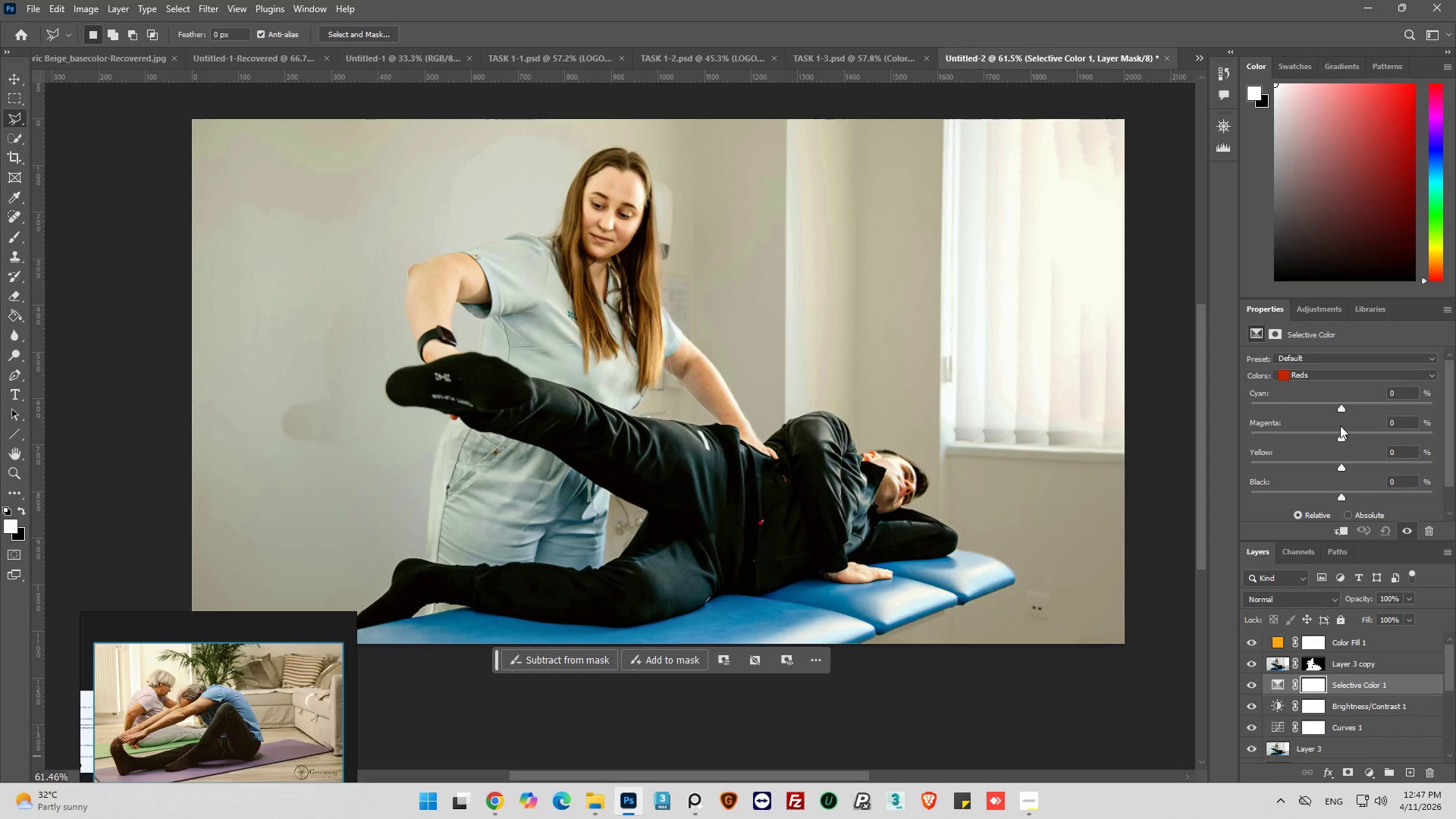 
left_click_drag(start_coordinate=[1341, 410], to_coordinate=[1277, 416])
 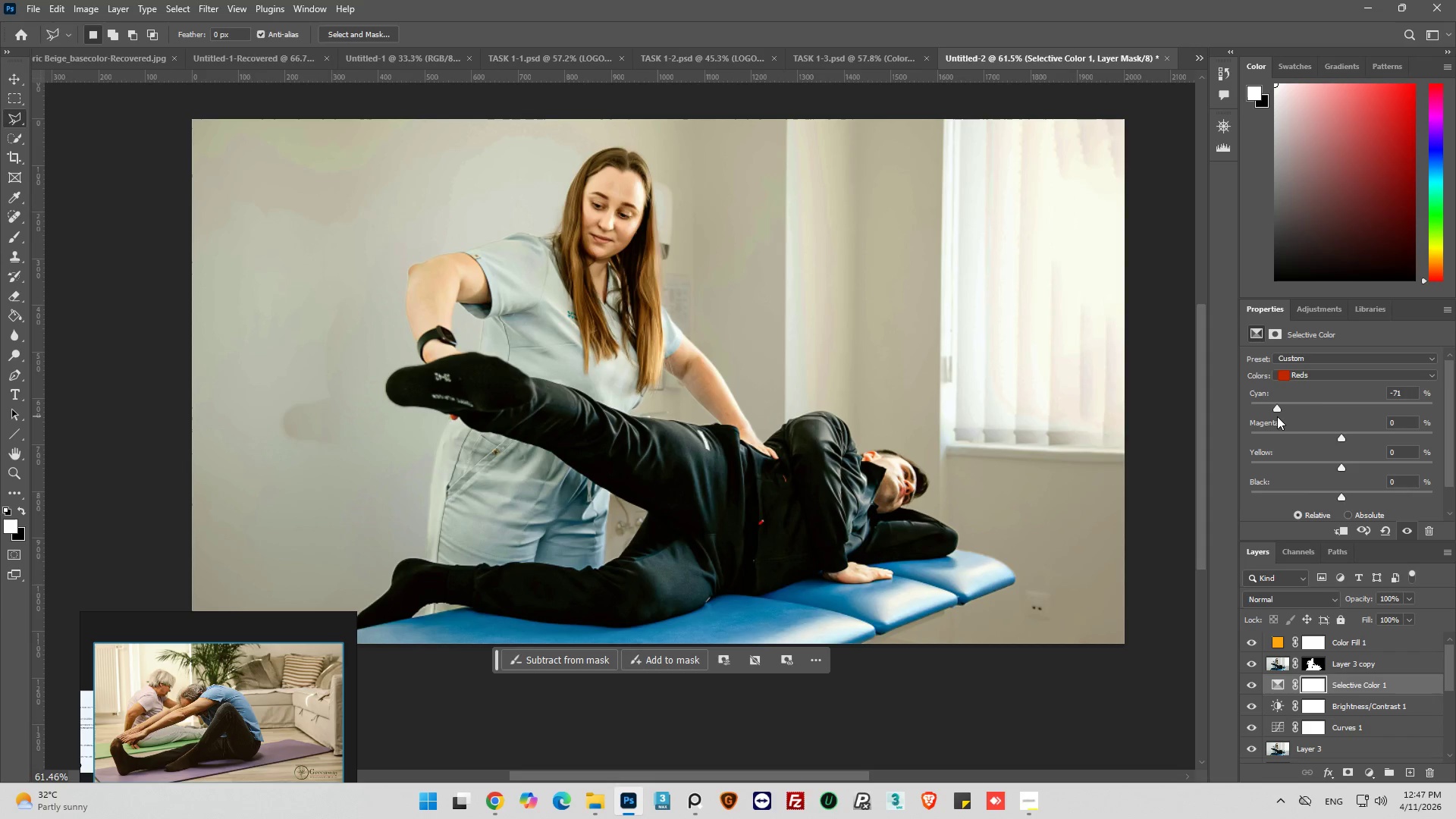 
left_click_drag(start_coordinate=[1281, 416], to_coordinate=[1437, 400])
 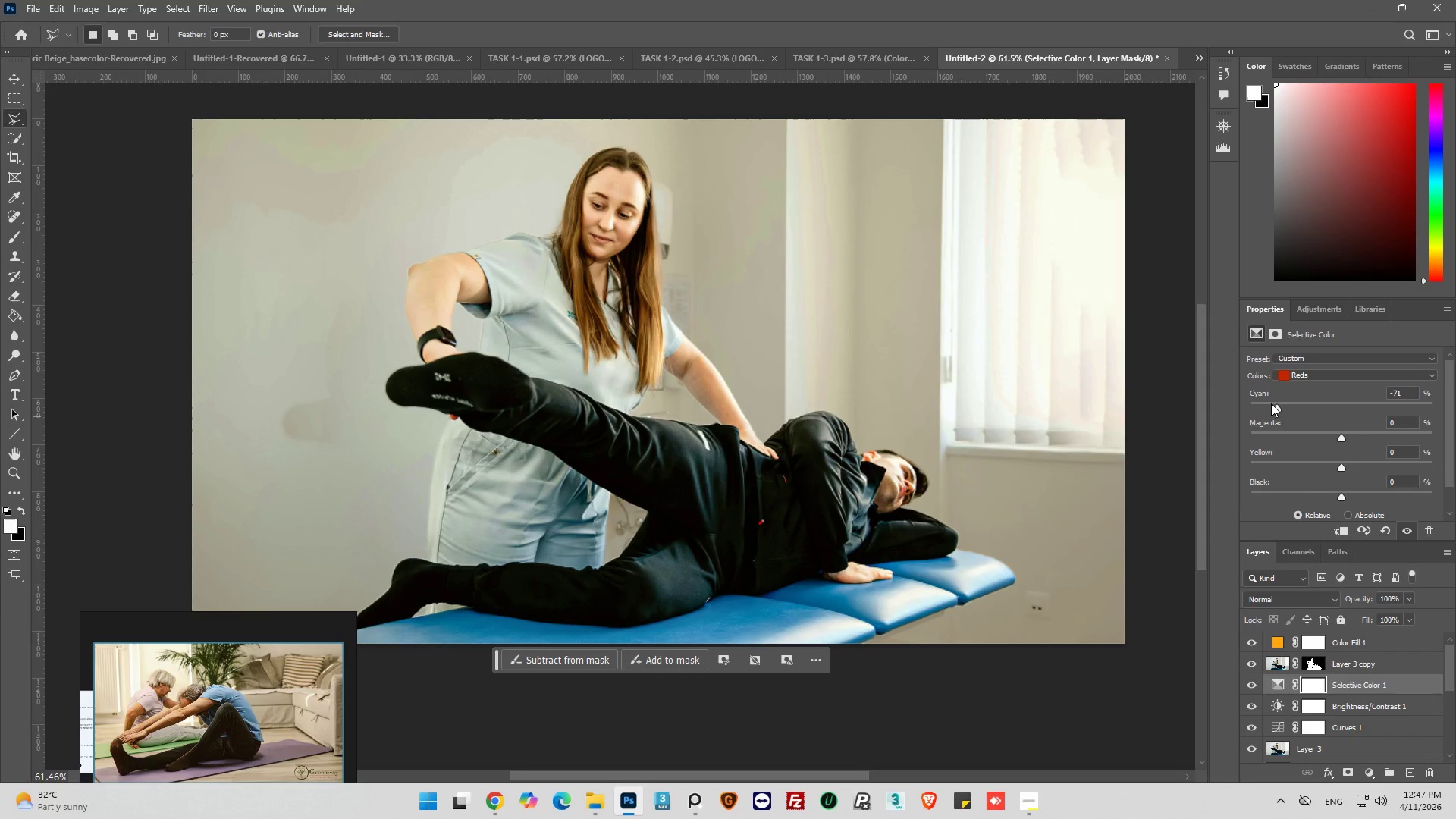 
left_click_drag(start_coordinate=[1276, 403], to_coordinate=[1444, 424])
 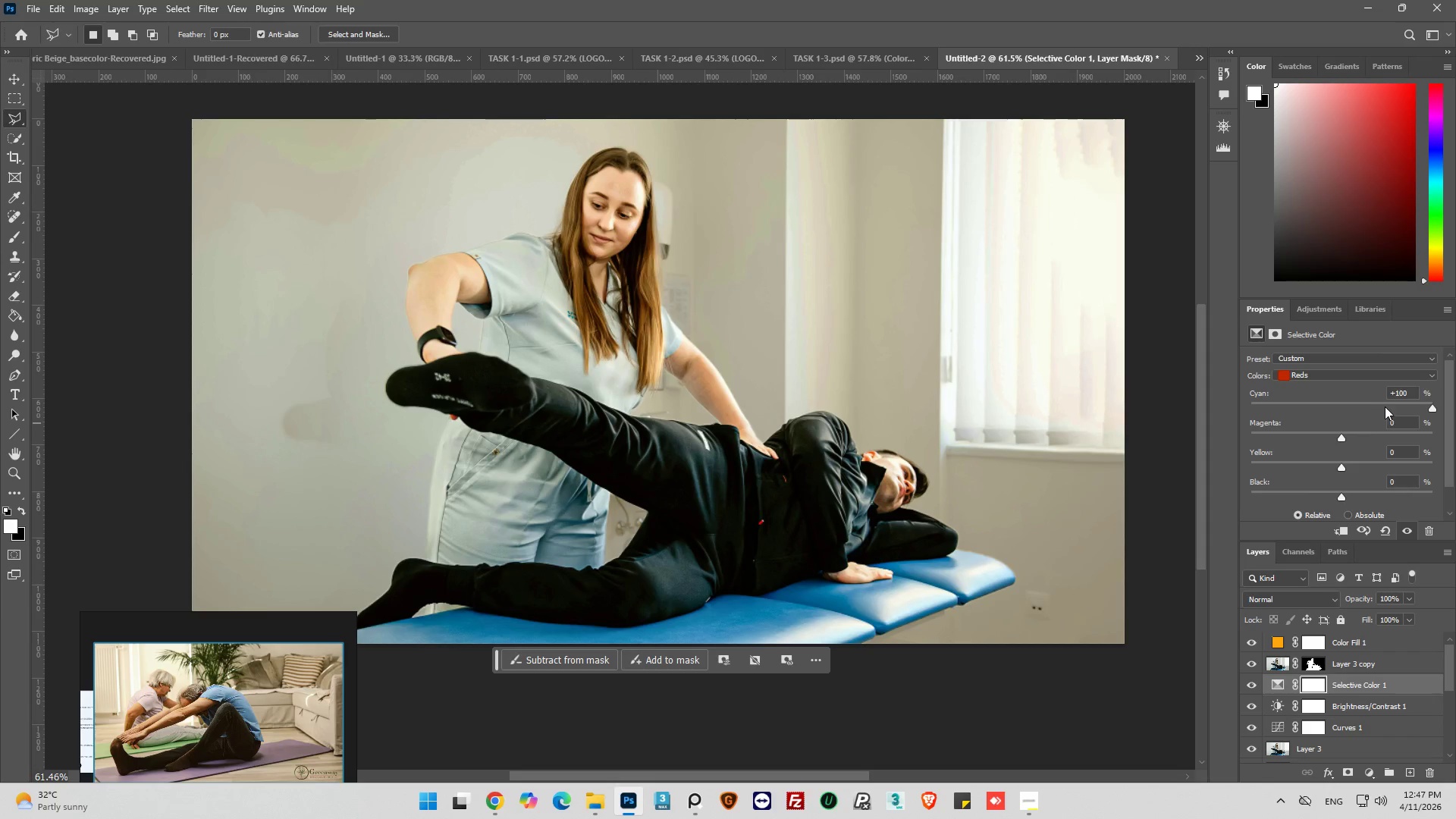 
double_click([1402, 394])
 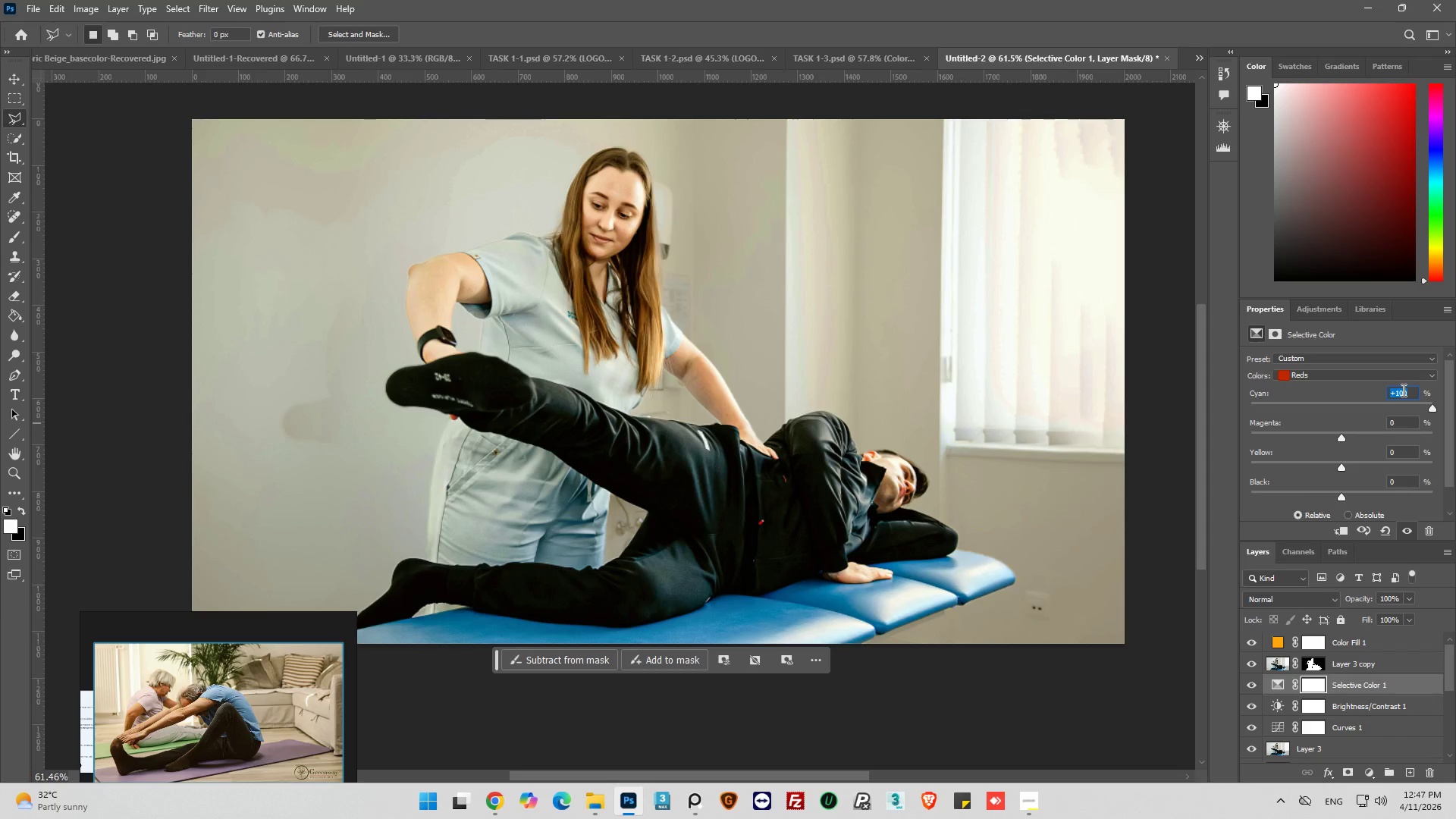 
key(0)
 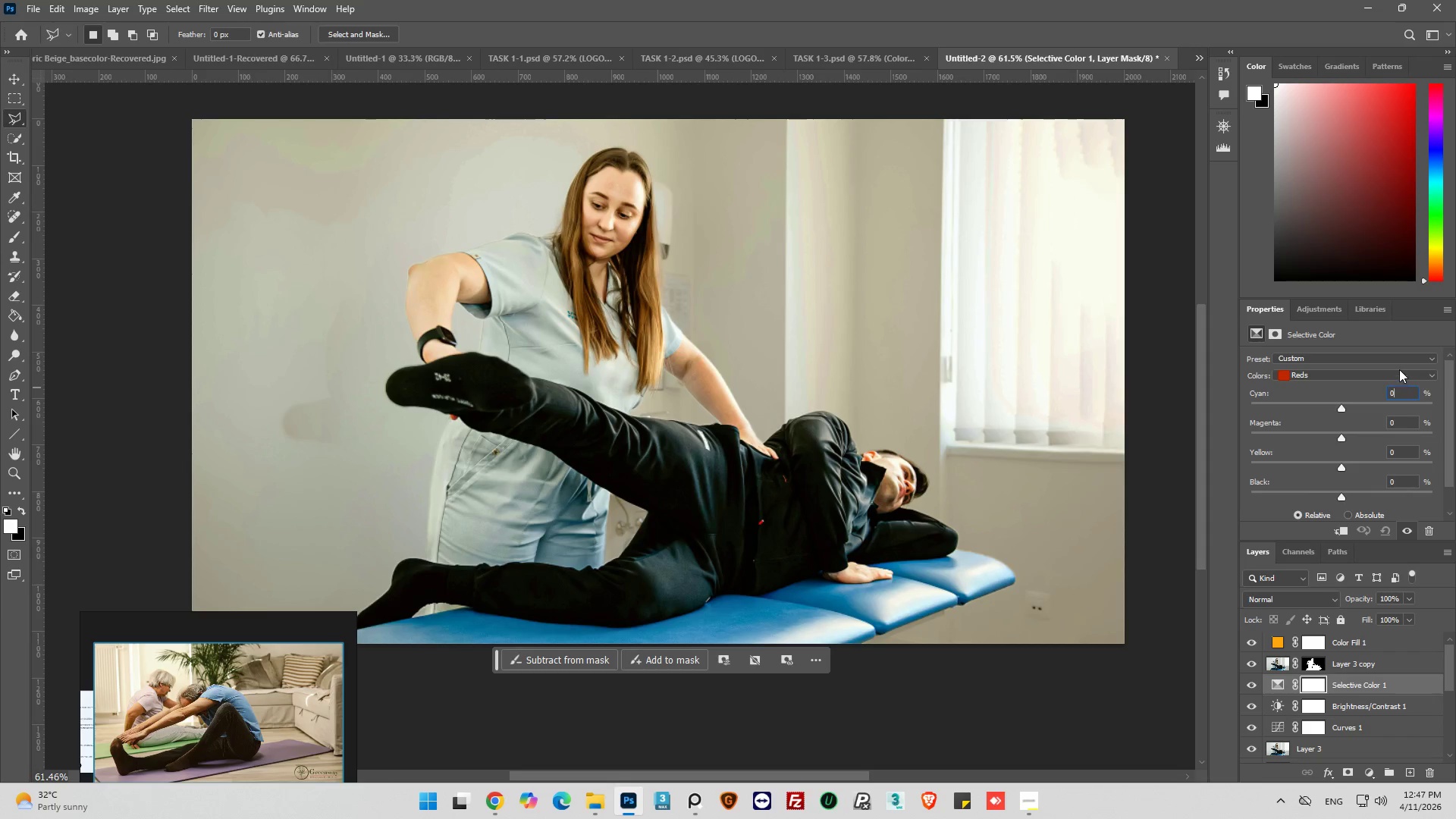 
key(Enter)
 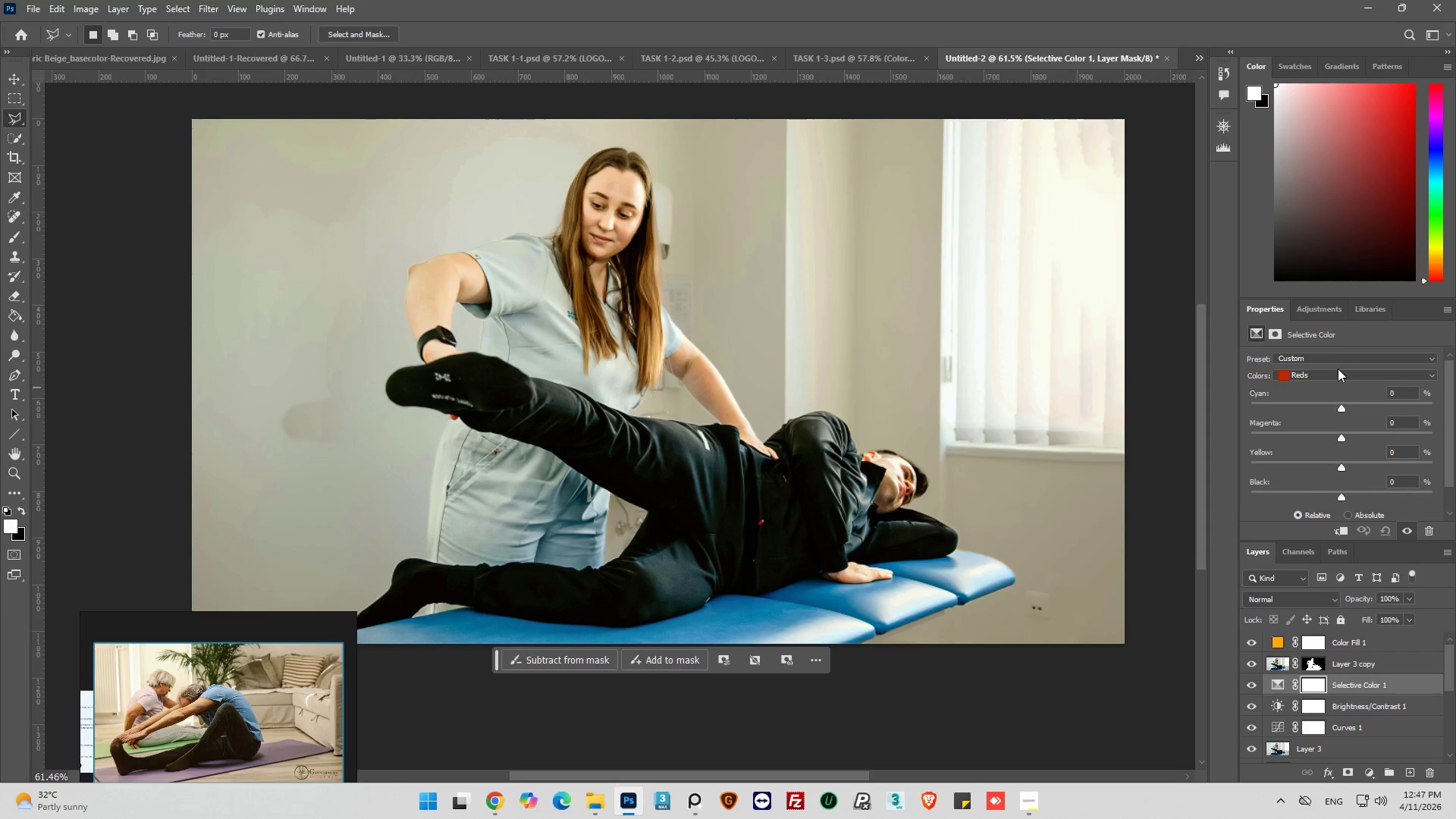 
left_click([1338, 374])
 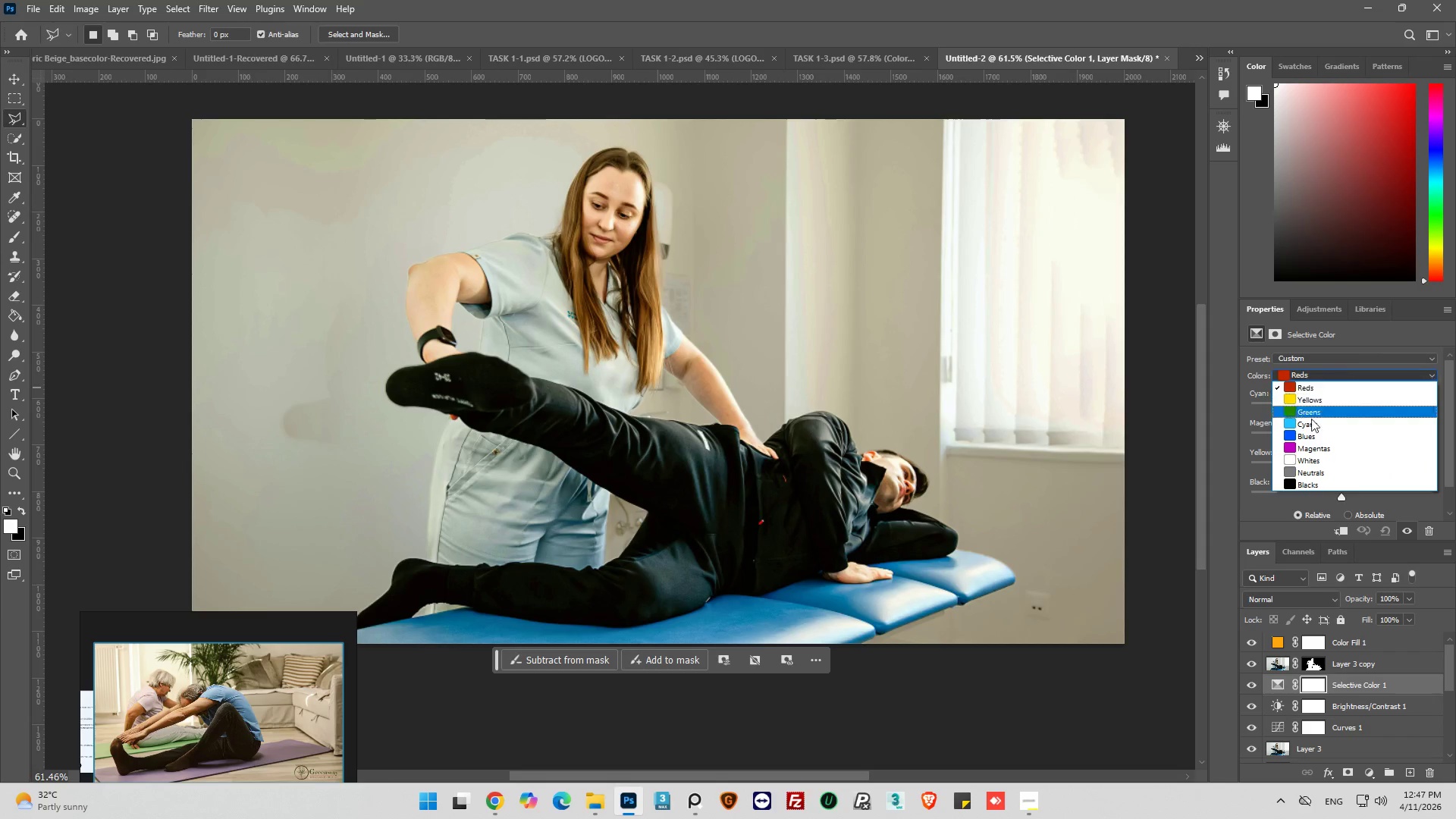 
left_click([1316, 444])
 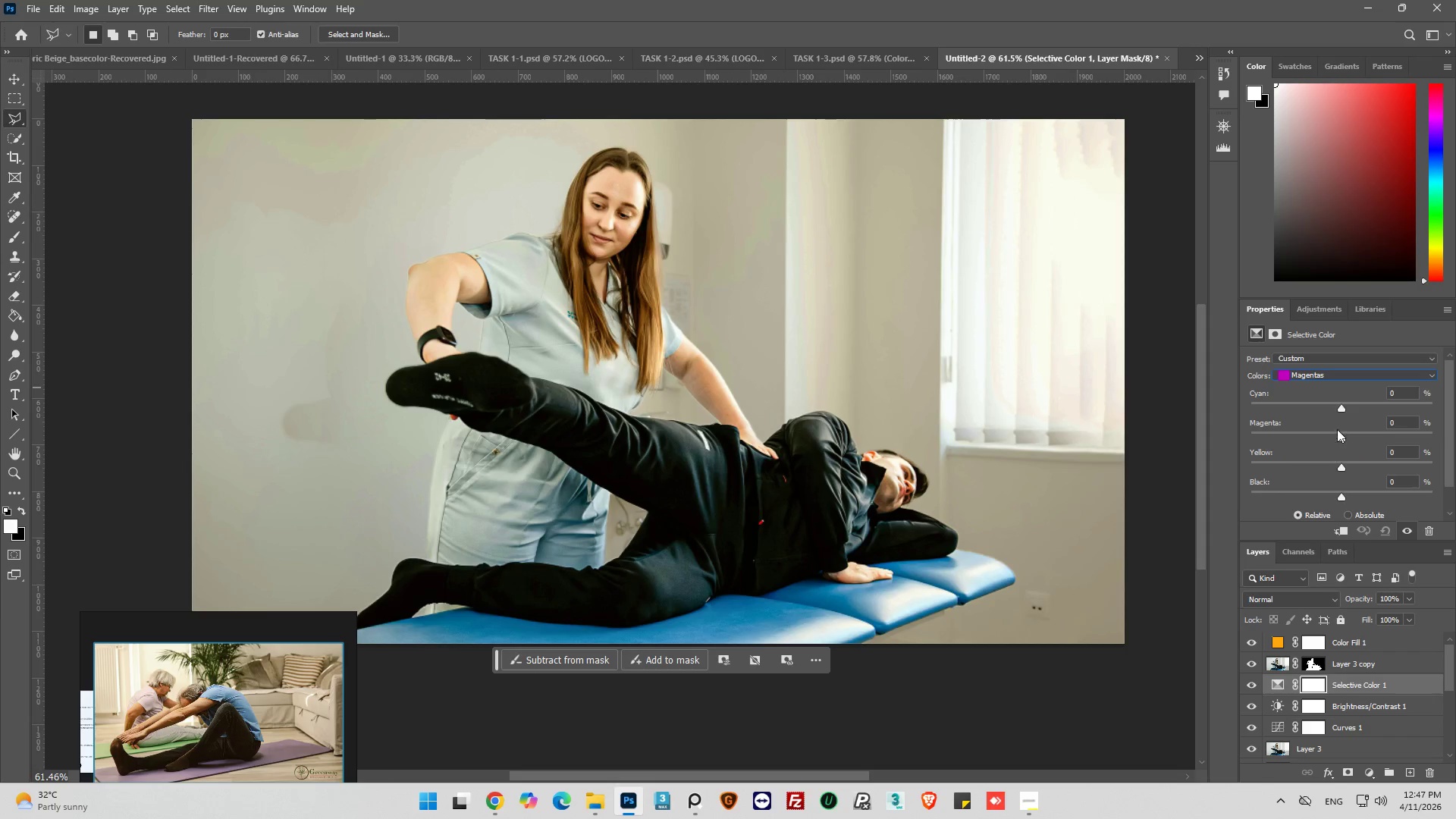 
left_click_drag(start_coordinate=[1340, 434], to_coordinate=[1289, 440])
 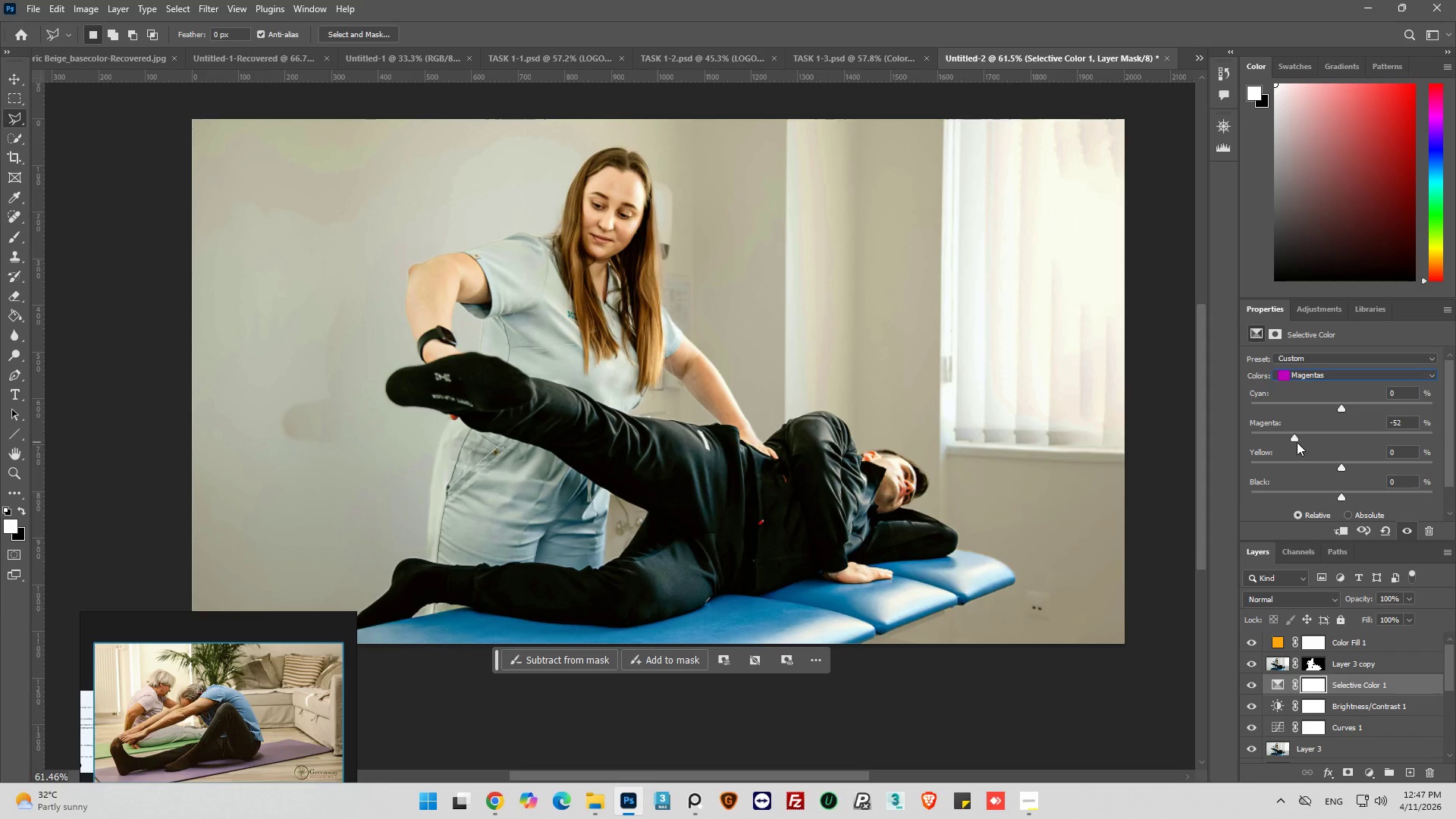 
left_click_drag(start_coordinate=[1294, 442], to_coordinate=[1434, 431])
 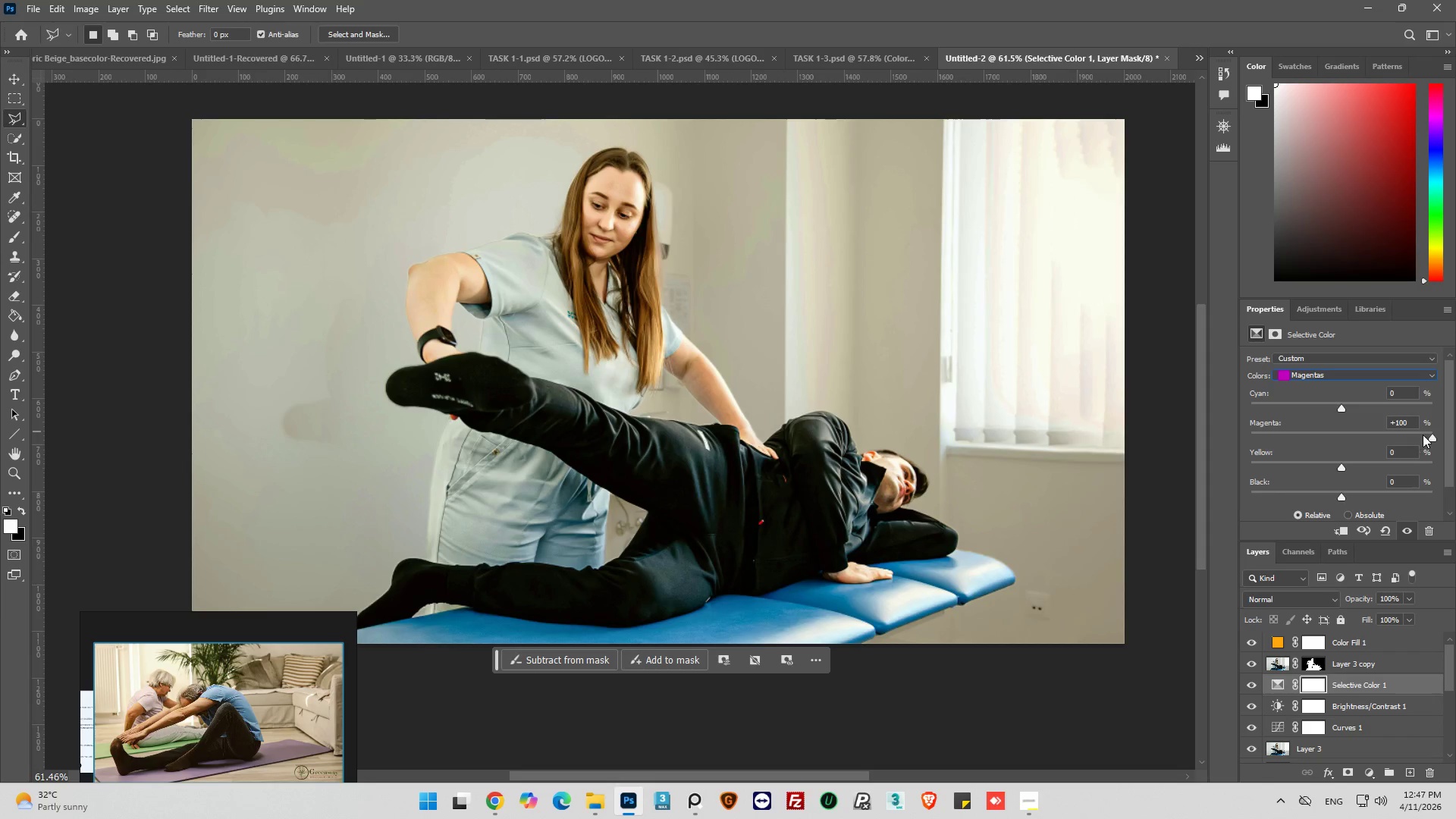 
left_click_drag(start_coordinate=[1424, 435], to_coordinate=[1312, 441])
 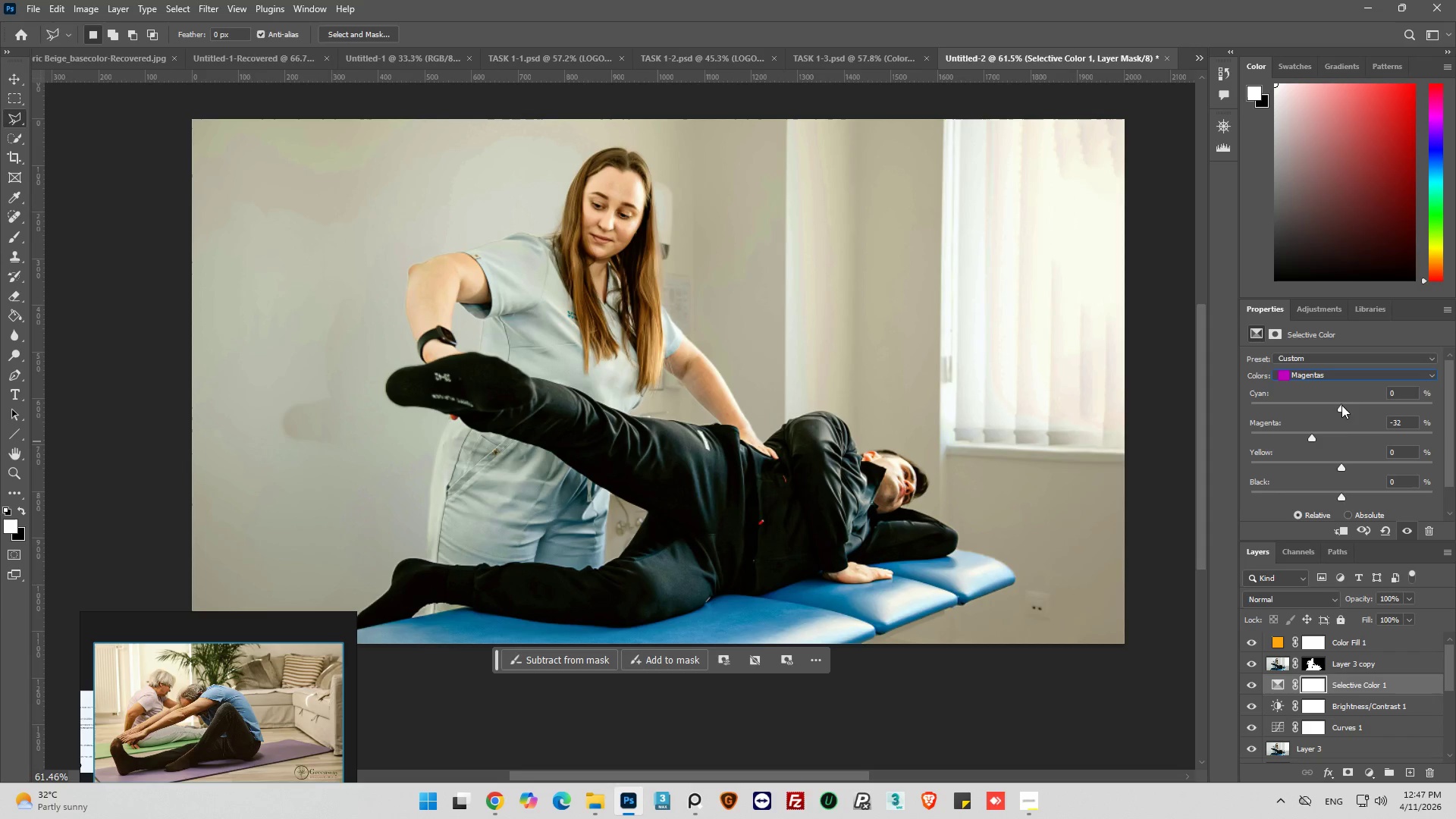 
left_click_drag(start_coordinate=[1341, 405], to_coordinate=[1280, 418])
 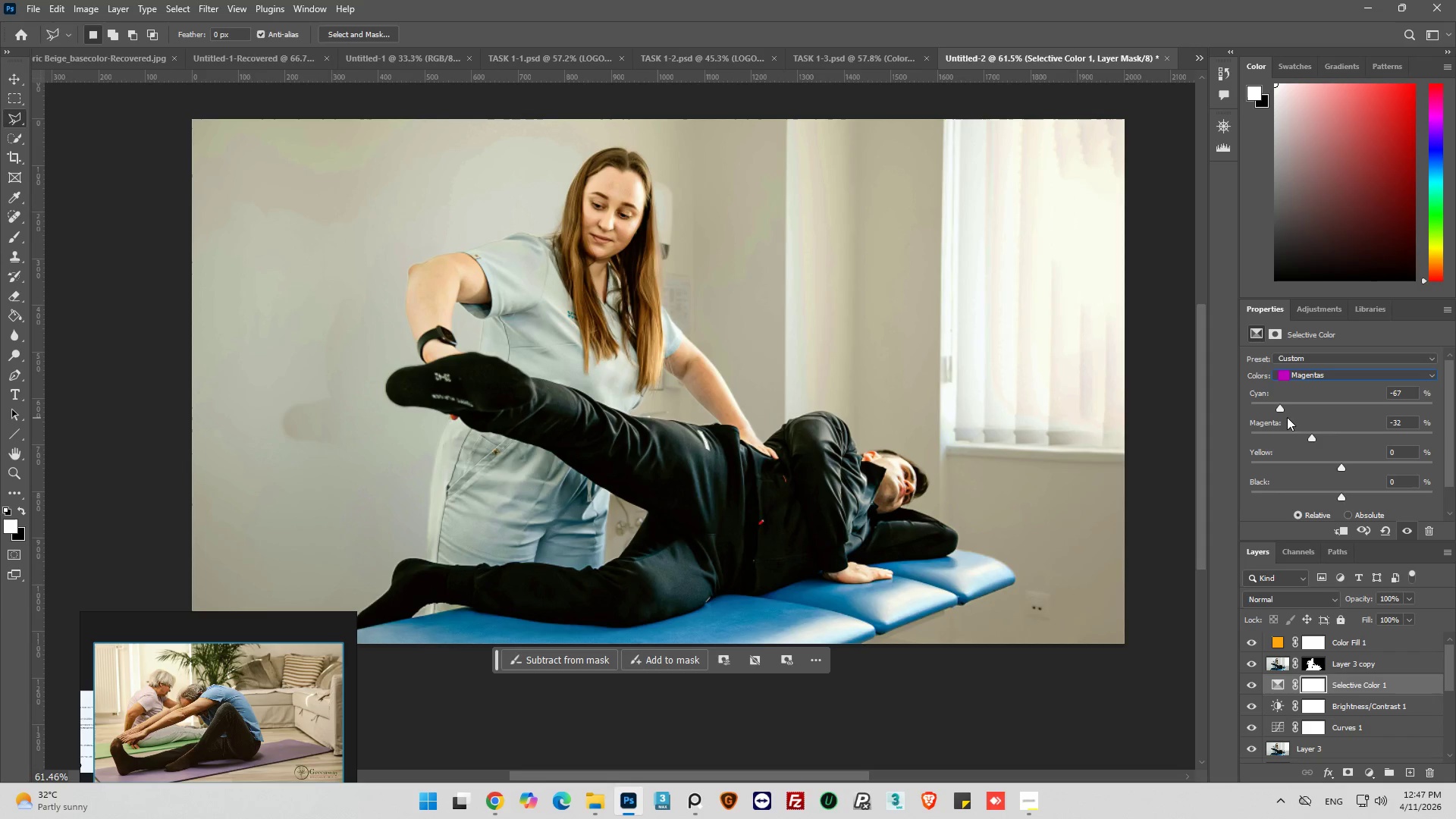 
left_click_drag(start_coordinate=[1285, 418], to_coordinate=[1423, 412])
 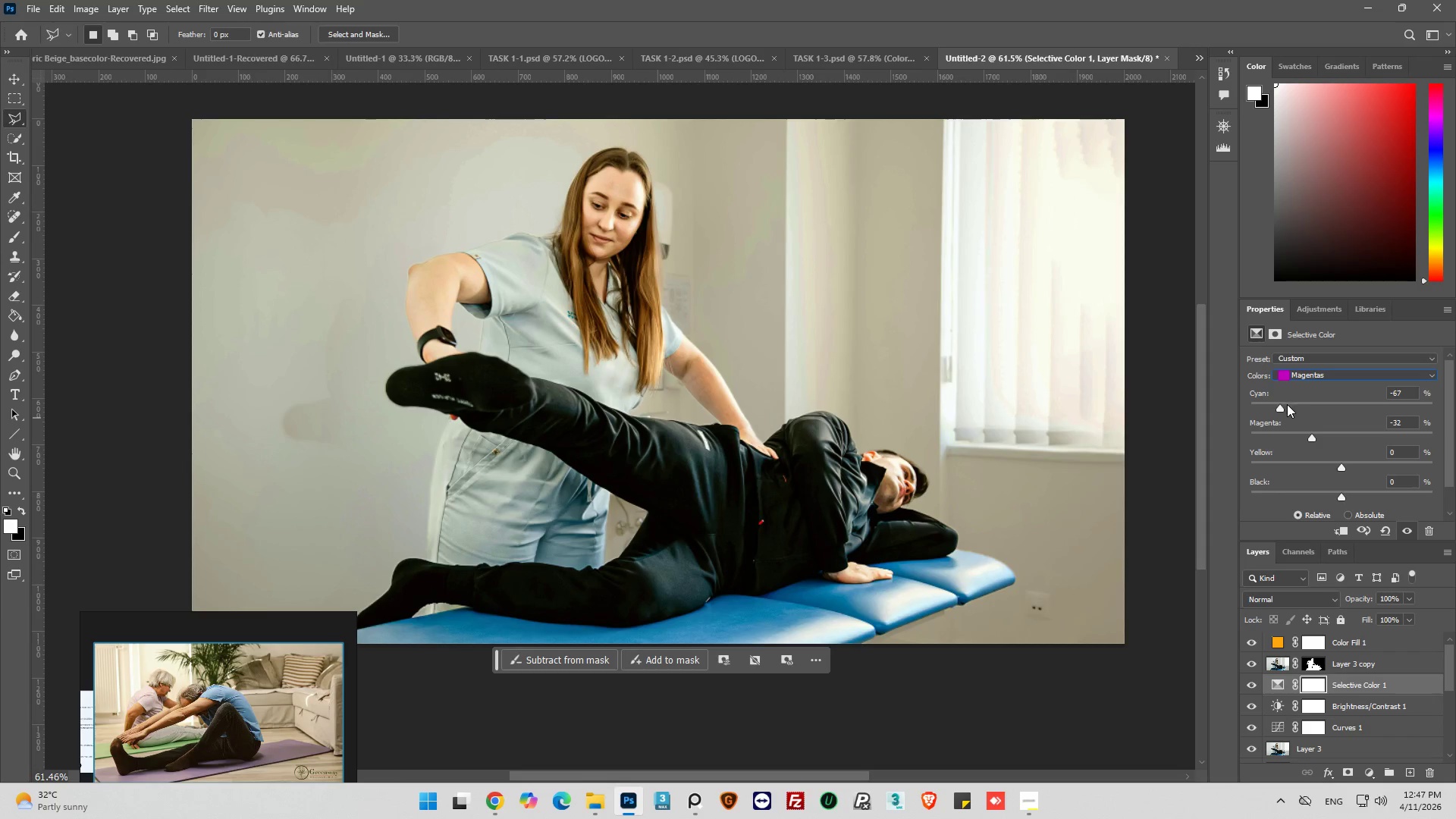 
left_click_drag(start_coordinate=[1282, 407], to_coordinate=[1432, 407])
 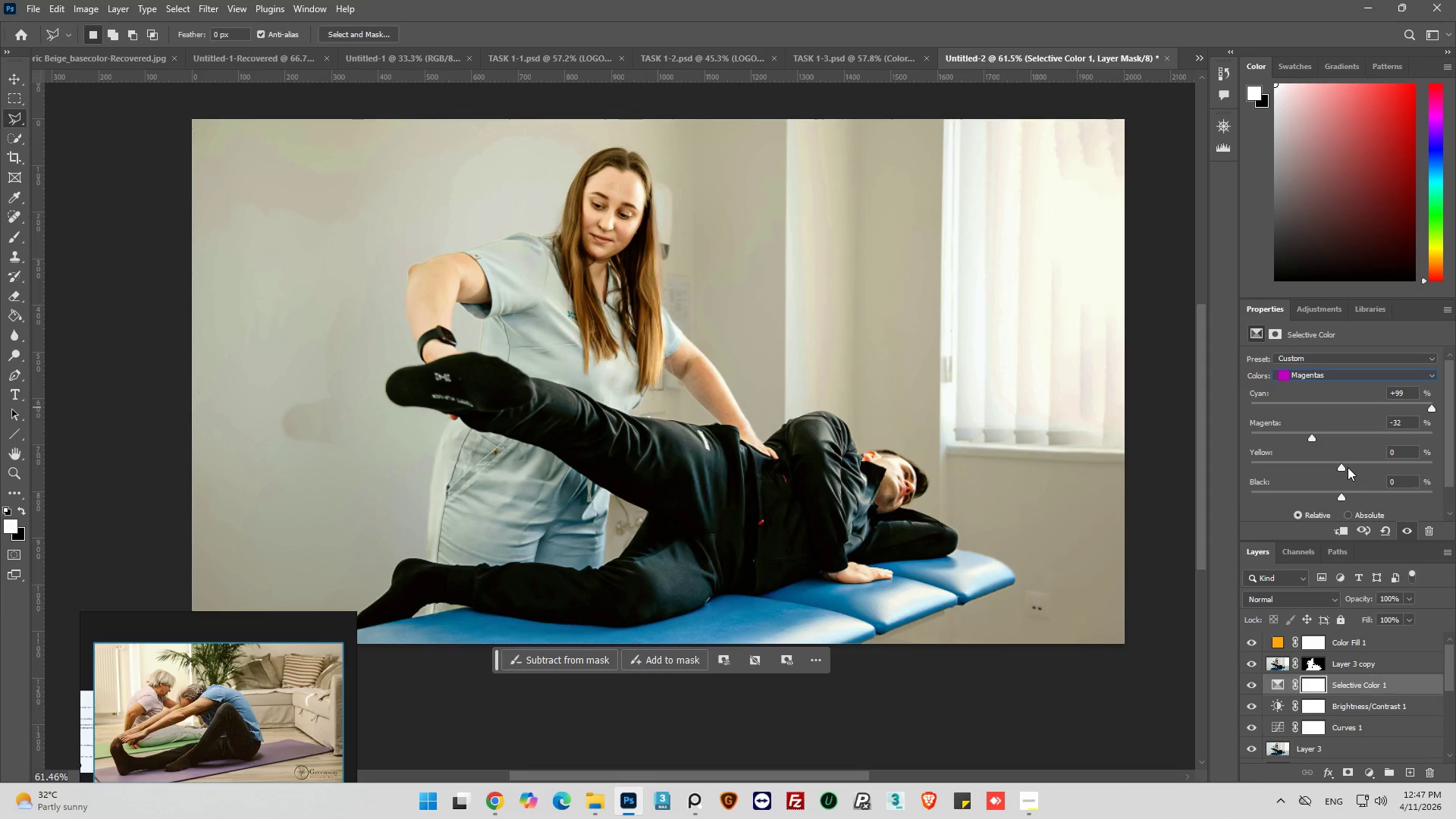 
left_click_drag(start_coordinate=[1345, 463], to_coordinate=[1259, 466])
 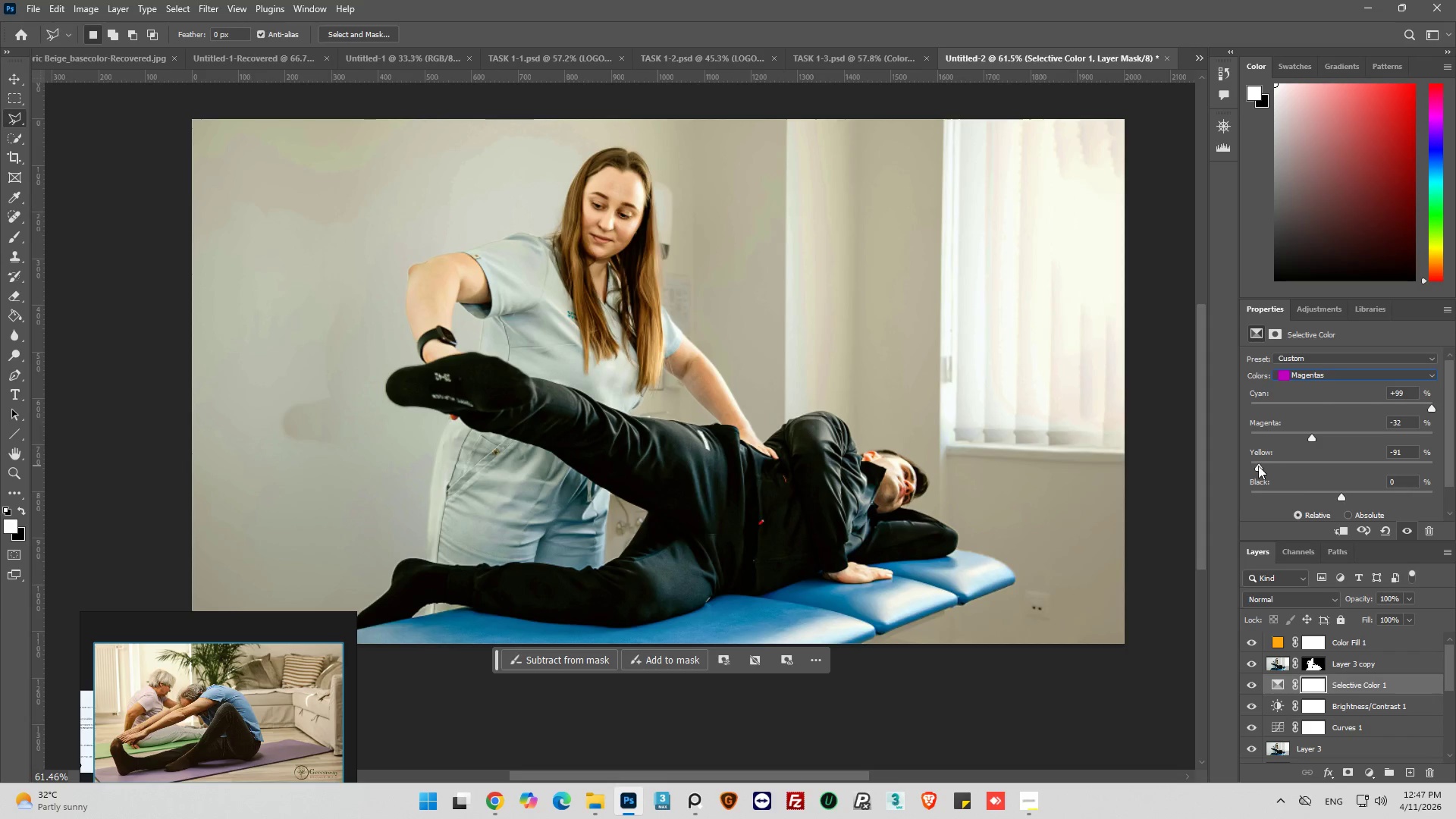 
left_click_drag(start_coordinate=[1254, 466], to_coordinate=[1419, 466])
 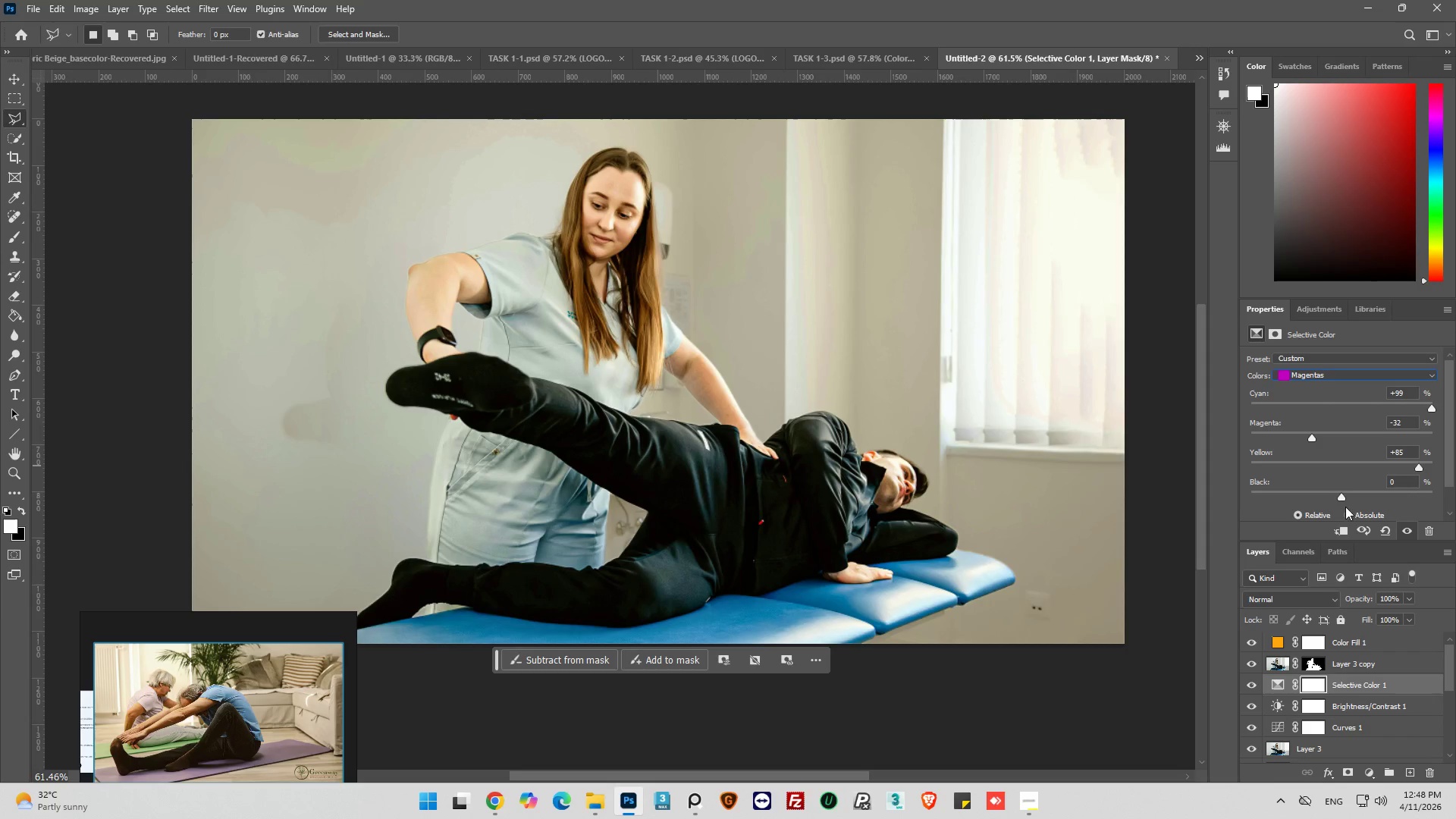 
left_click_drag(start_coordinate=[1342, 491], to_coordinate=[1398, 485])
 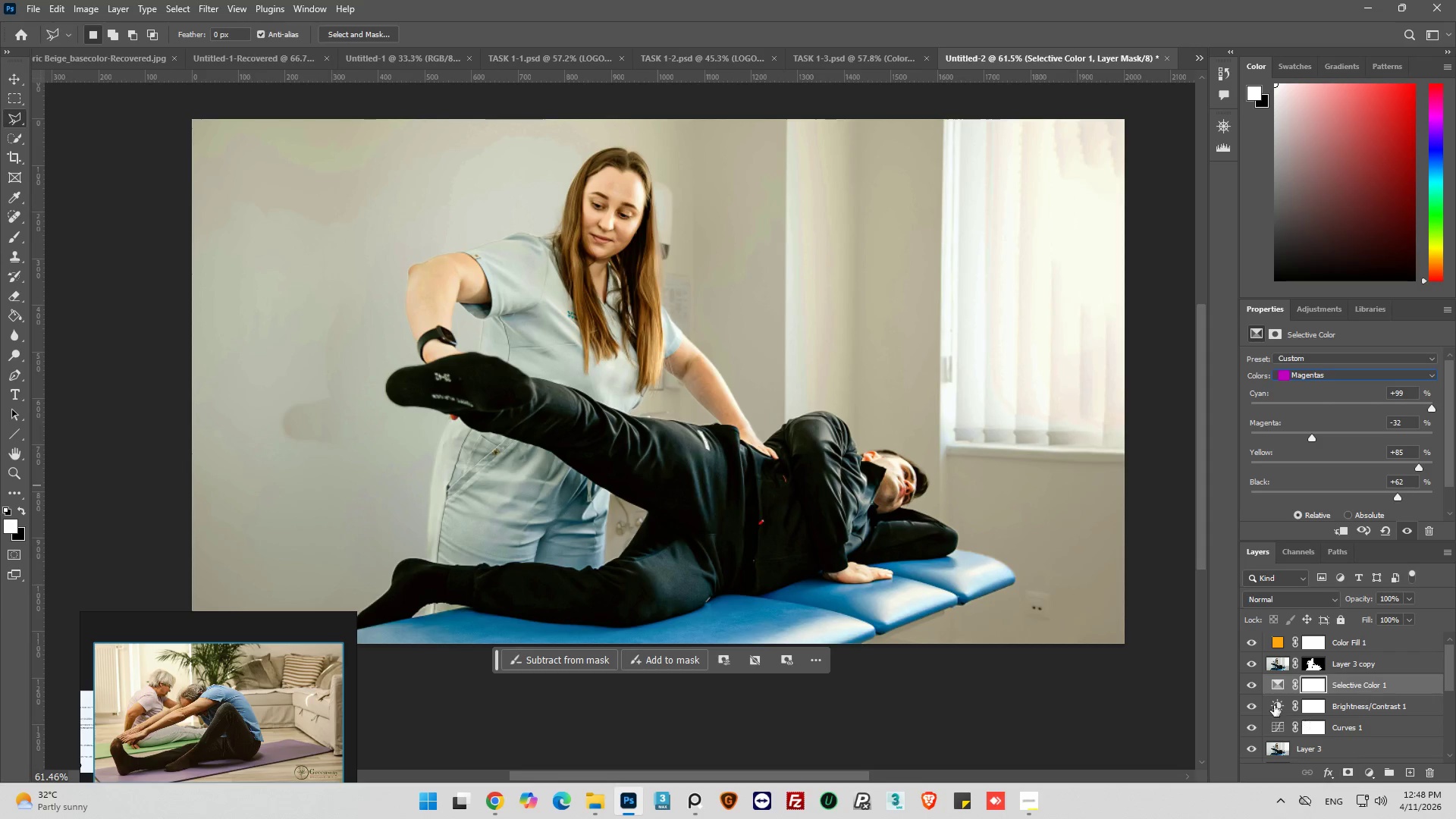 
left_click([1279, 683])
 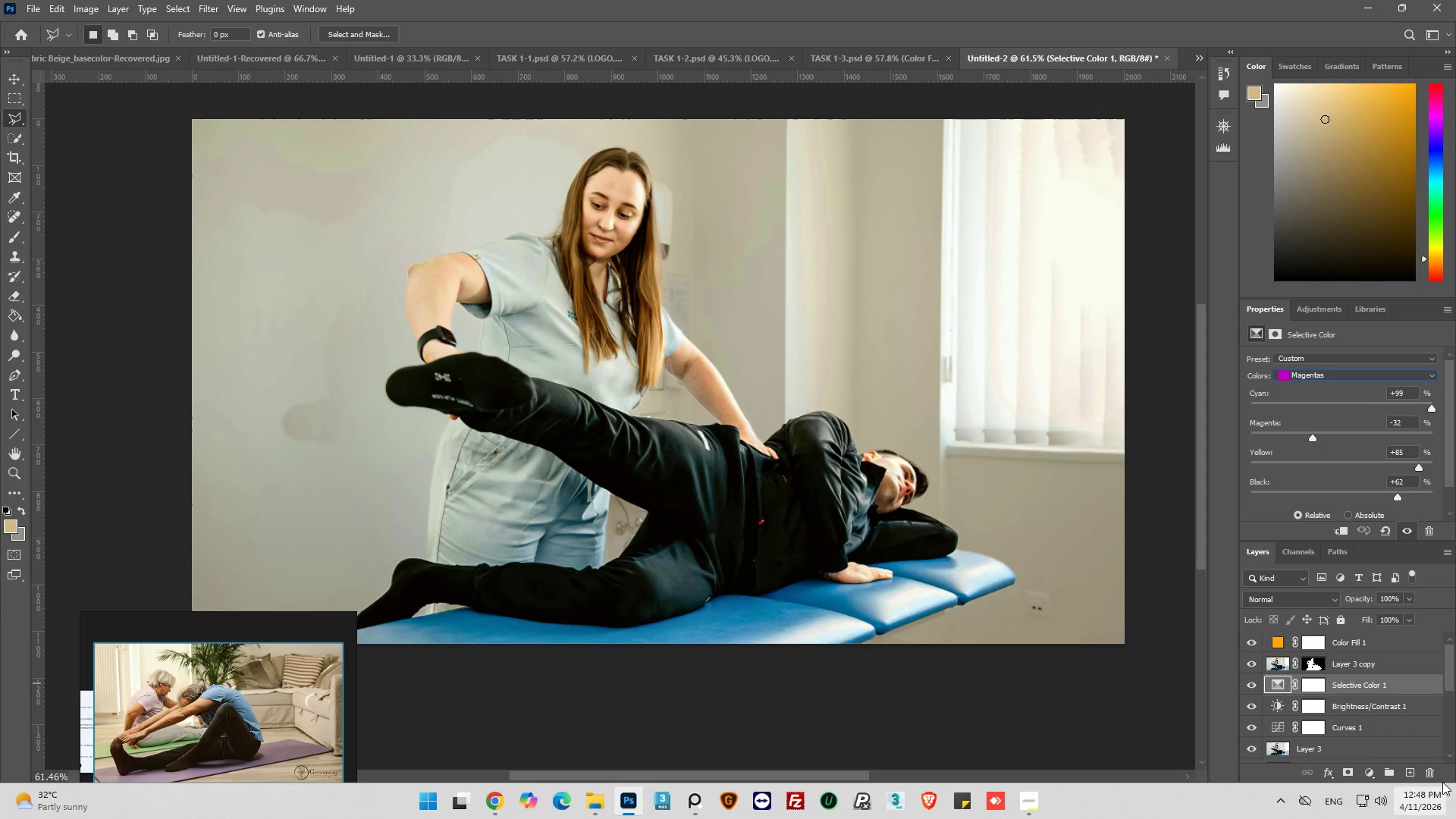 
left_click([1429, 773])
 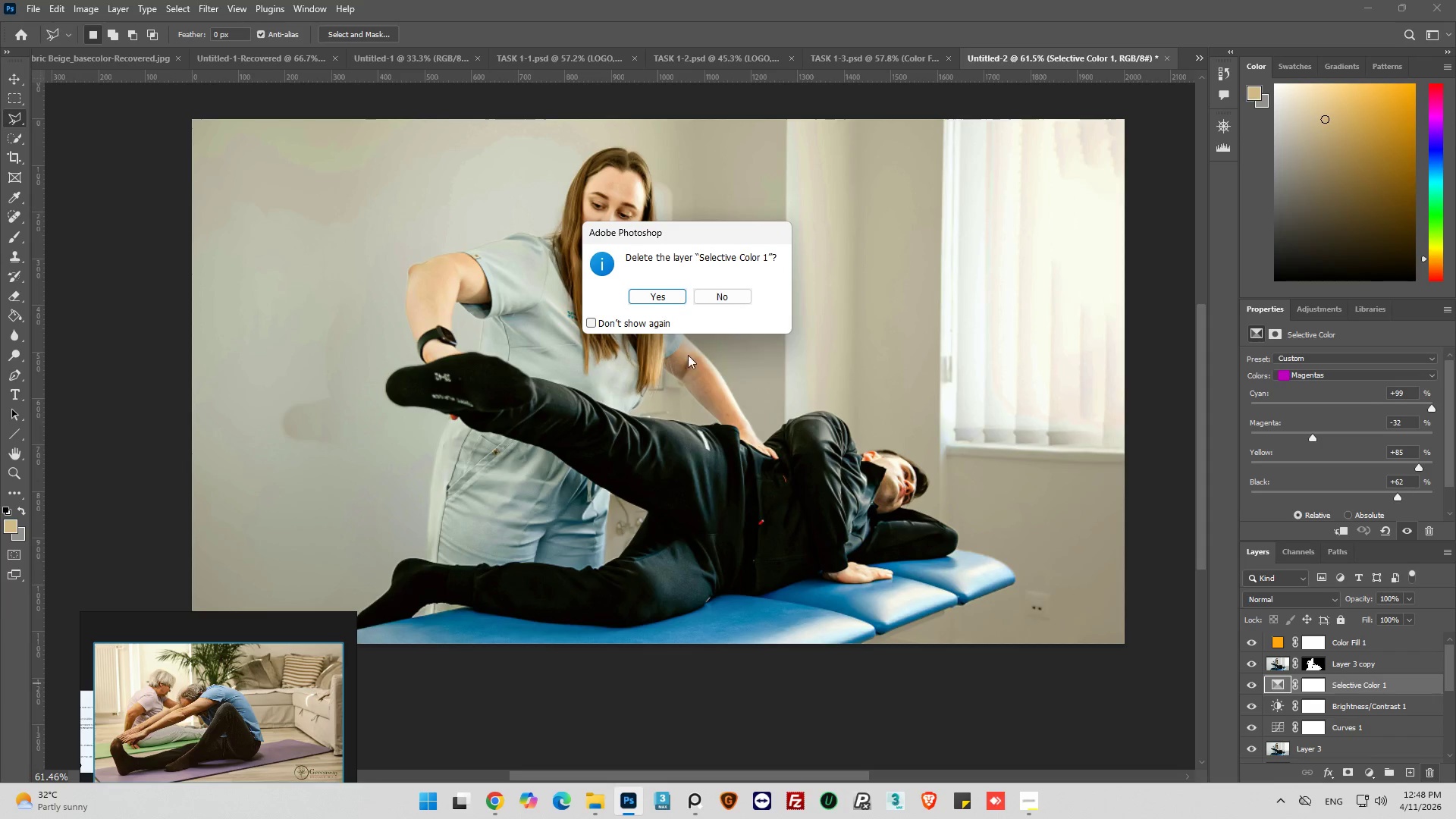 
left_click([647, 297])
 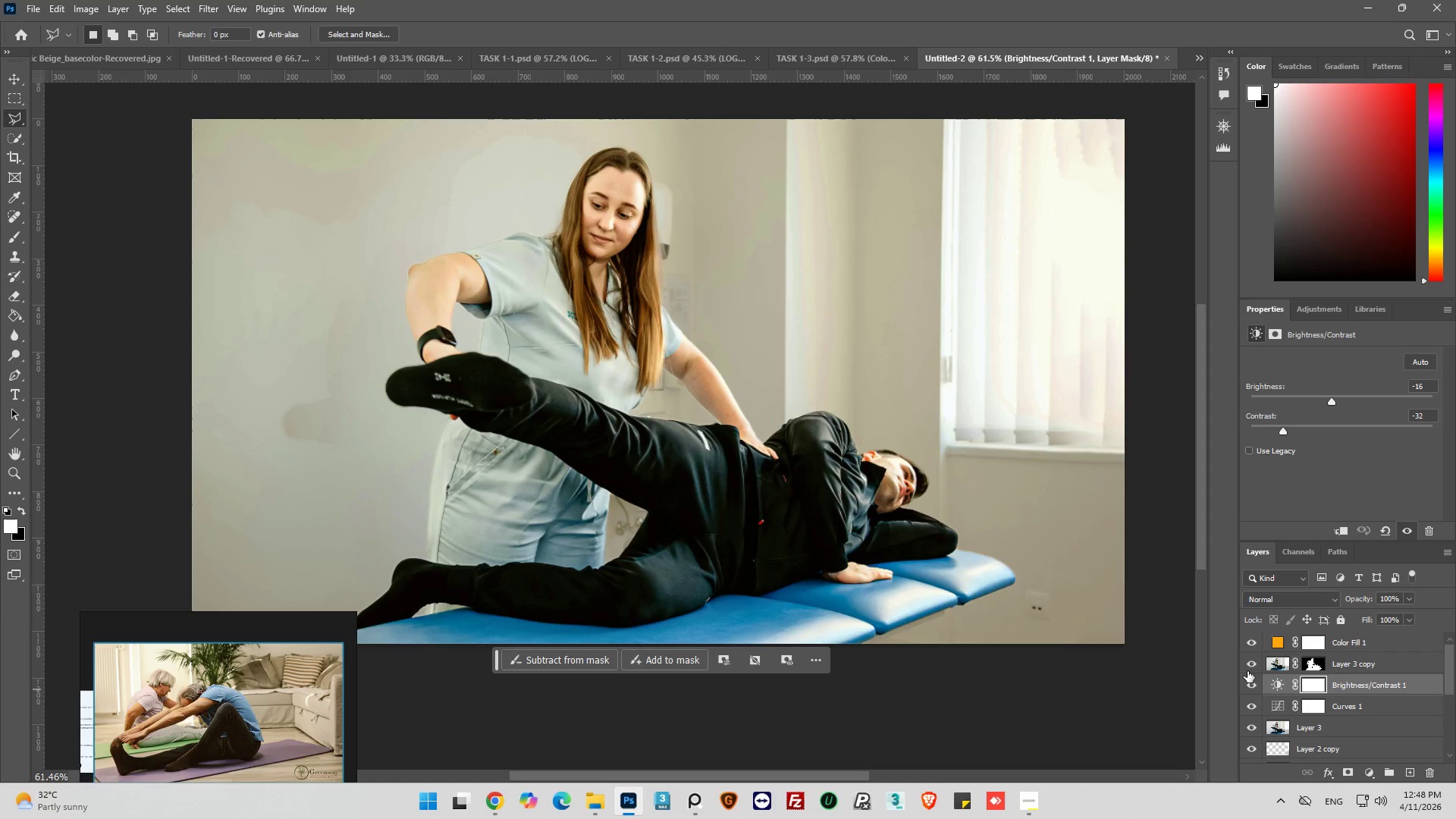 
left_click([1267, 683])
 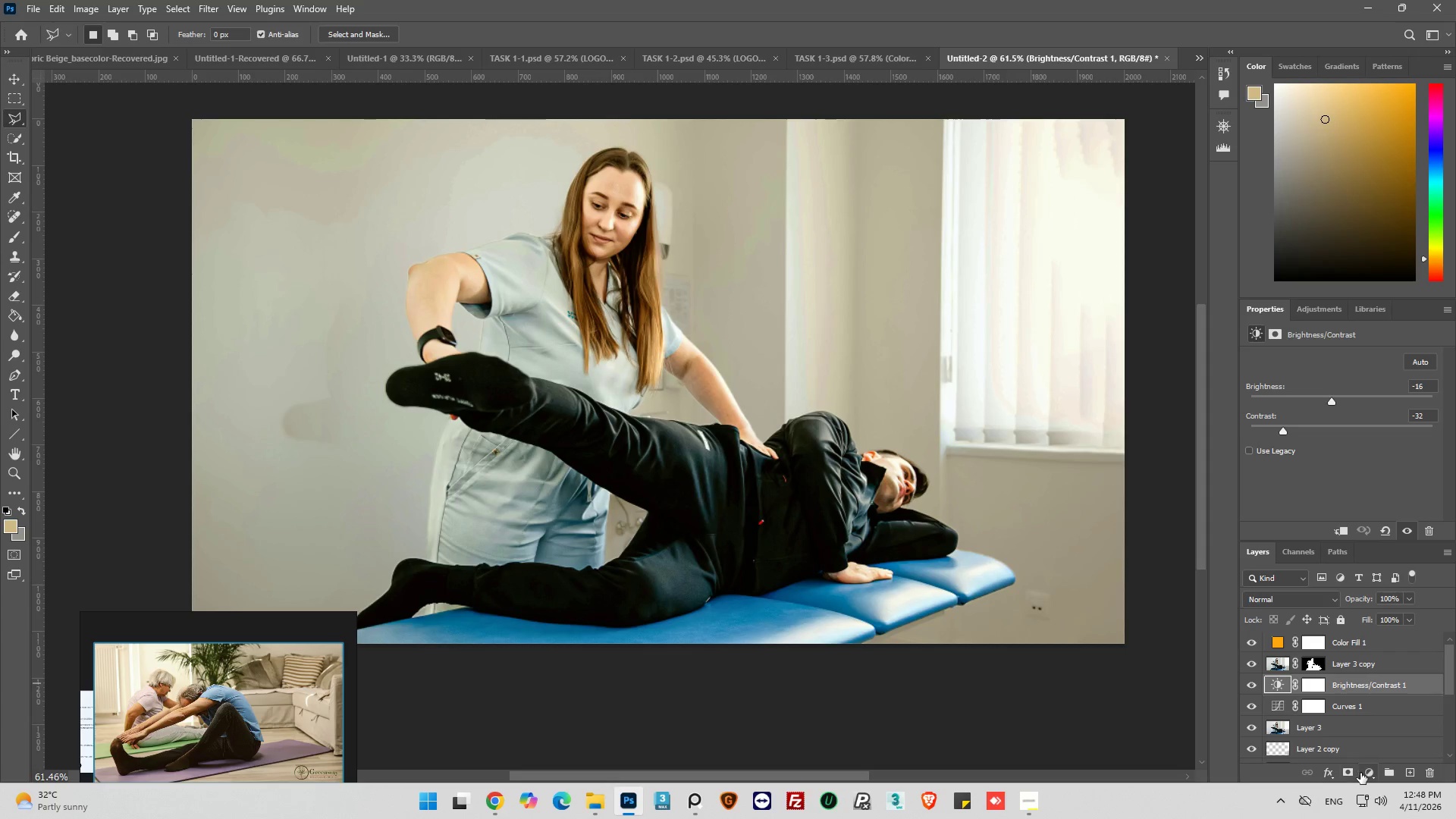 
left_click([1370, 771])
 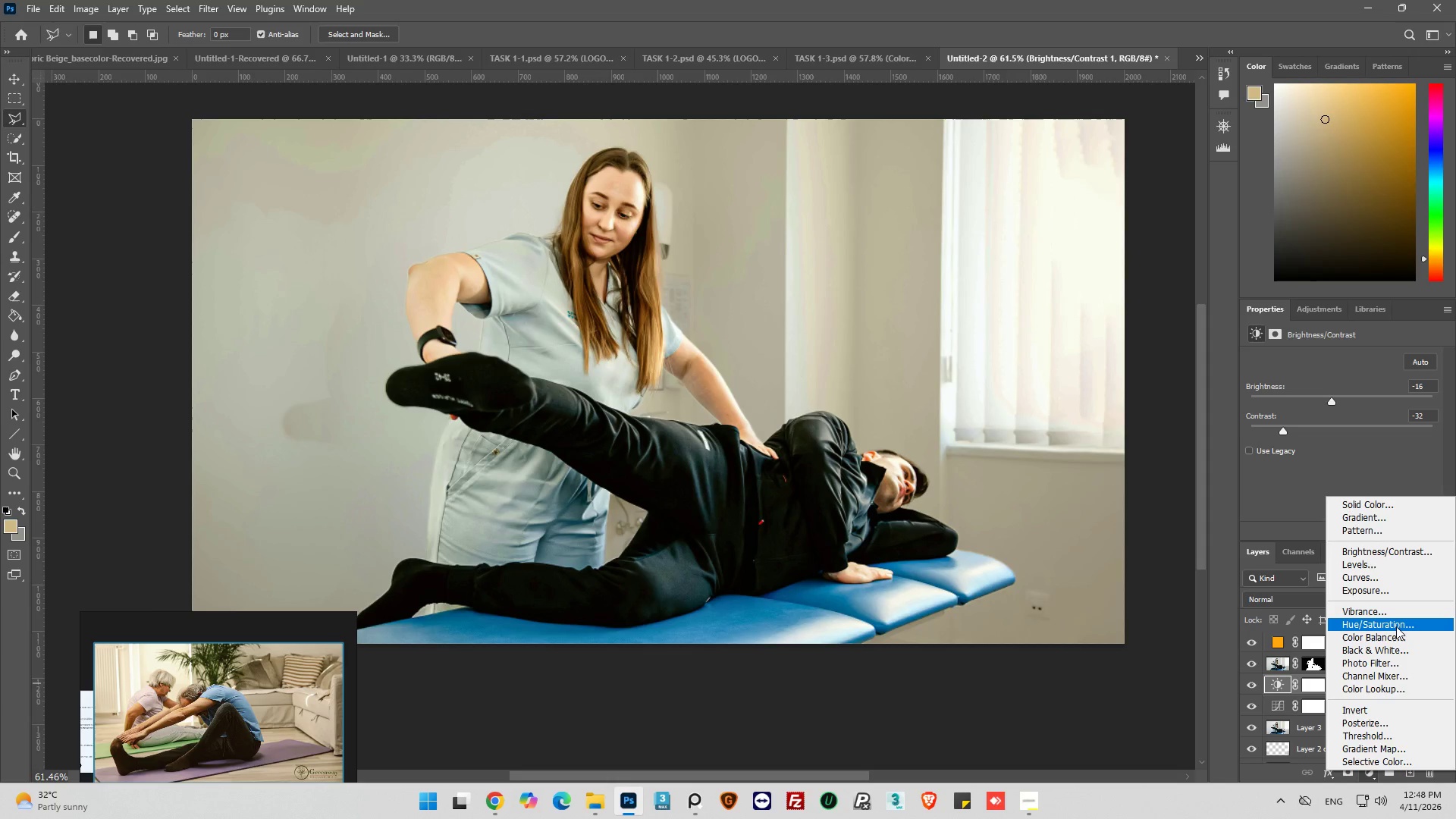 
left_click([1396, 626])
 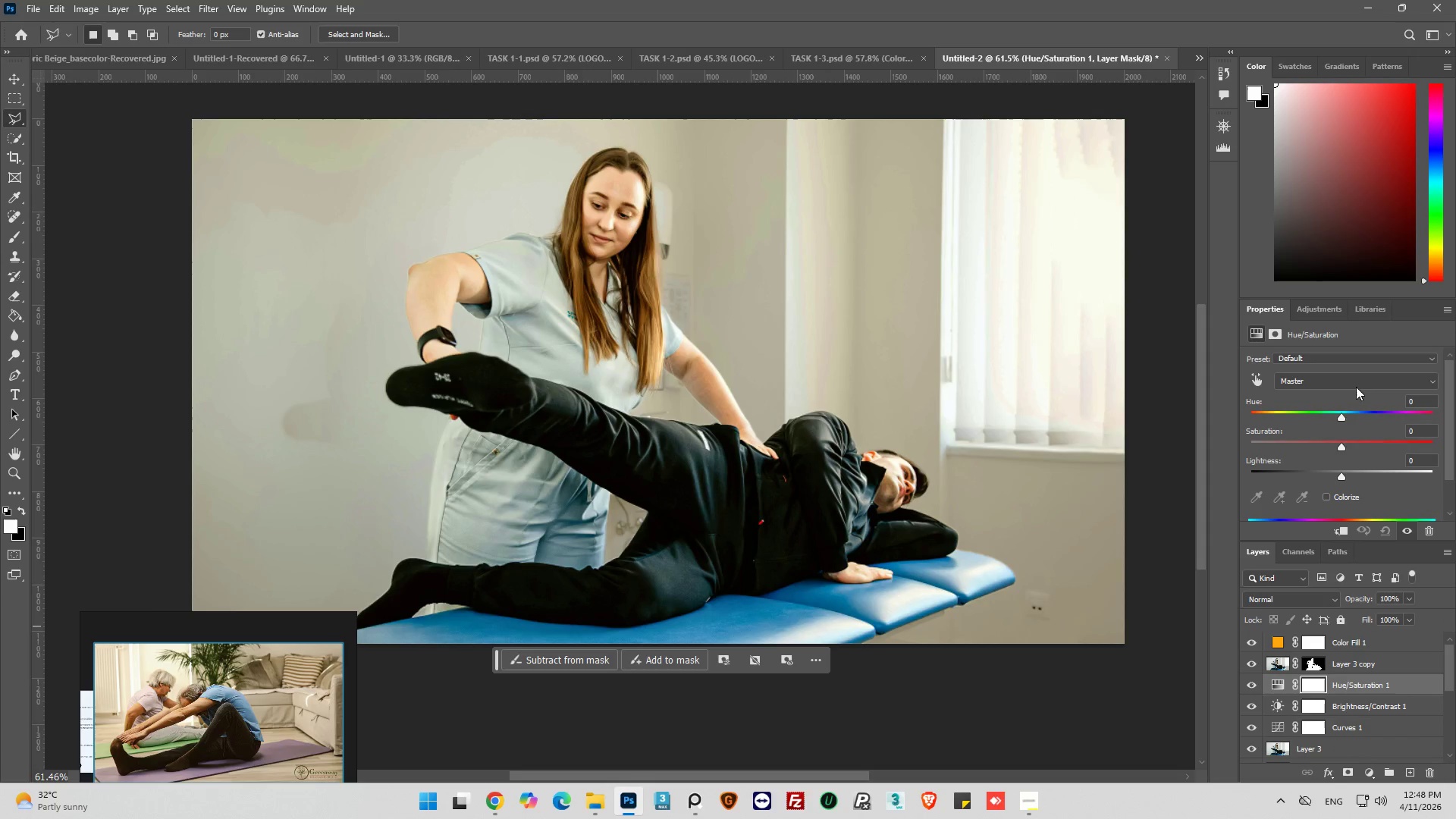 
left_click([1355, 383])
 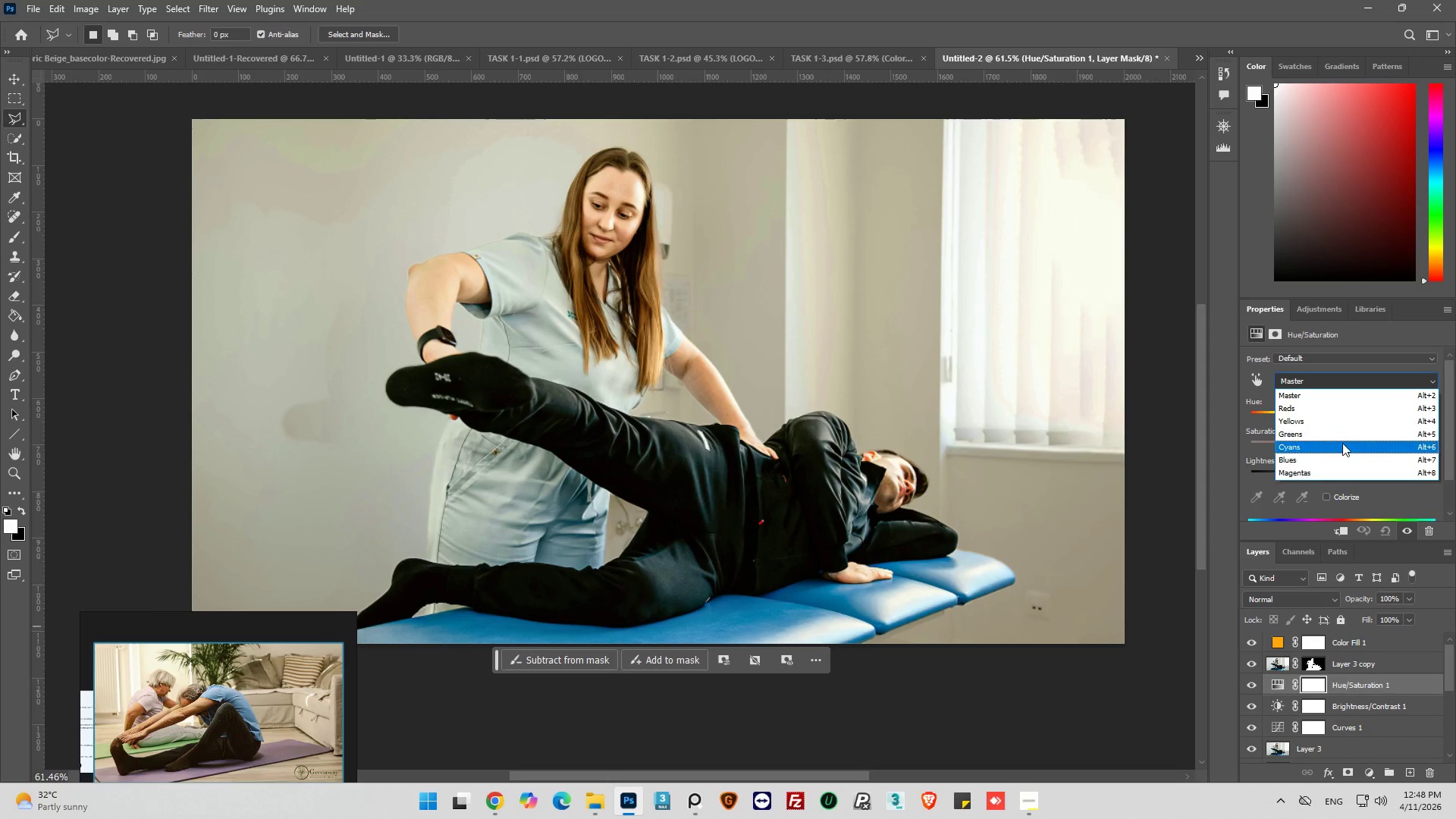 
left_click([1340, 469])
 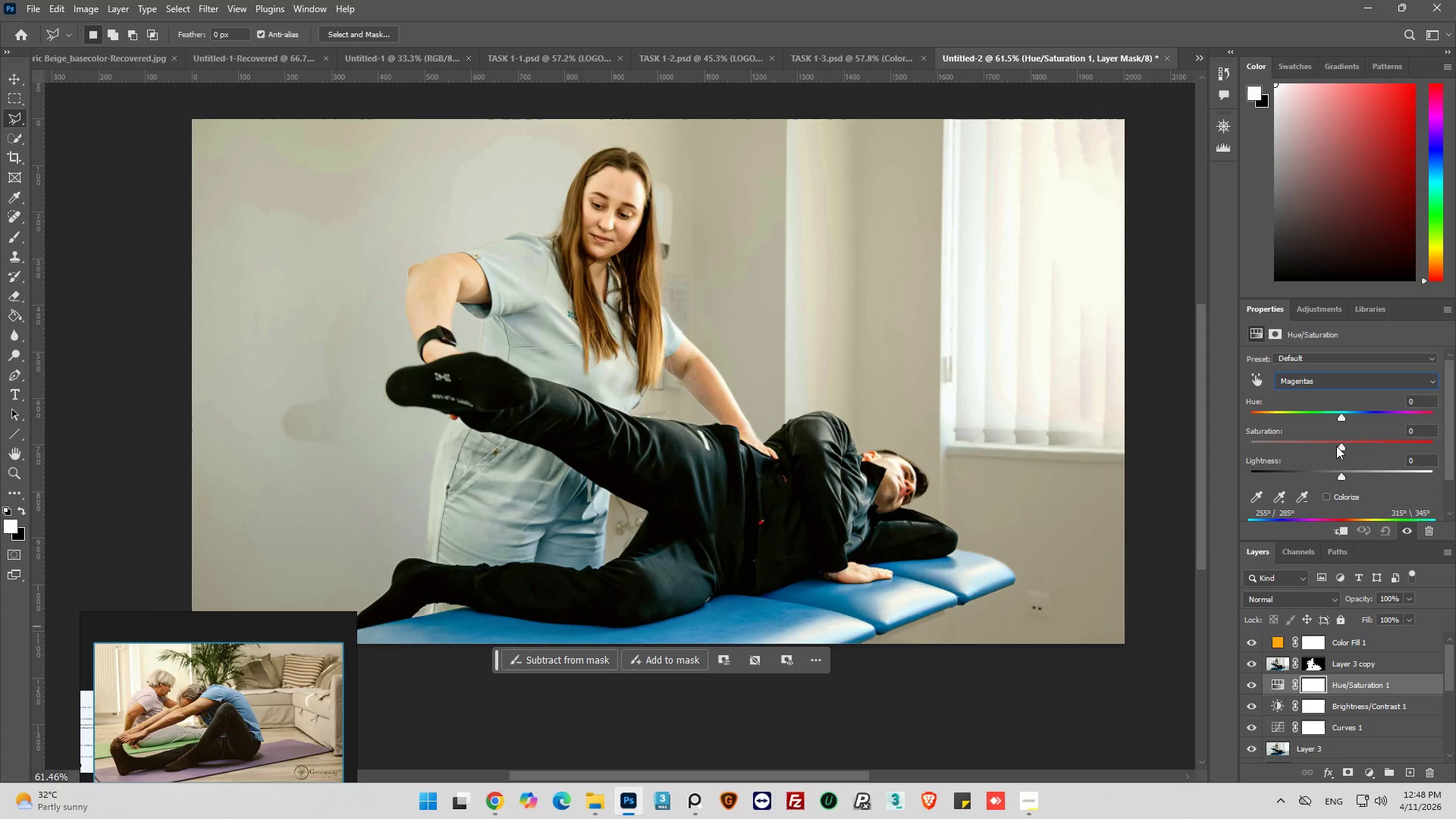 
left_click_drag(start_coordinate=[1337, 445], to_coordinate=[1229, 451])
 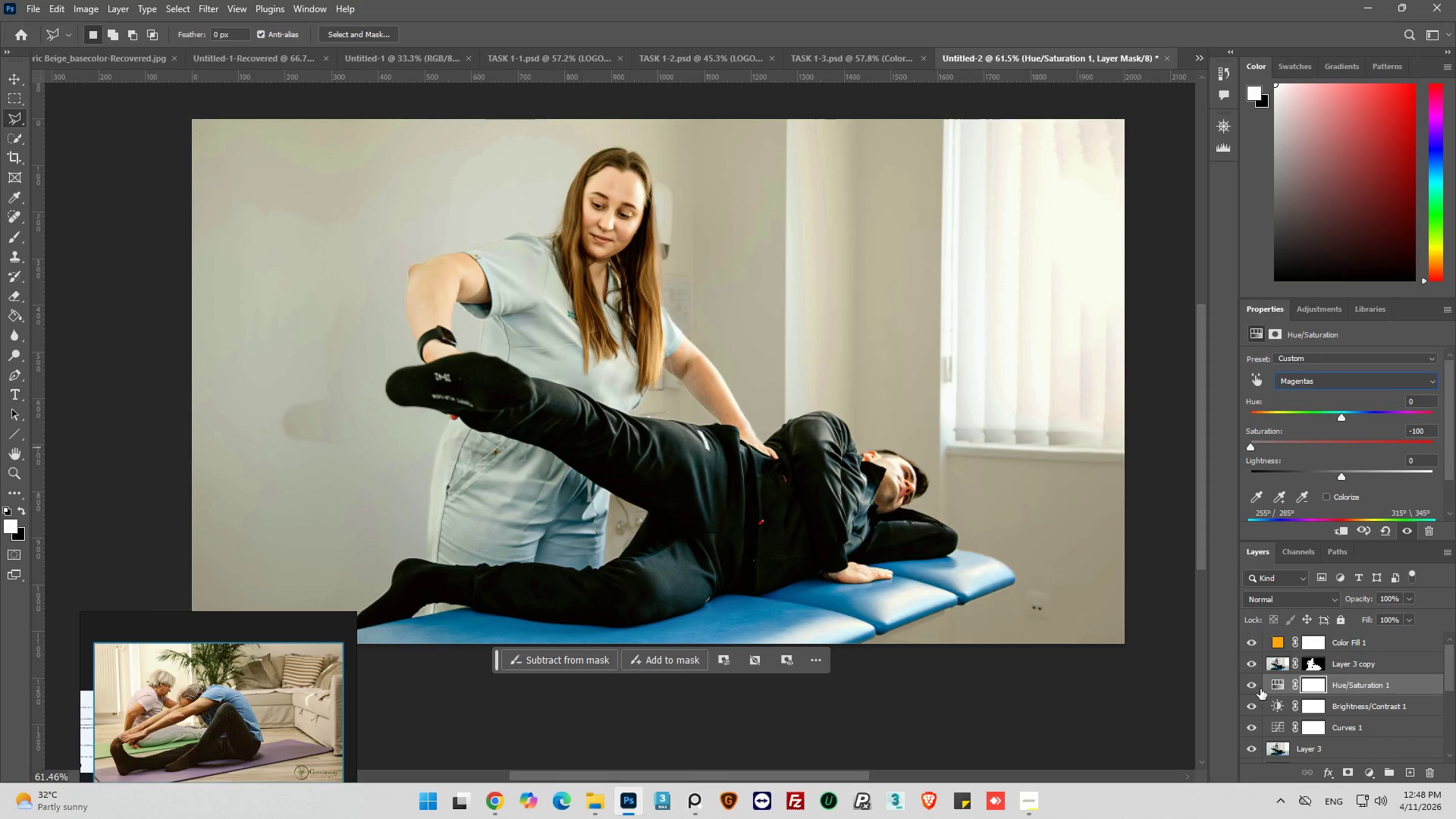 
left_click([1252, 690])
 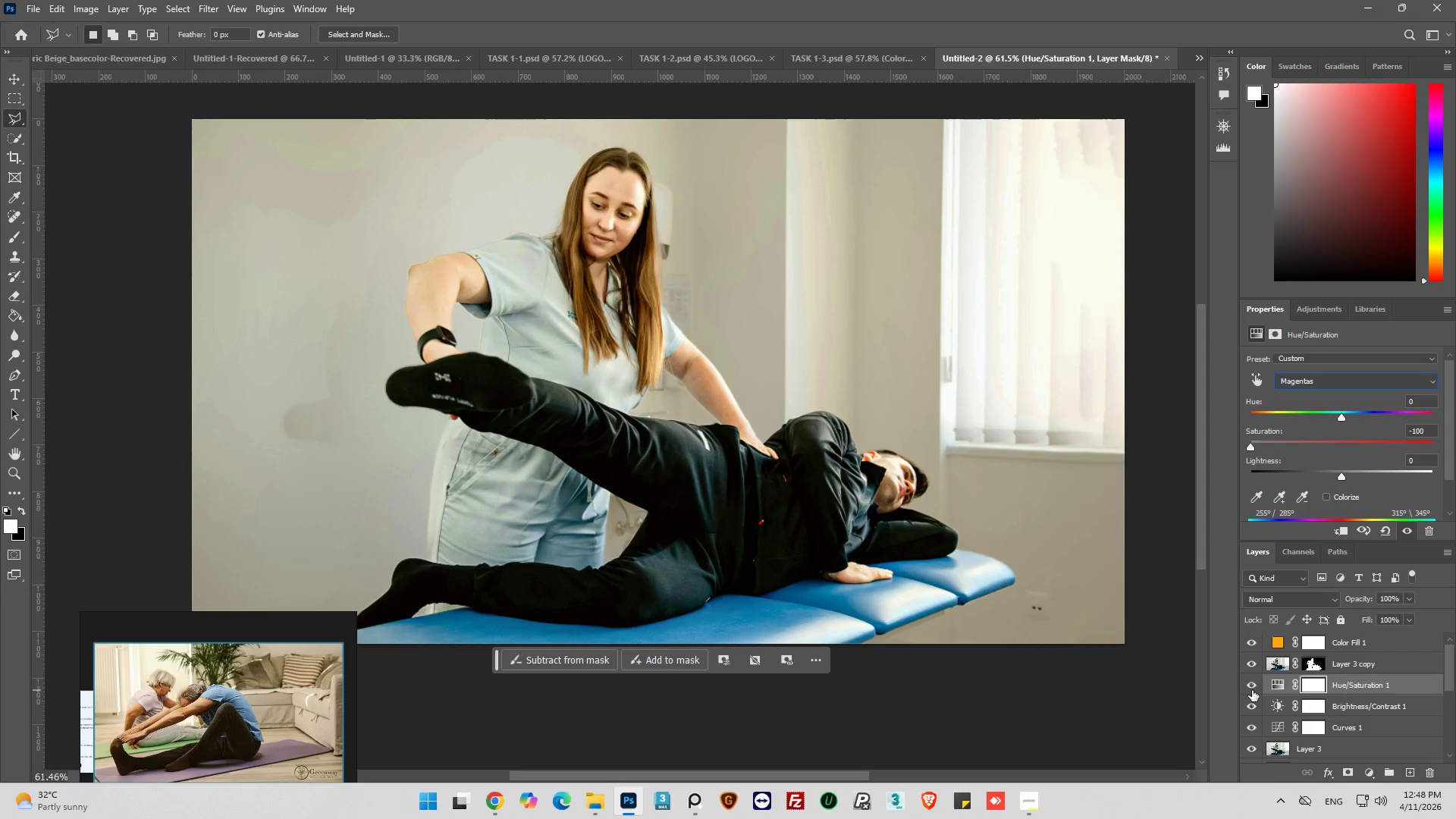 
double_click([1252, 690])
 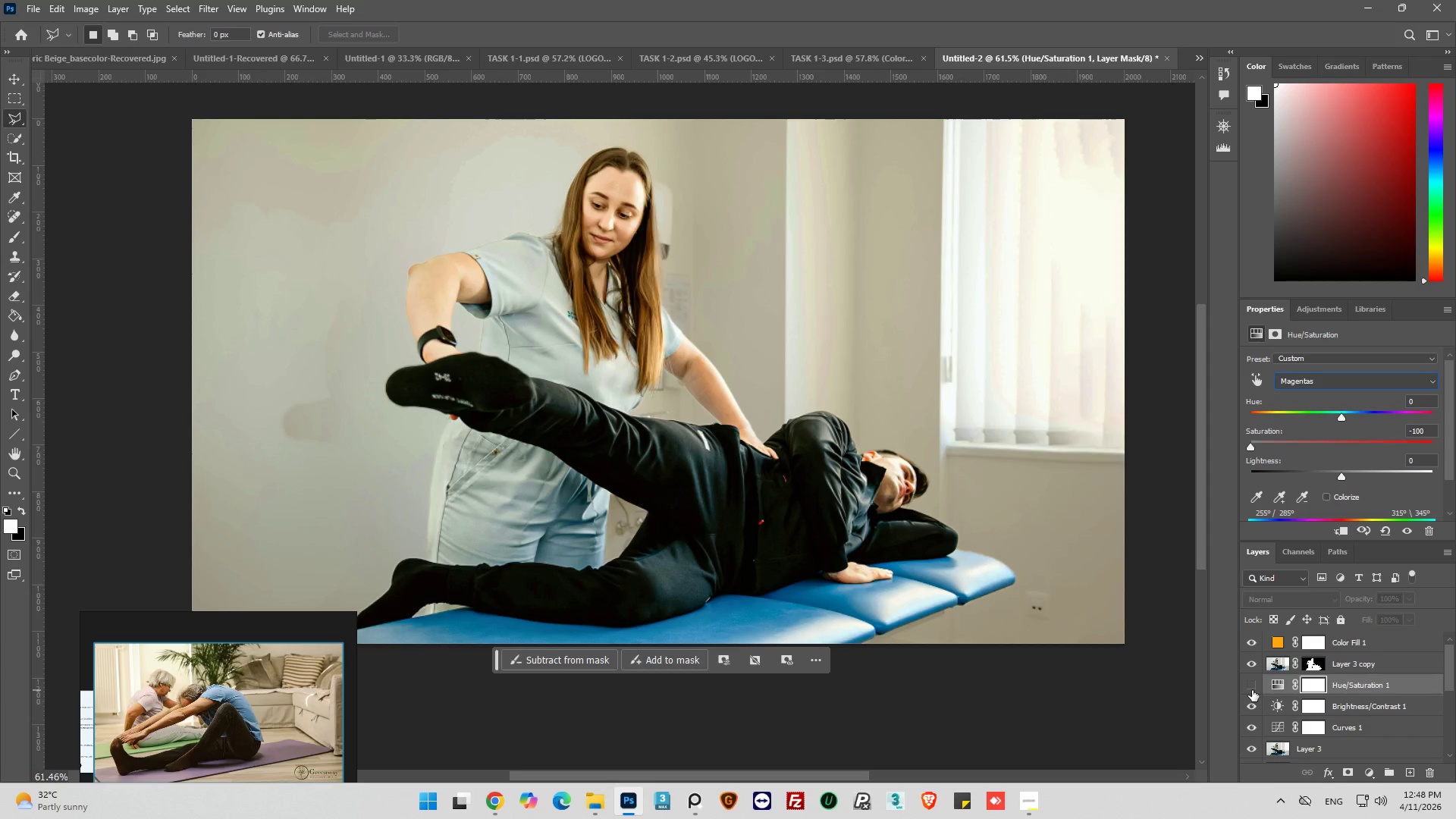 
left_click([1252, 690])
 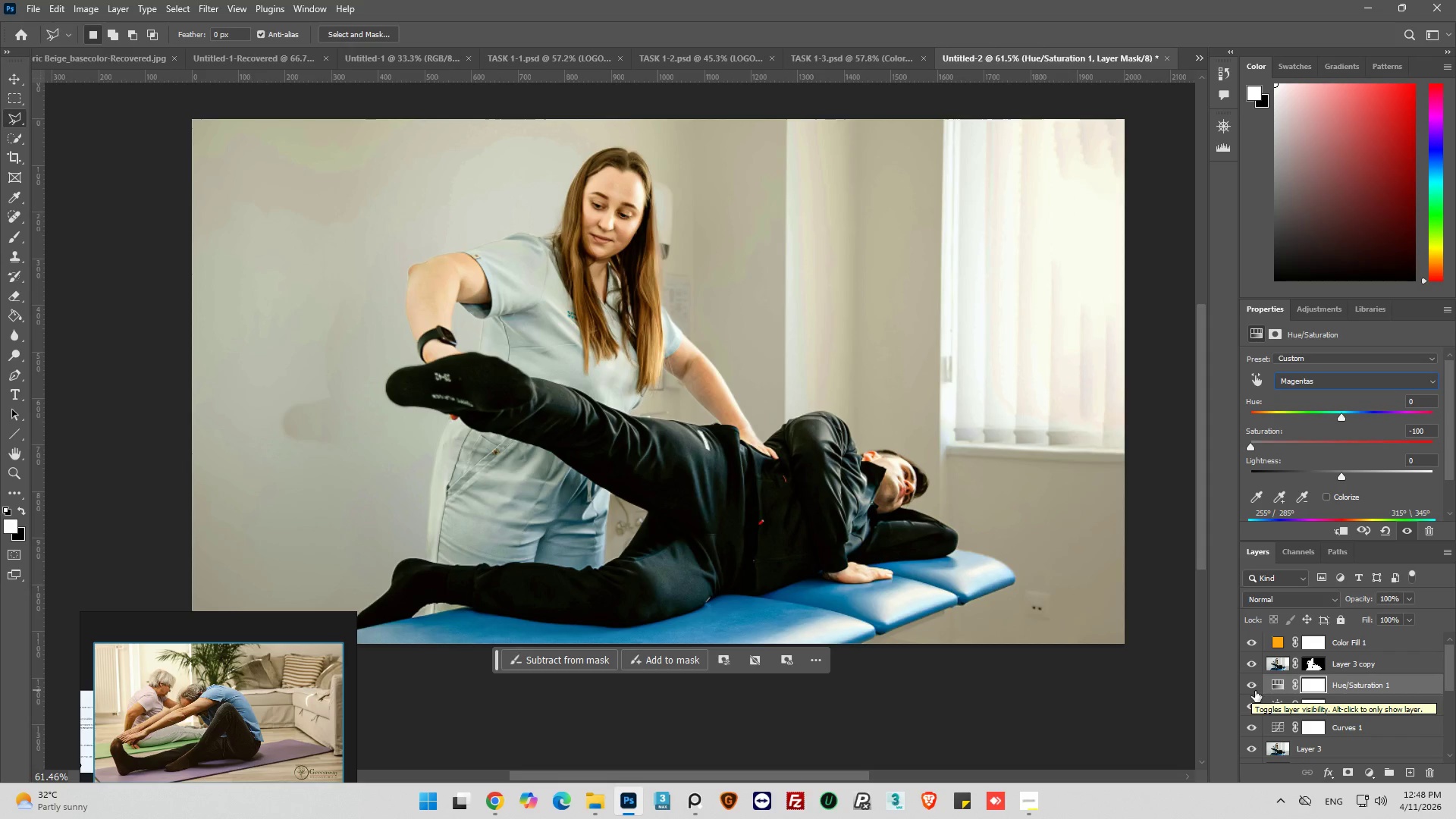 
wait(5.09)
 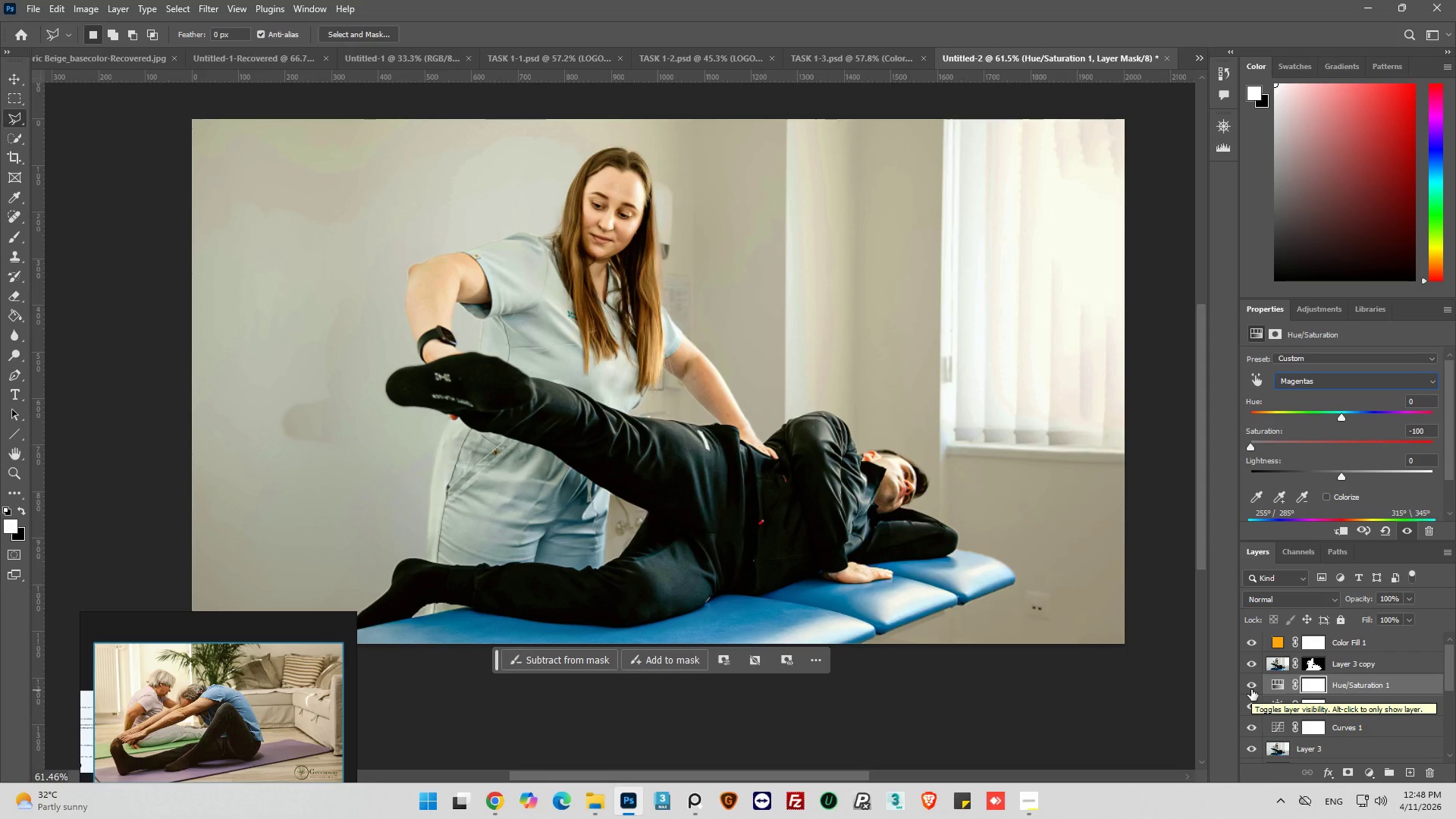 
scroll: coordinate [588, 358], scroll_direction: up, amount: 4.0
 